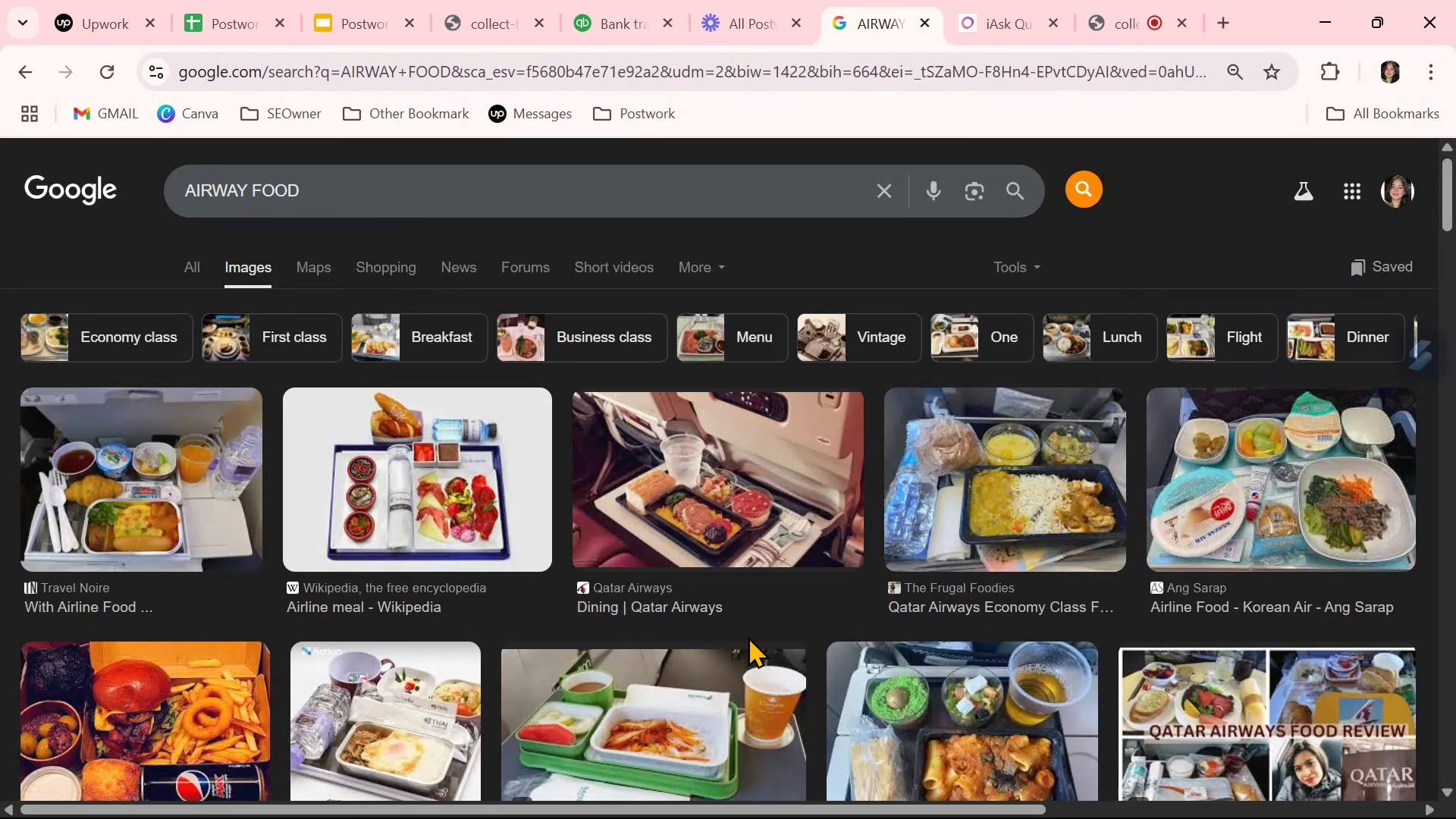 
scroll: coordinate [748, 633], scroll_direction: down, amount: 2.0
 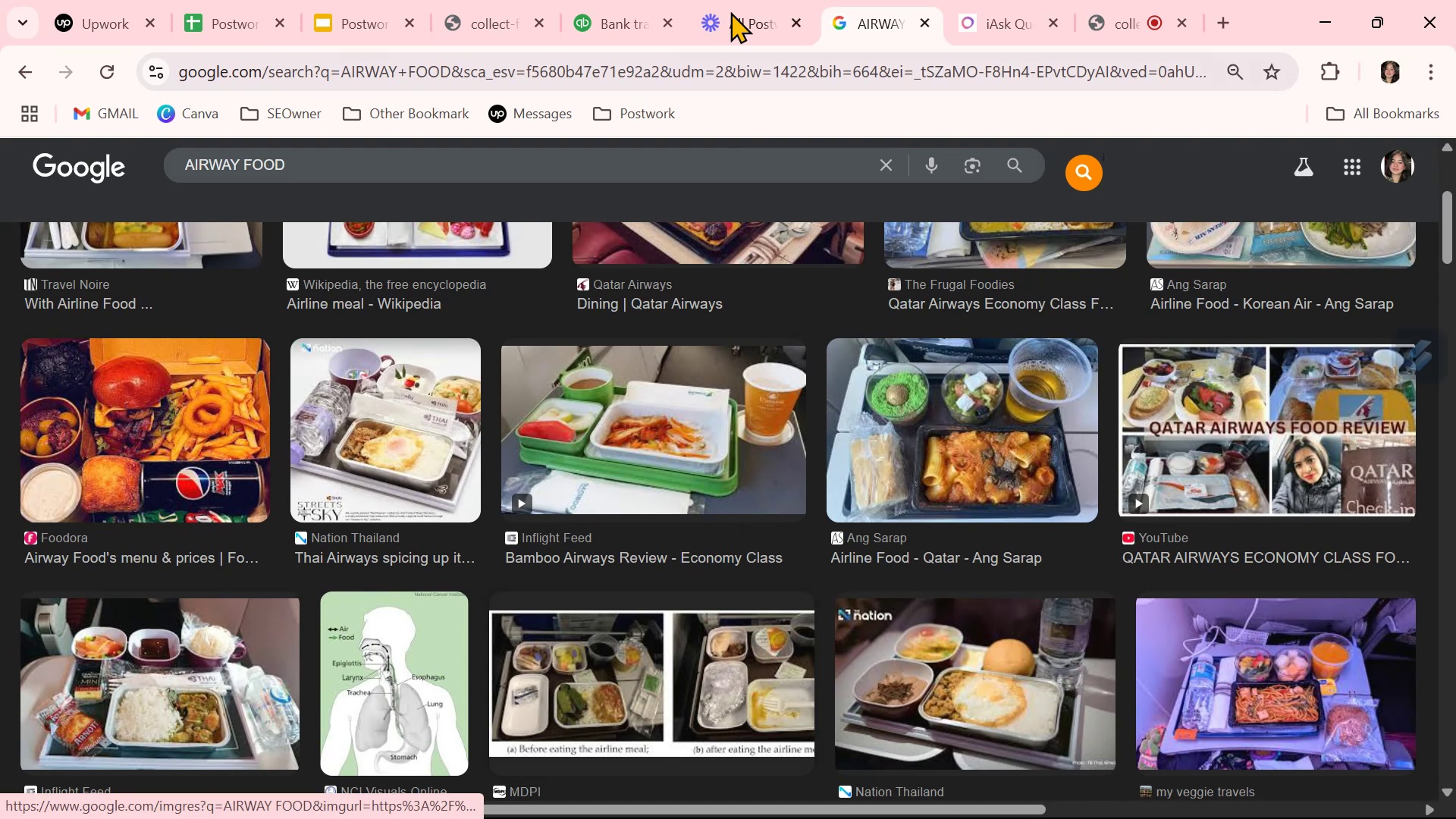 
left_click([623, 14])
 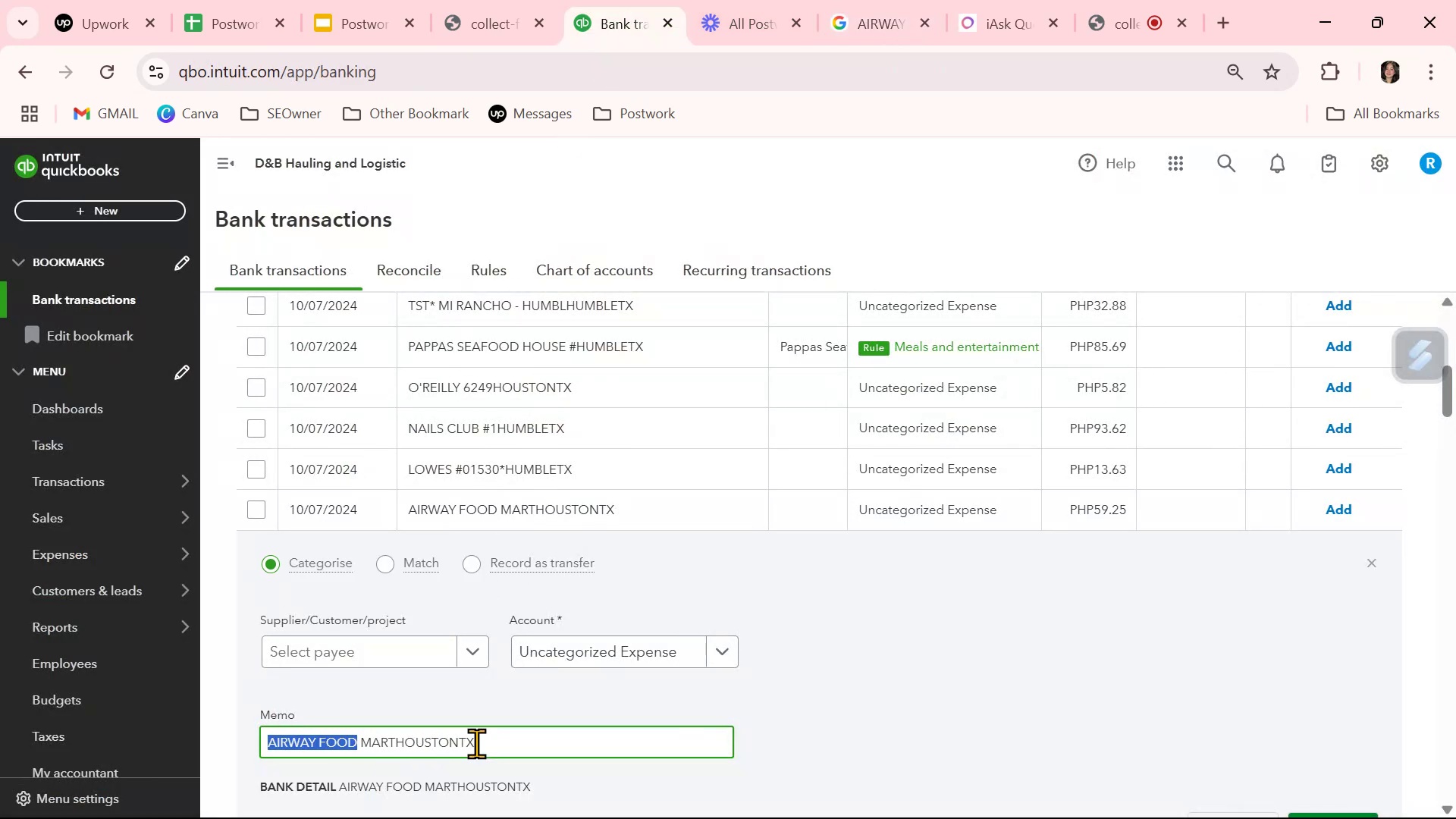 
left_click([497, 742])
 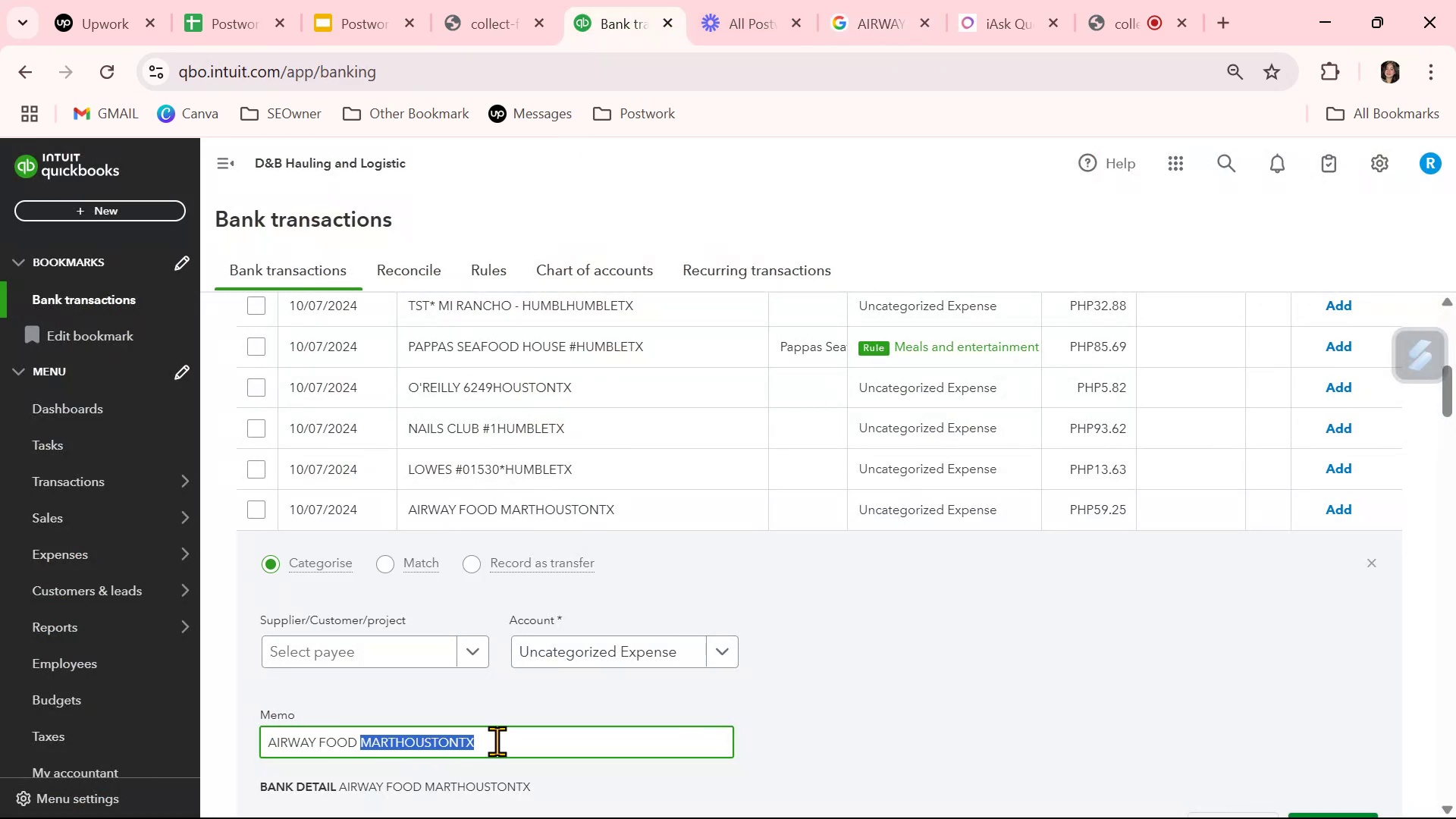 
triple_click([497, 741])
 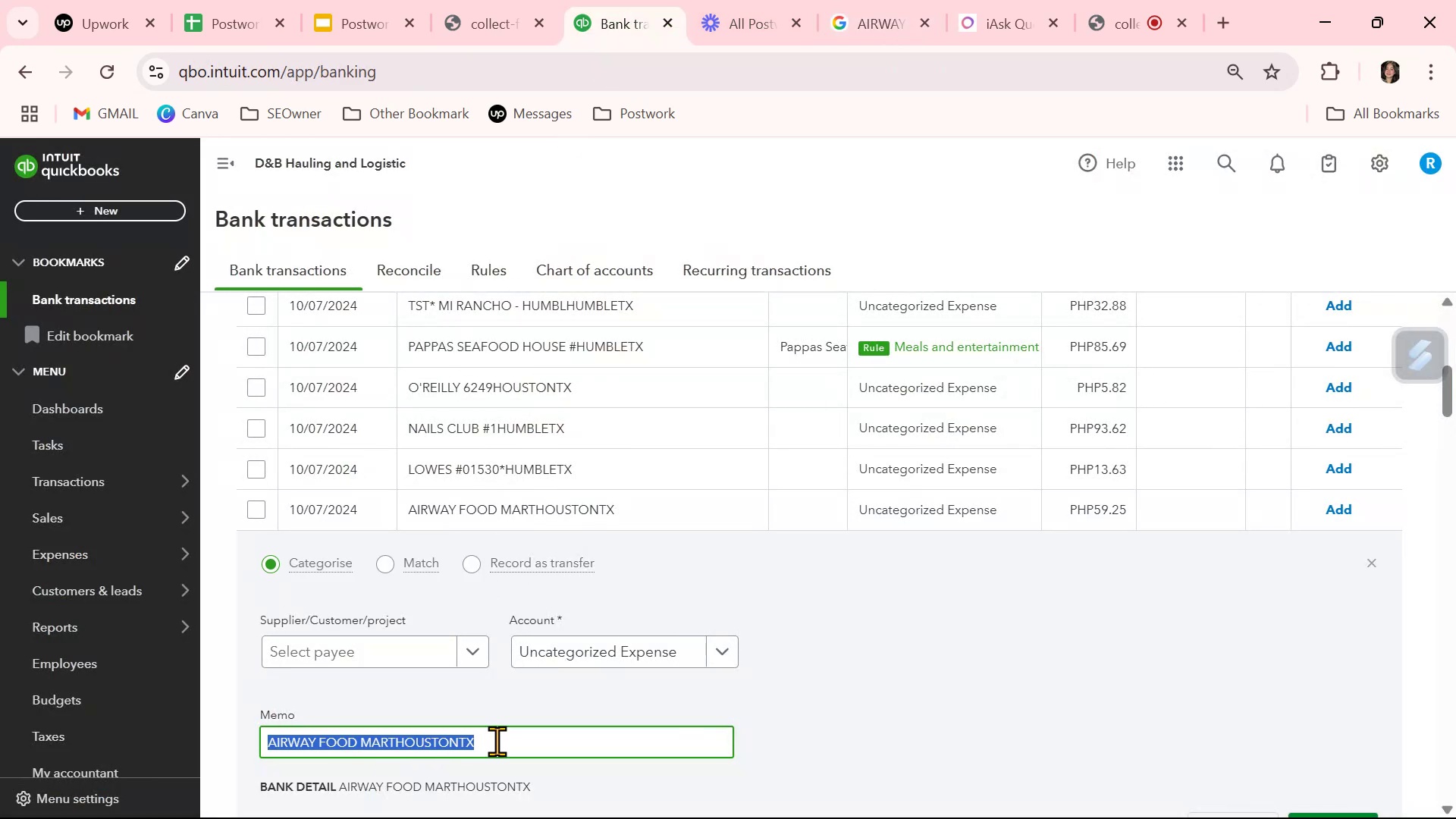 
key(Control+ControlLeft)
 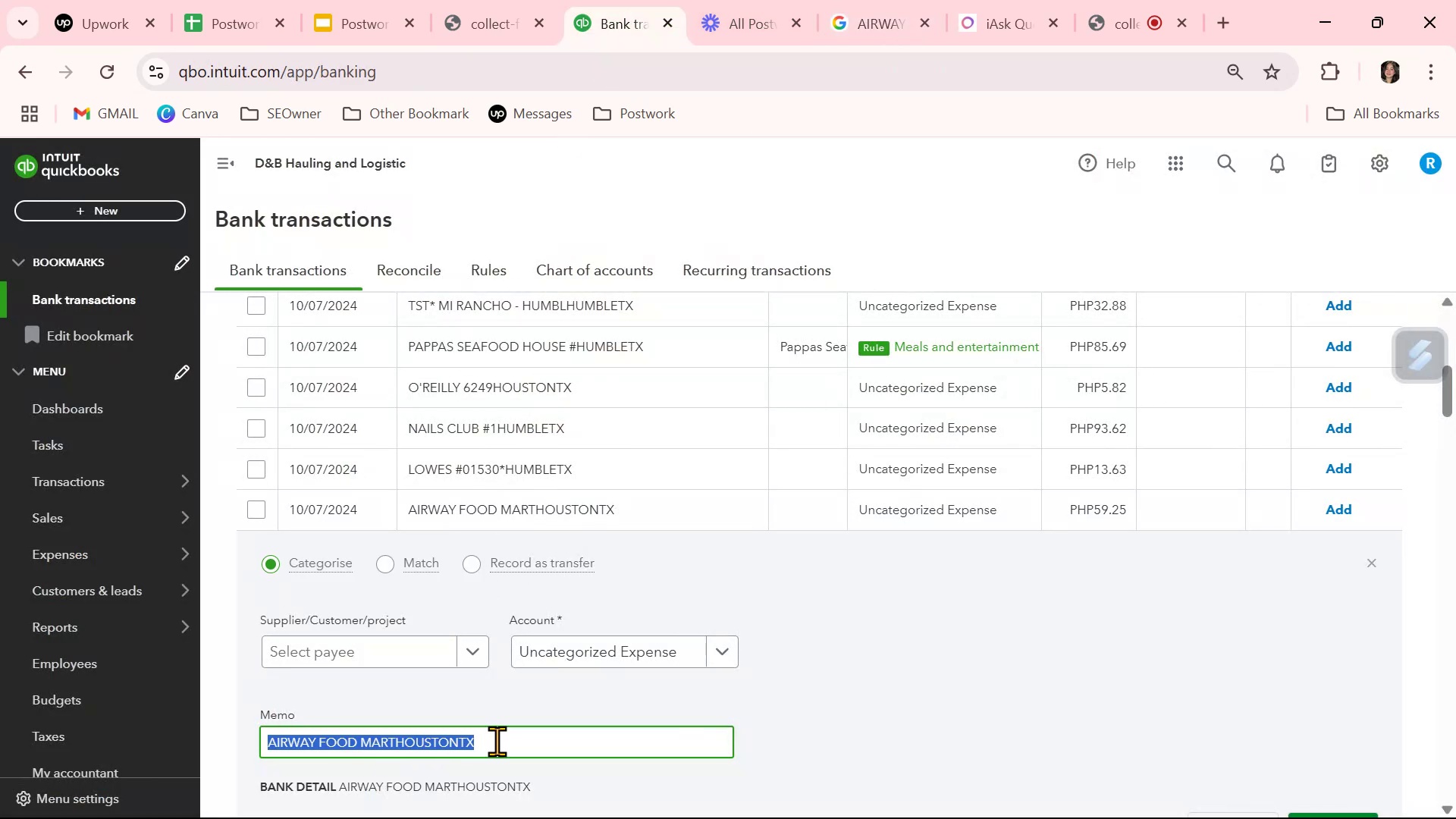 
key(Control+C)
 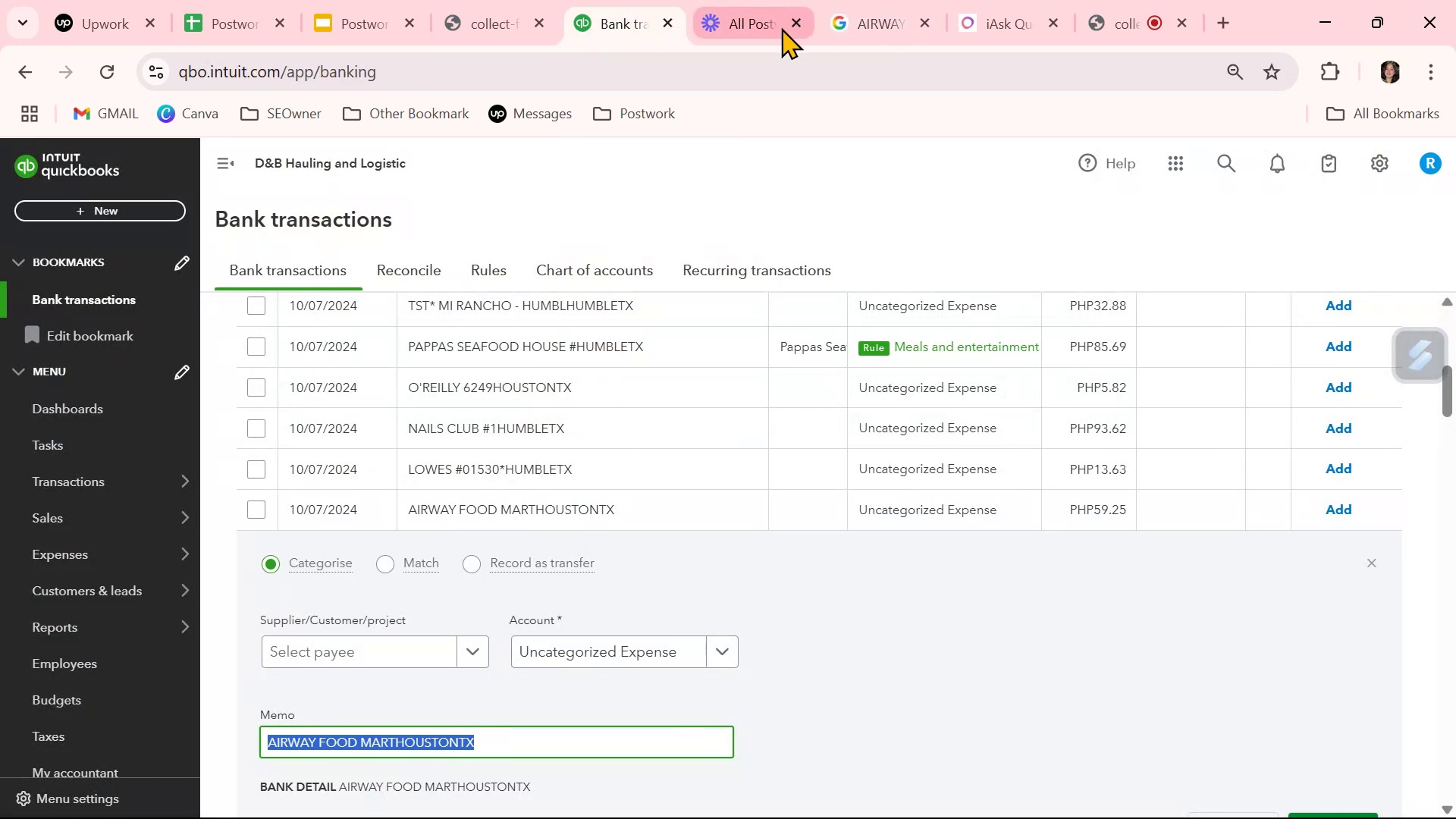 
left_click([883, 24])
 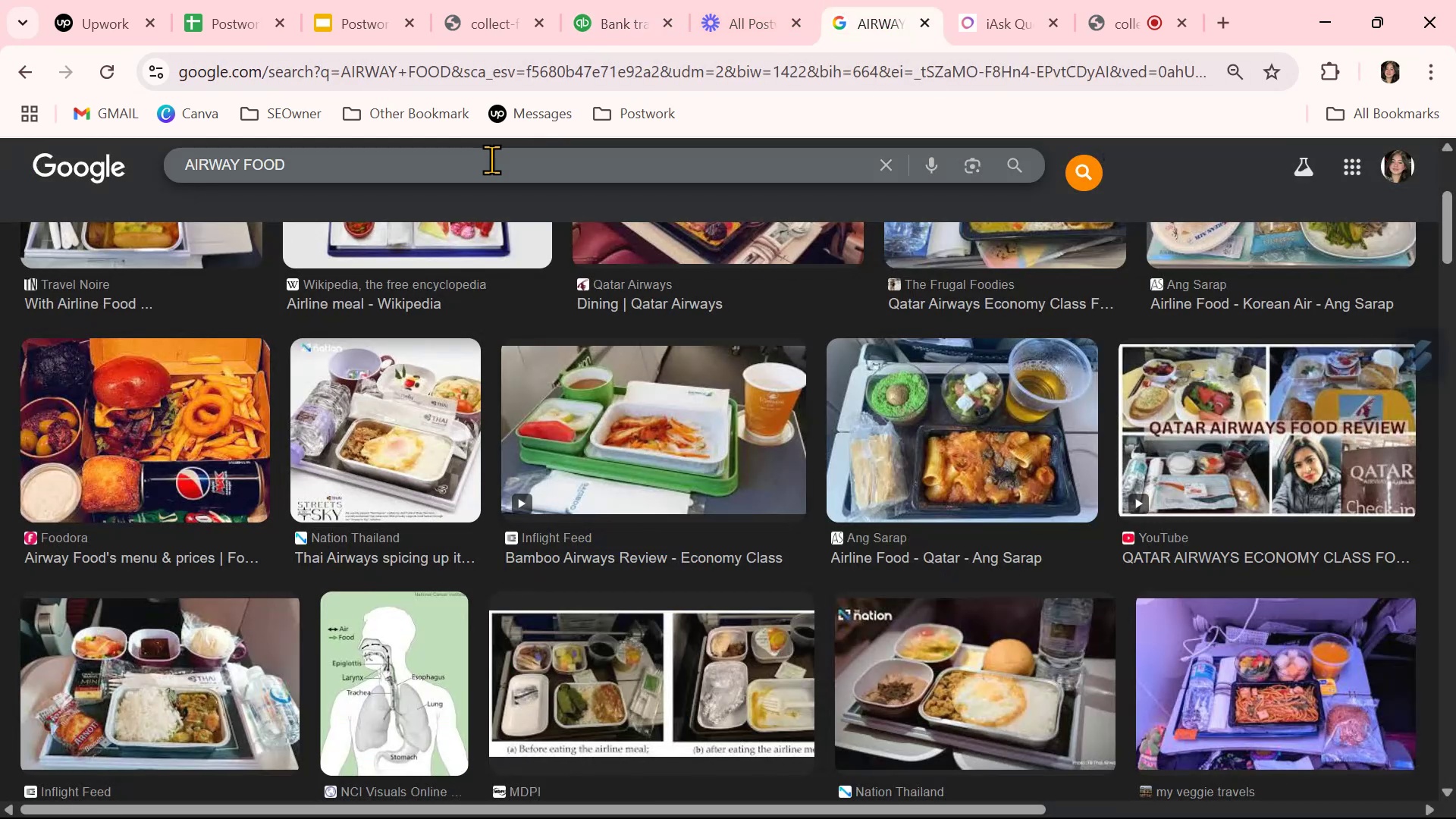 
double_click([491, 159])
 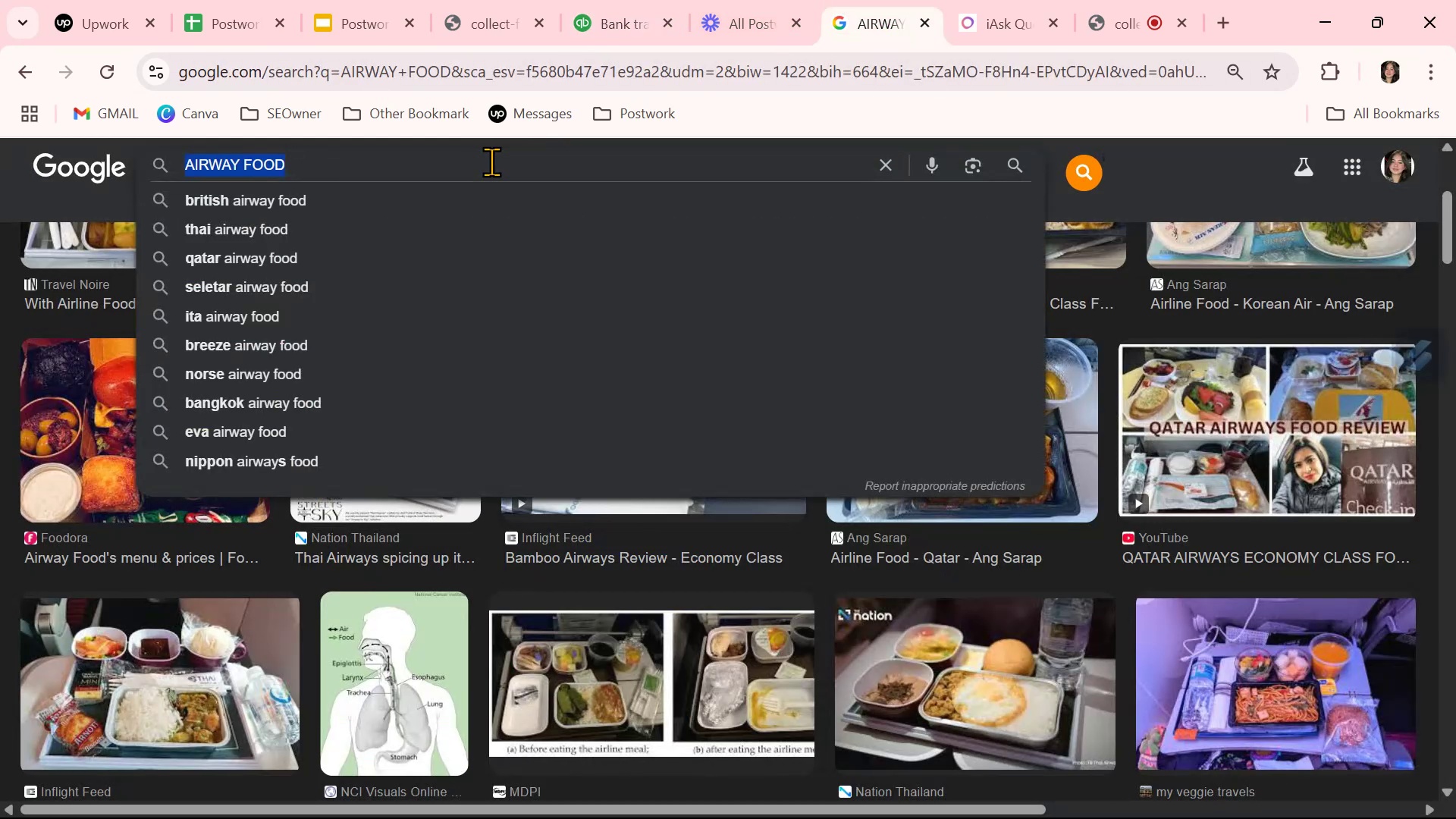 
key(Control+ControlLeft)
 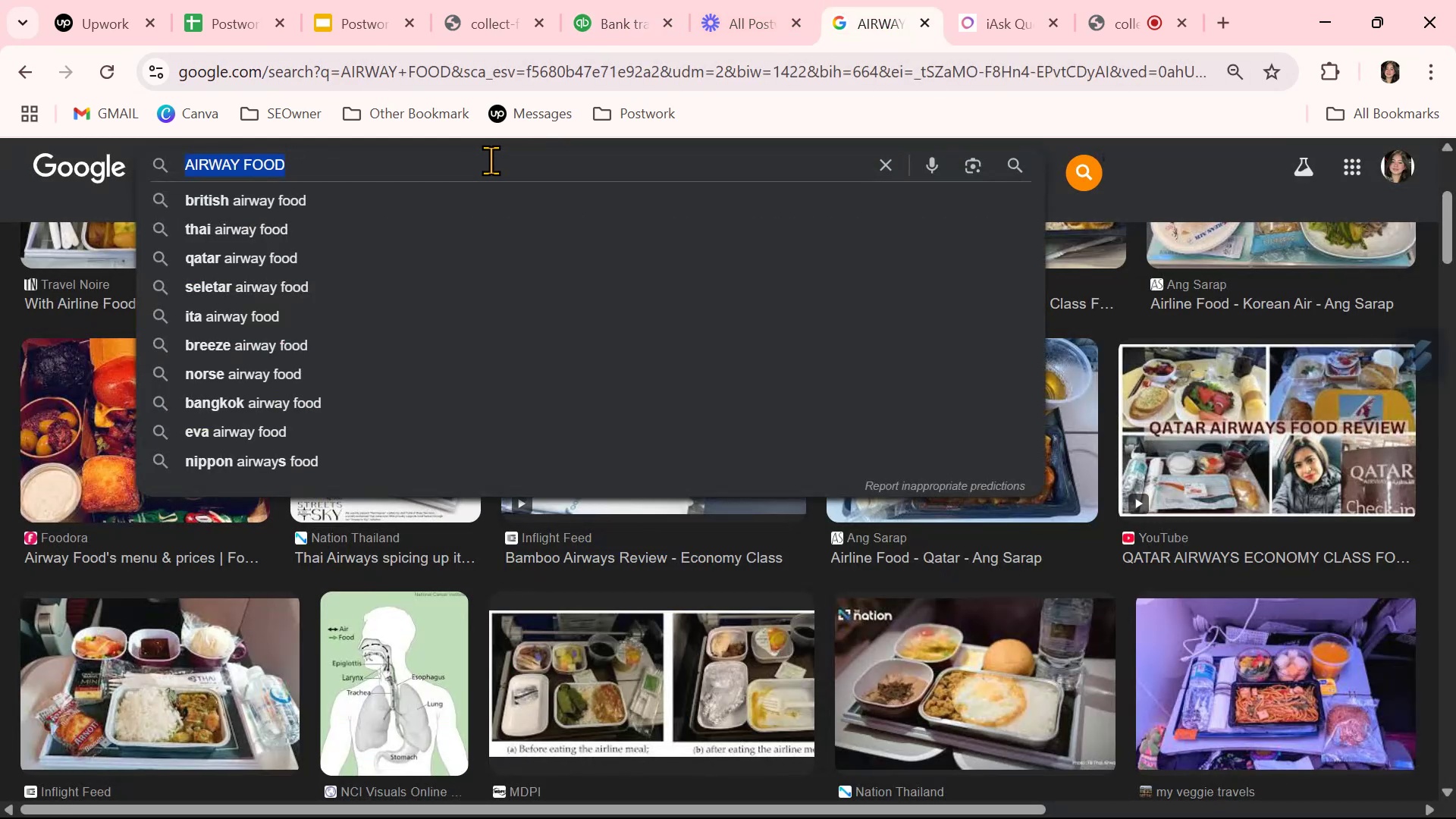 
key(Control+V)
 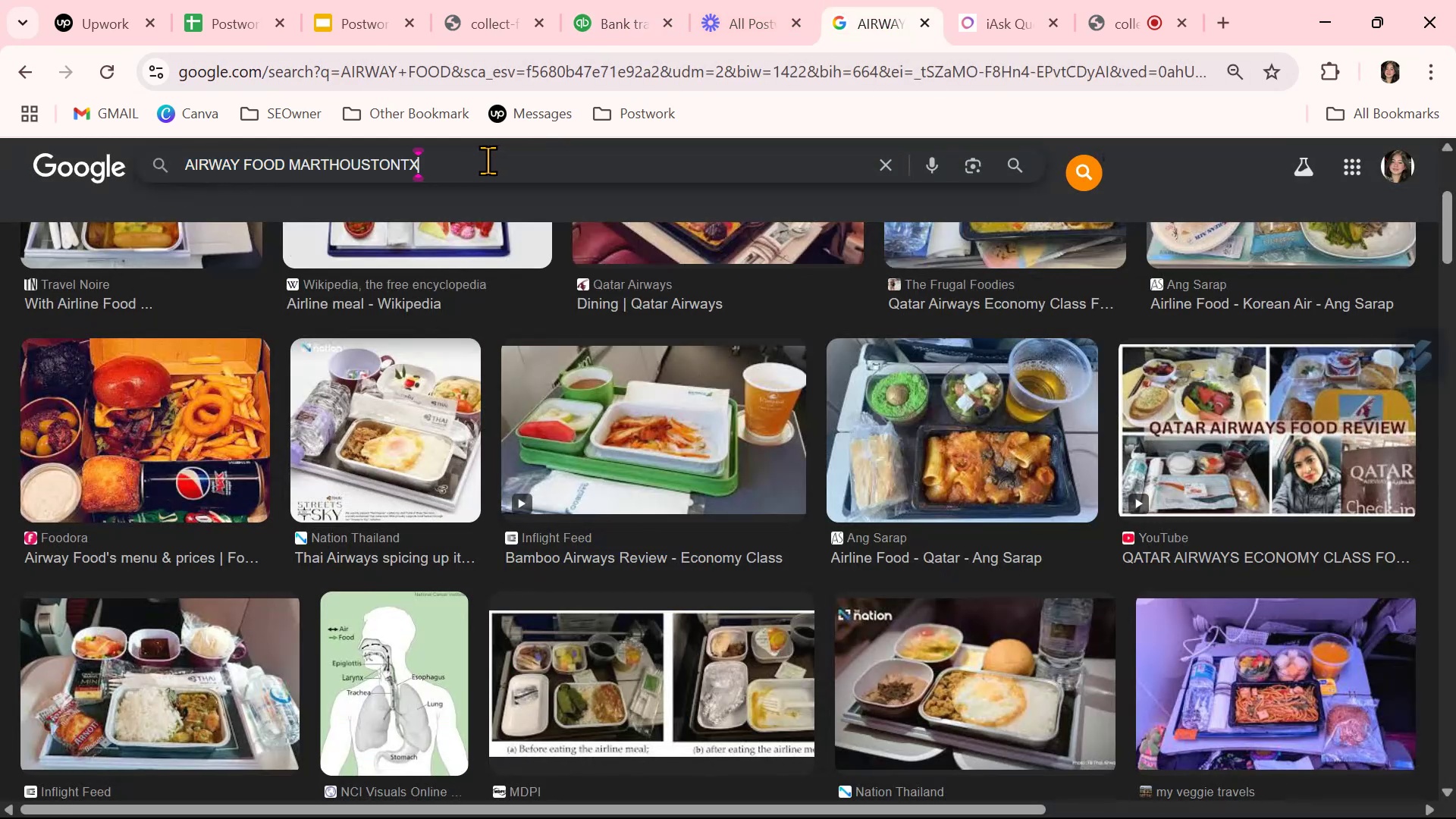 
key(NumpadEnter)
 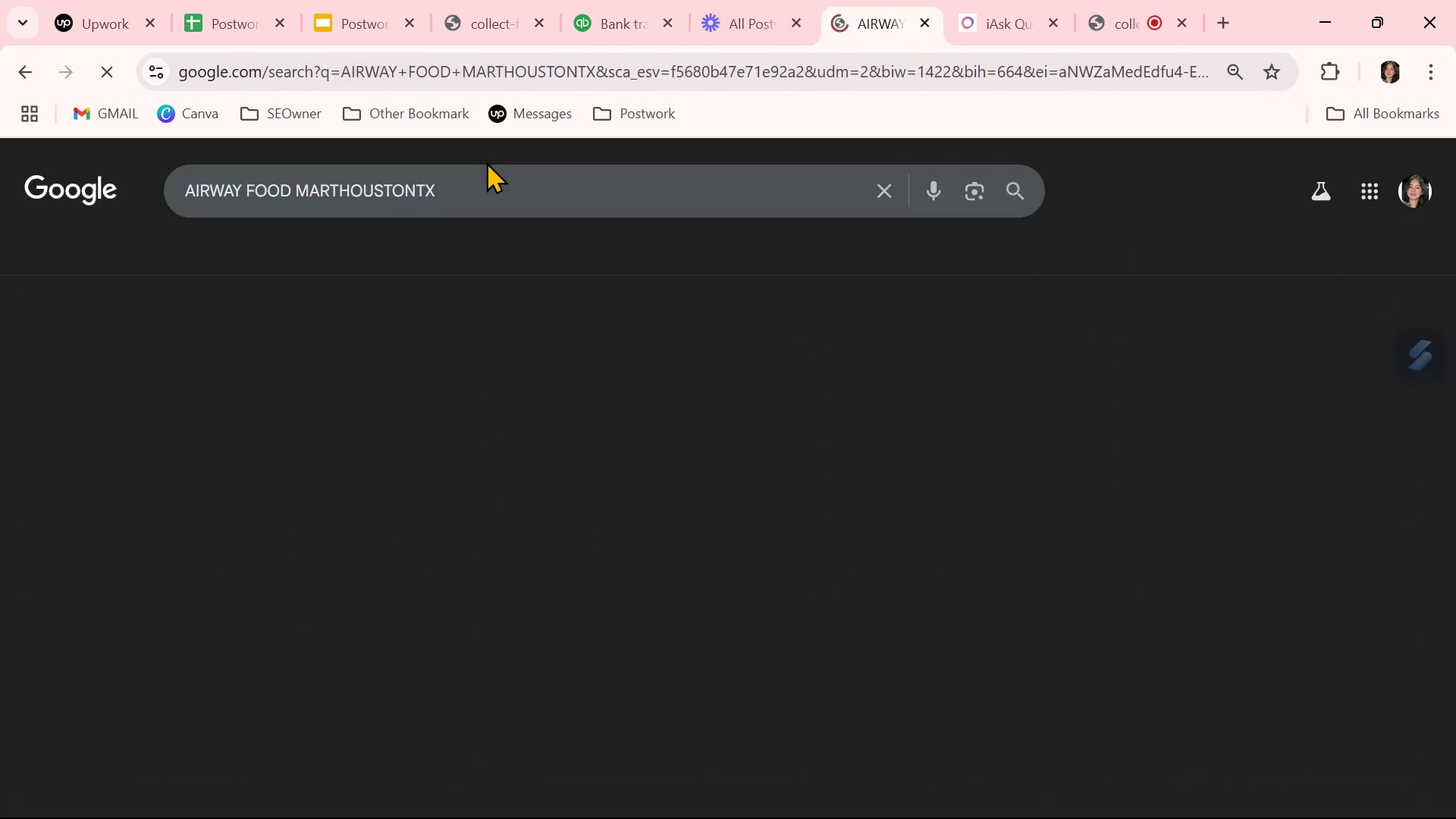 
mouse_move([513, 375])
 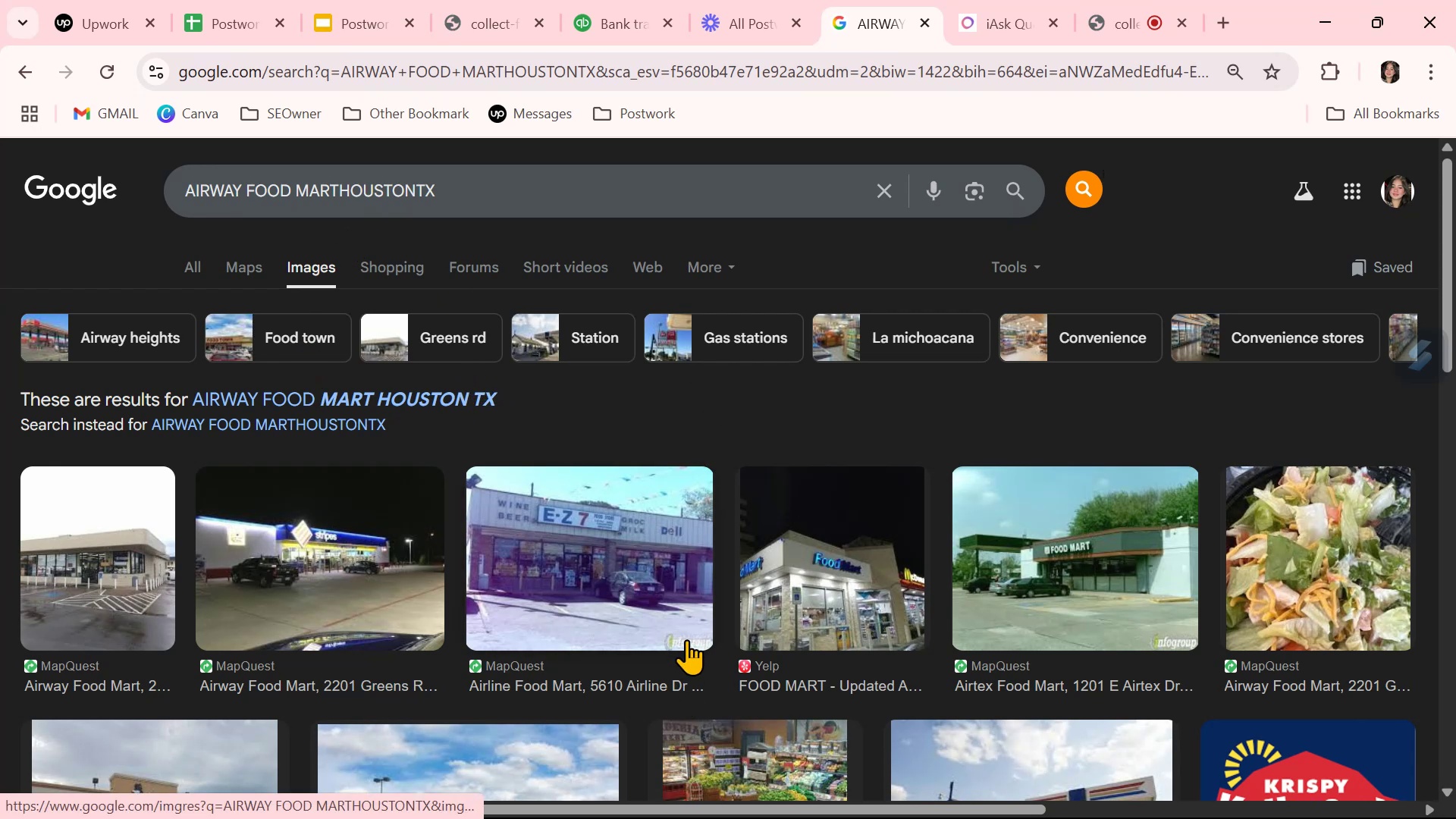 
wait(6.54)
 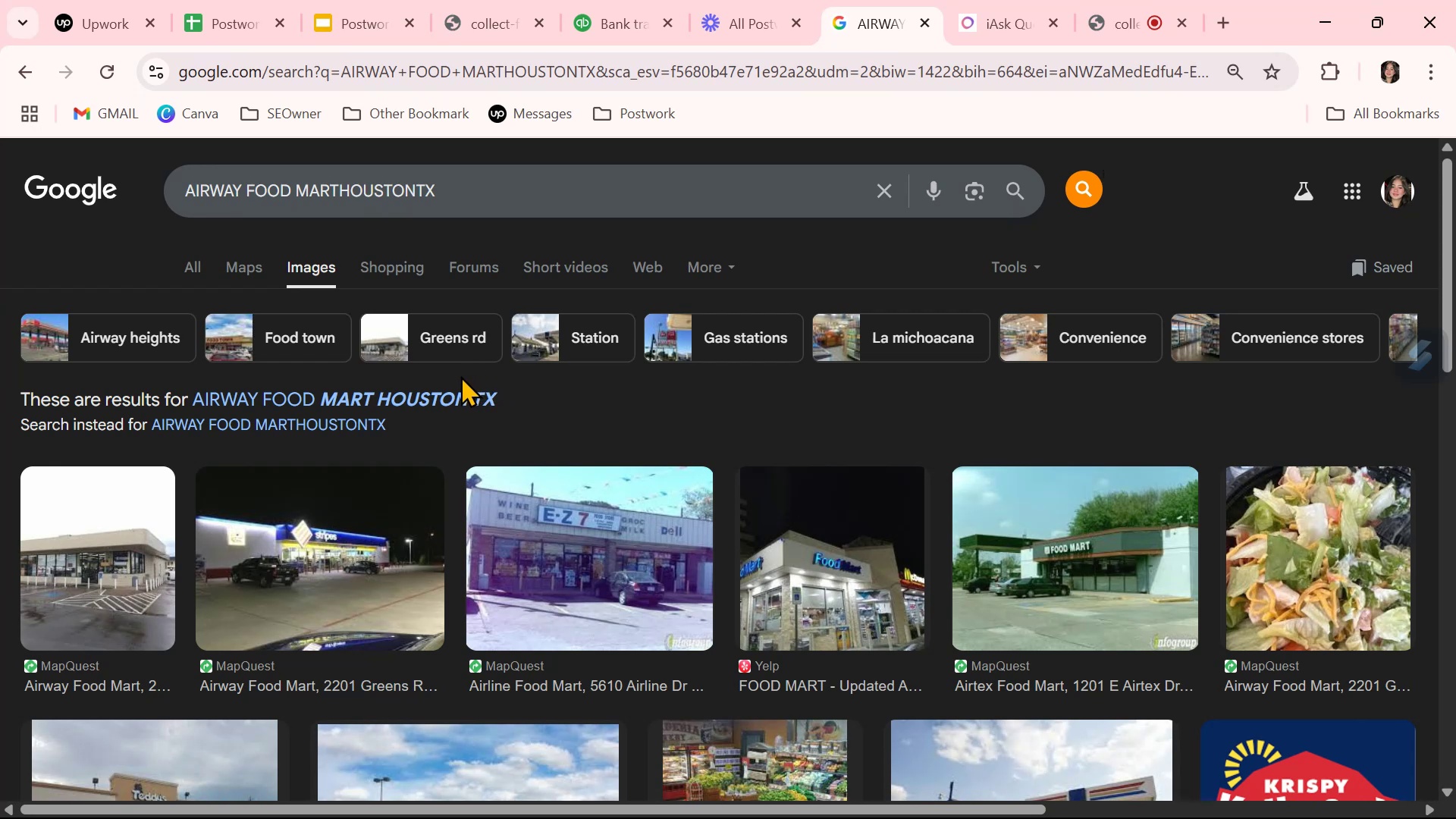 
scroll: coordinate [690, 645], scroll_direction: down, amount: 2.0
 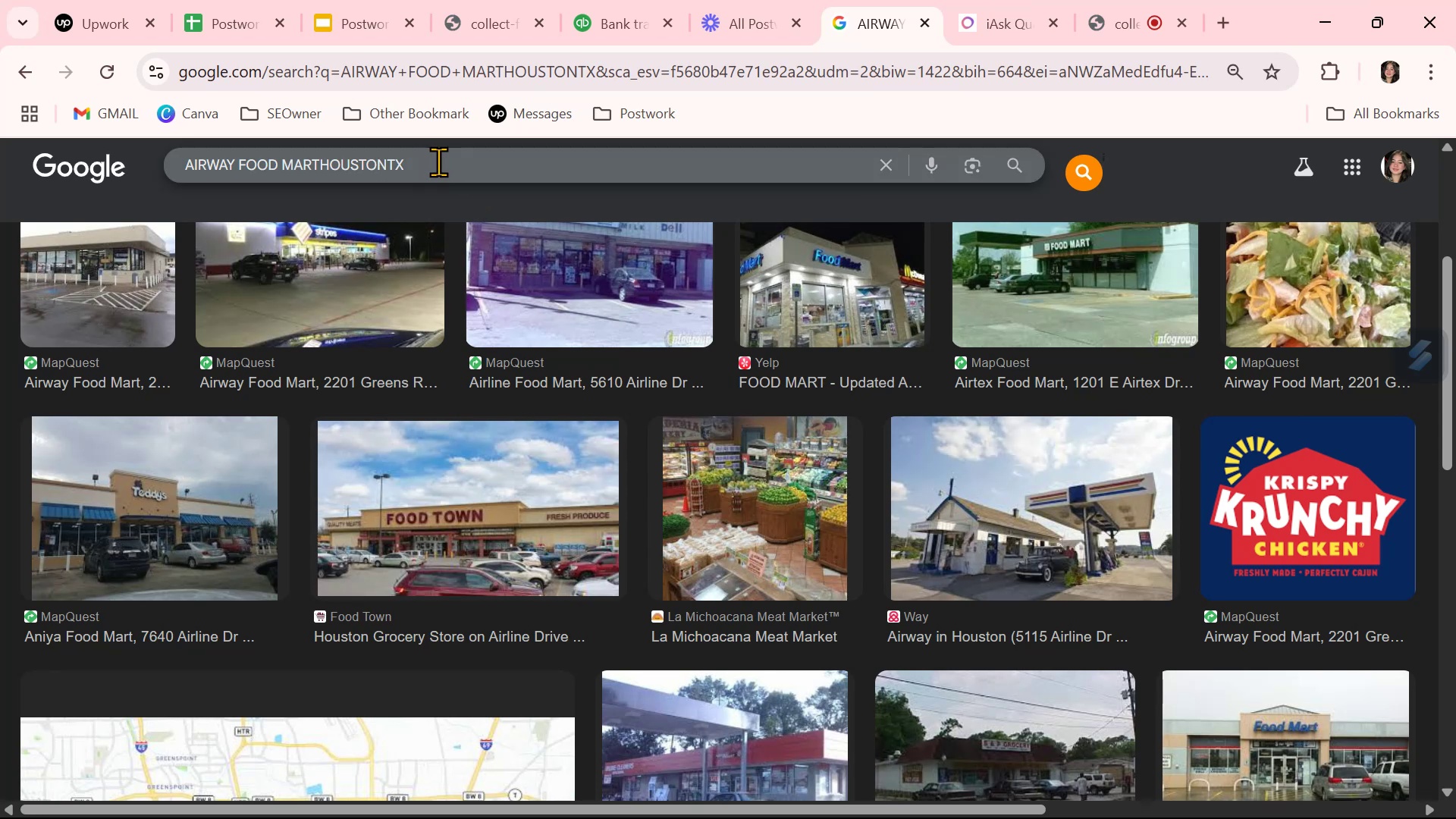 
wait(8.5)
 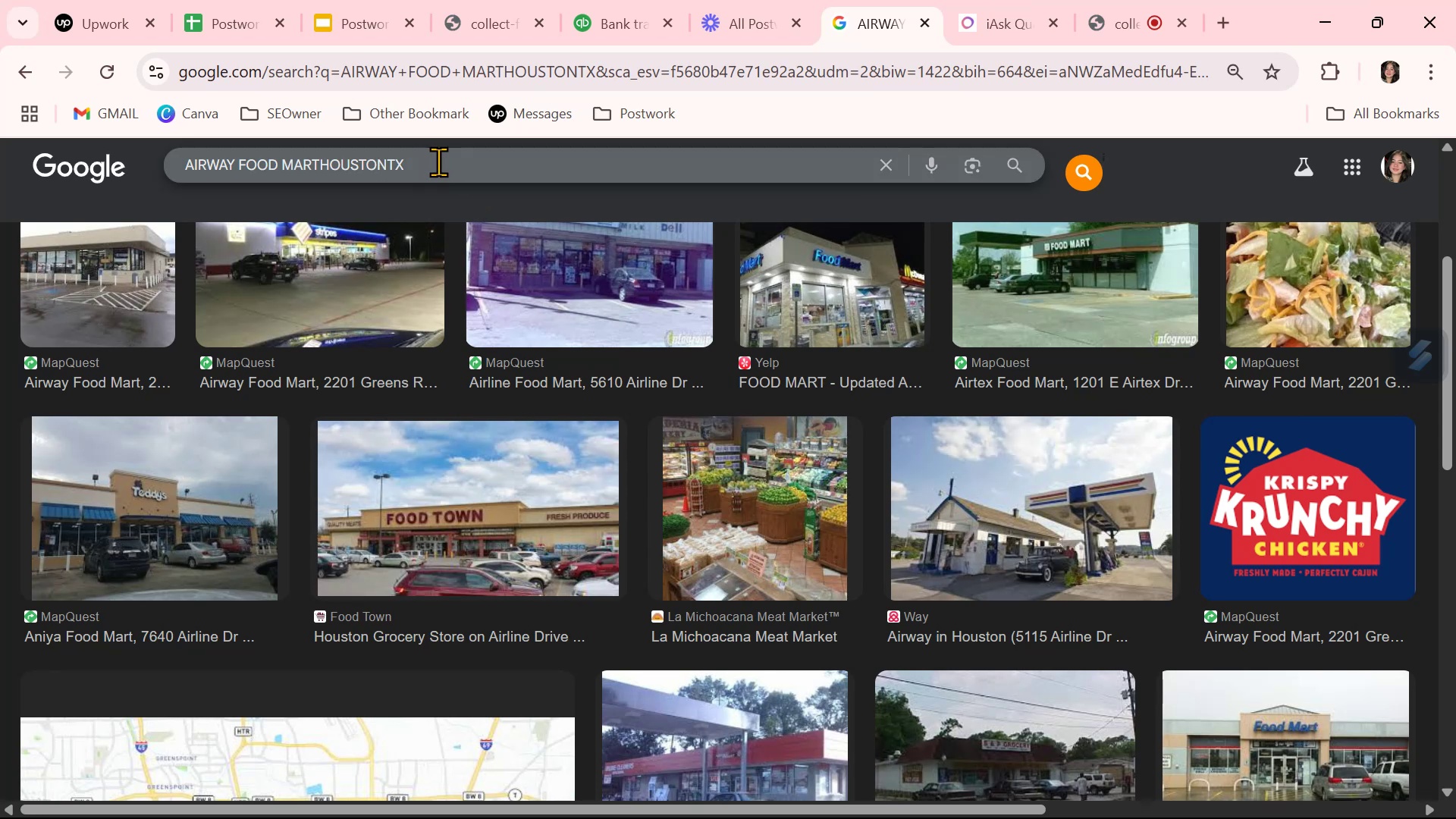 
left_click([617, 24])
 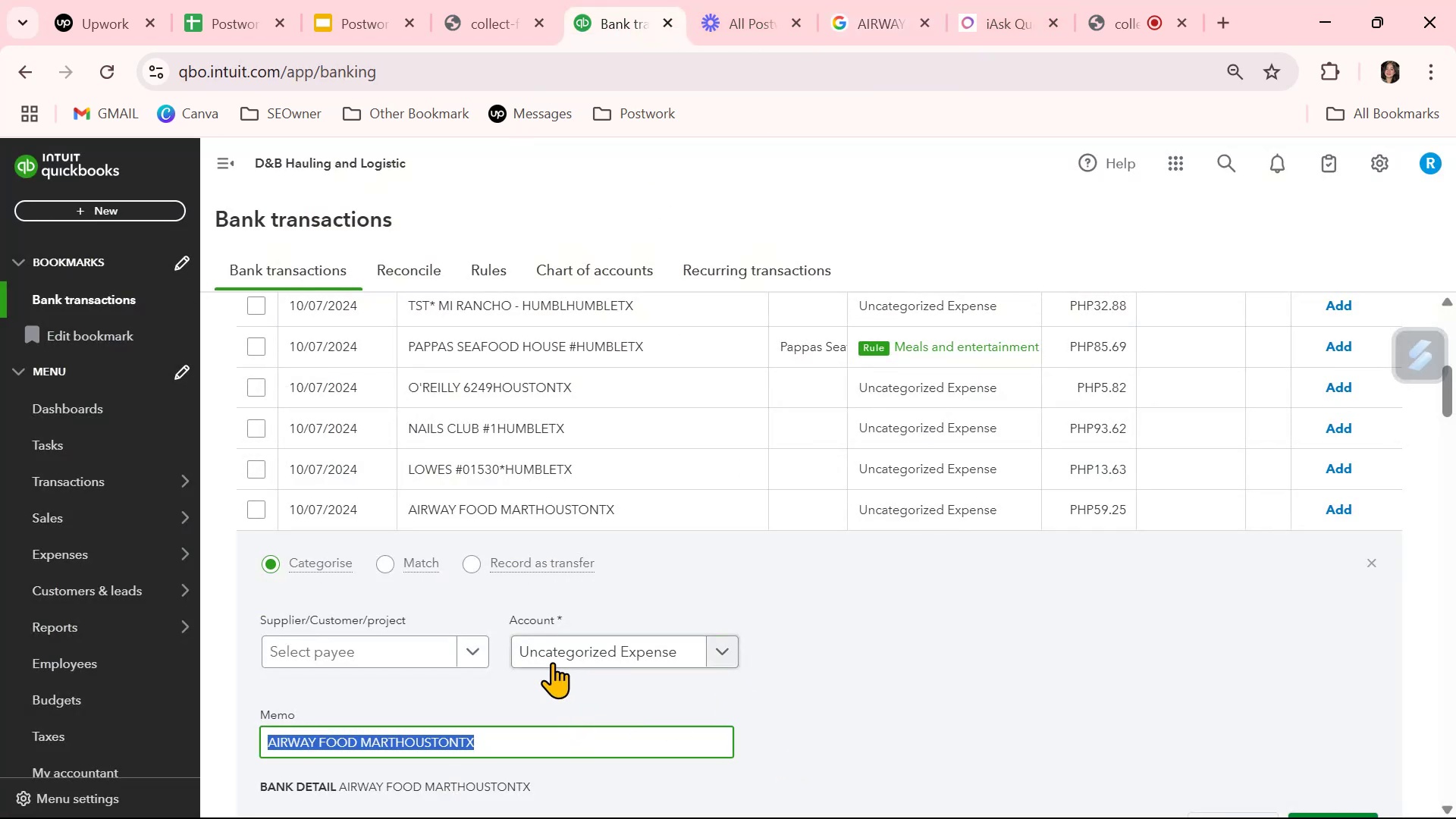 
left_click([554, 655])
 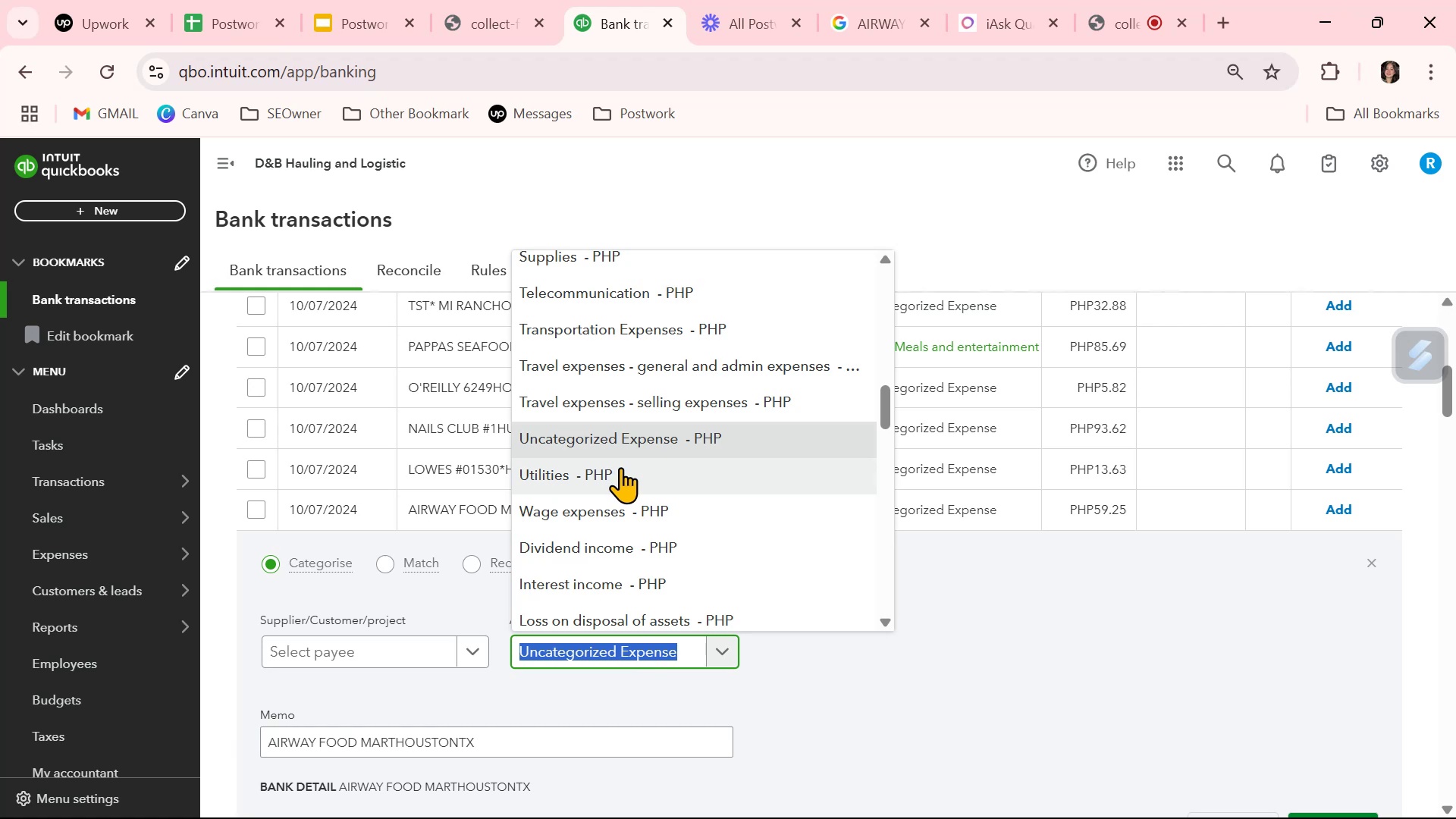 
wait(5.14)
 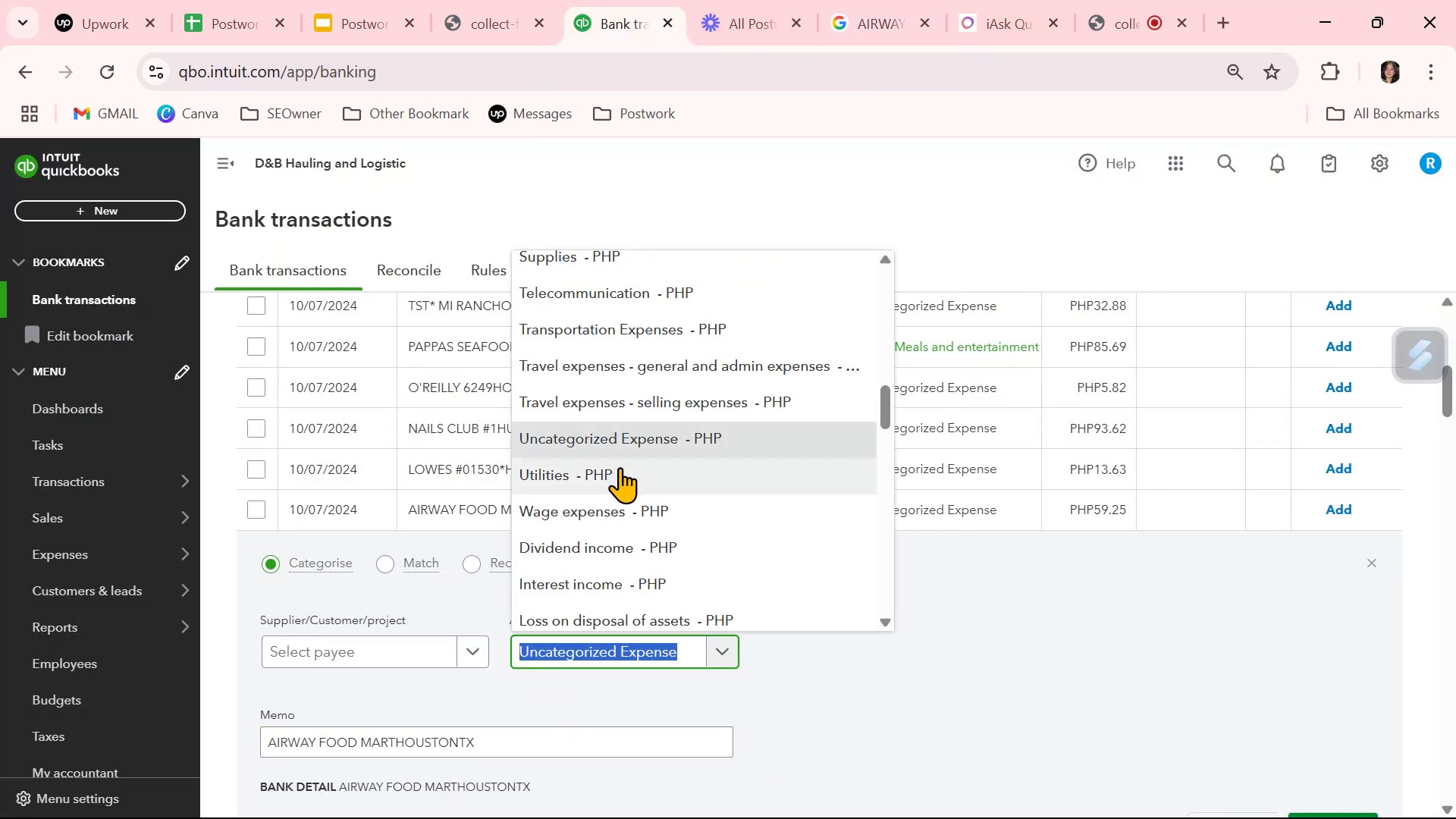 
type(meal)
 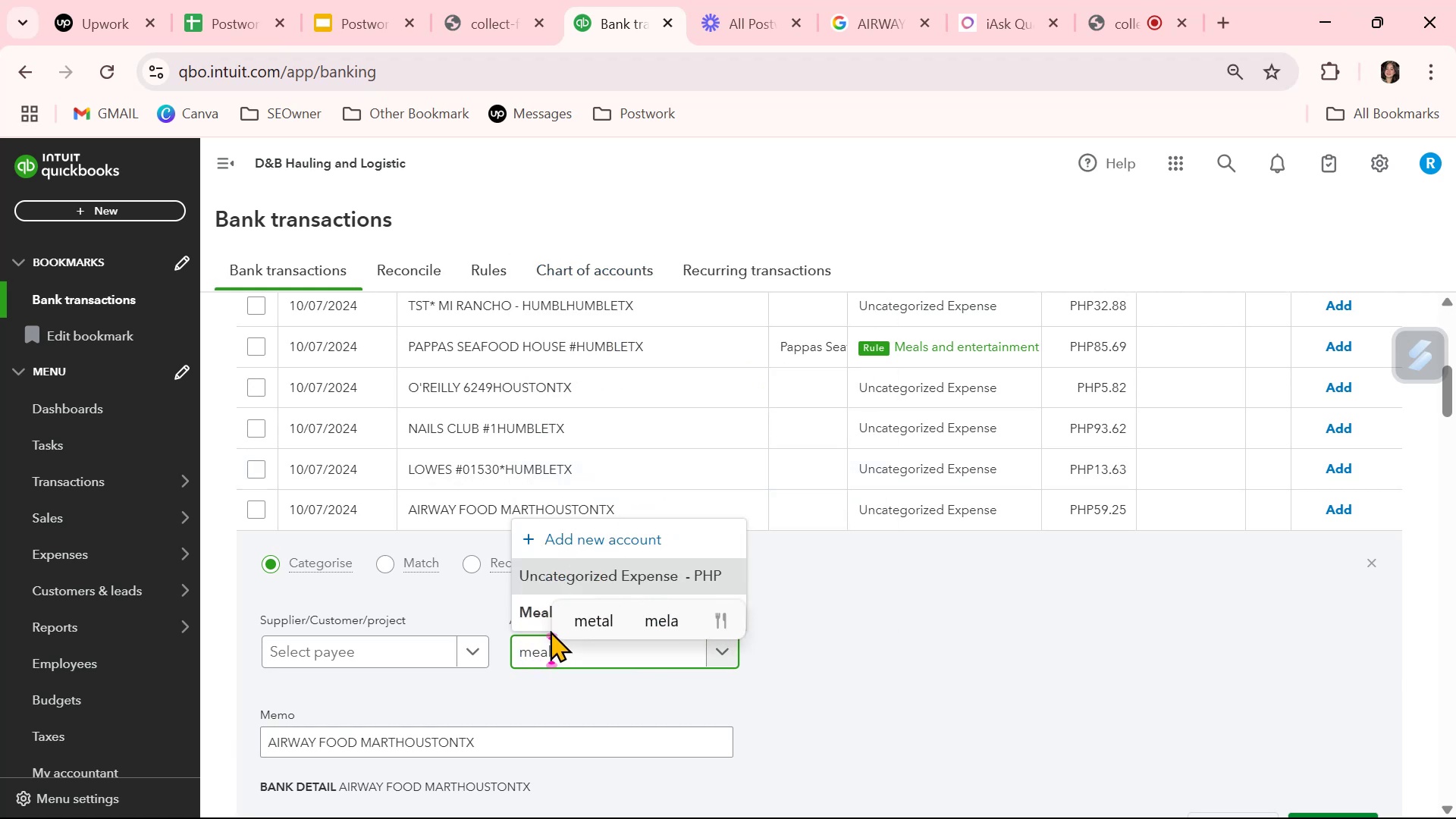 
left_click([525, 610])
 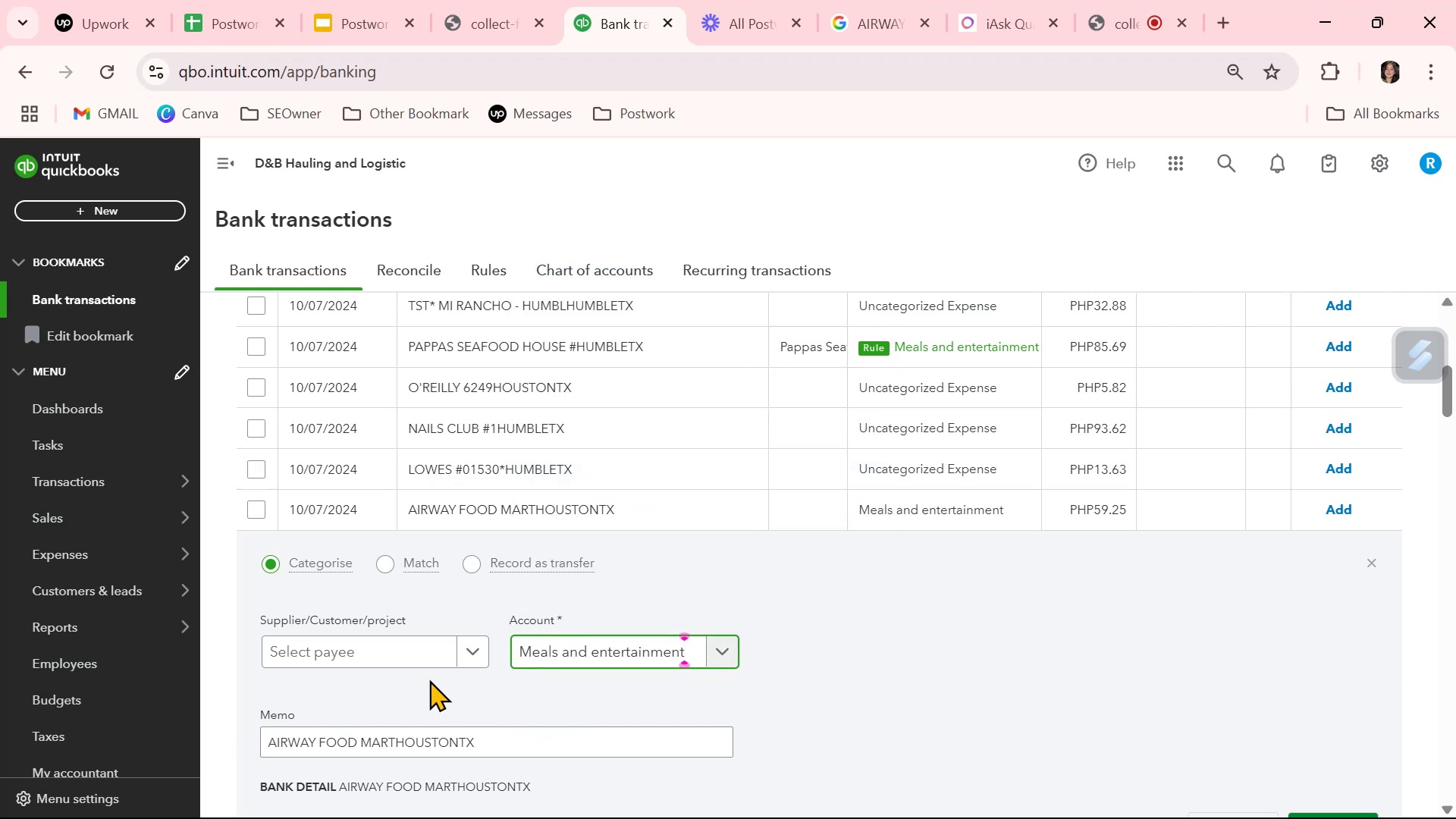 
left_click([426, 656])
 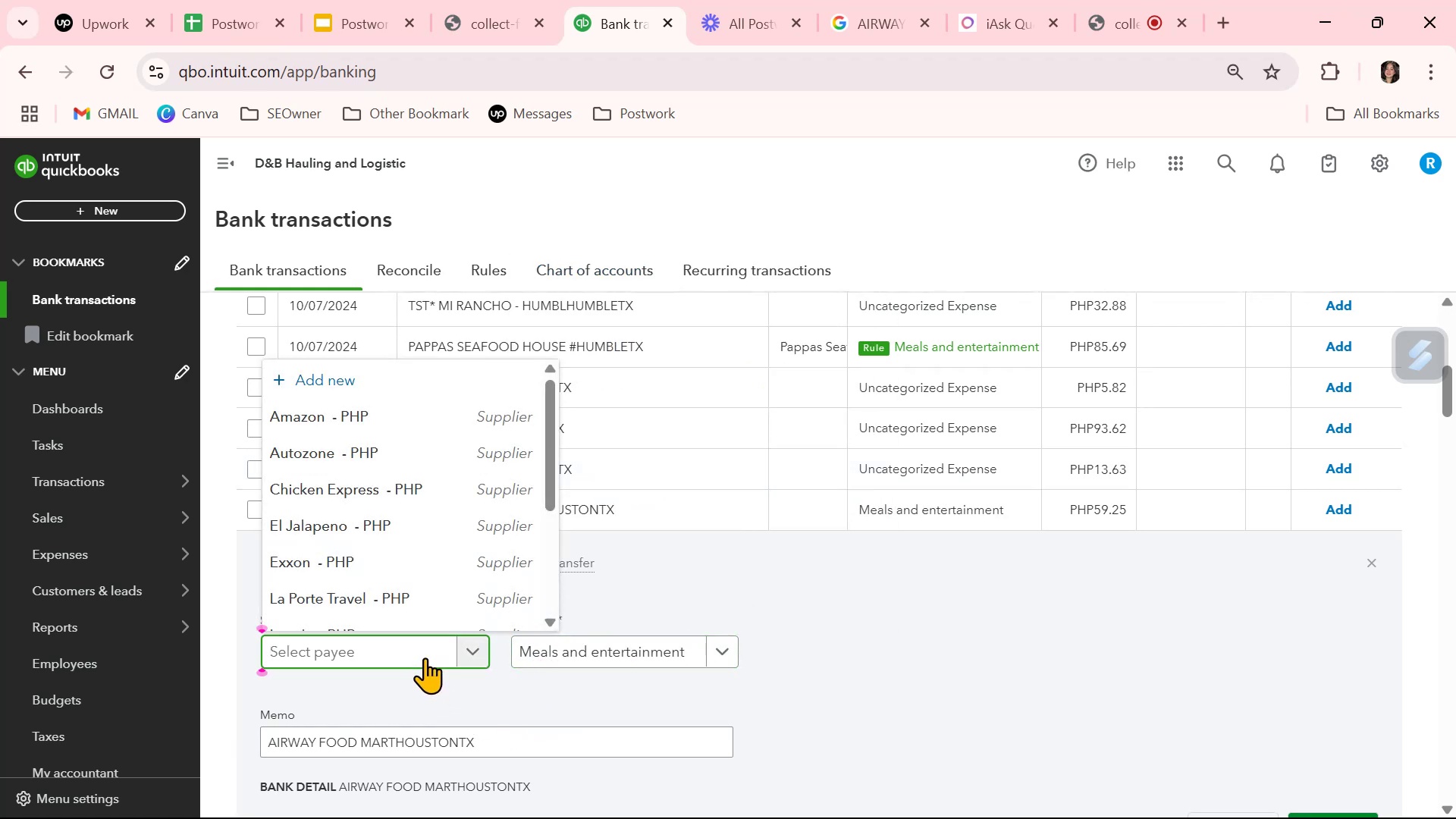 
type(Airway D)
key(Backspace)
type(Food)
 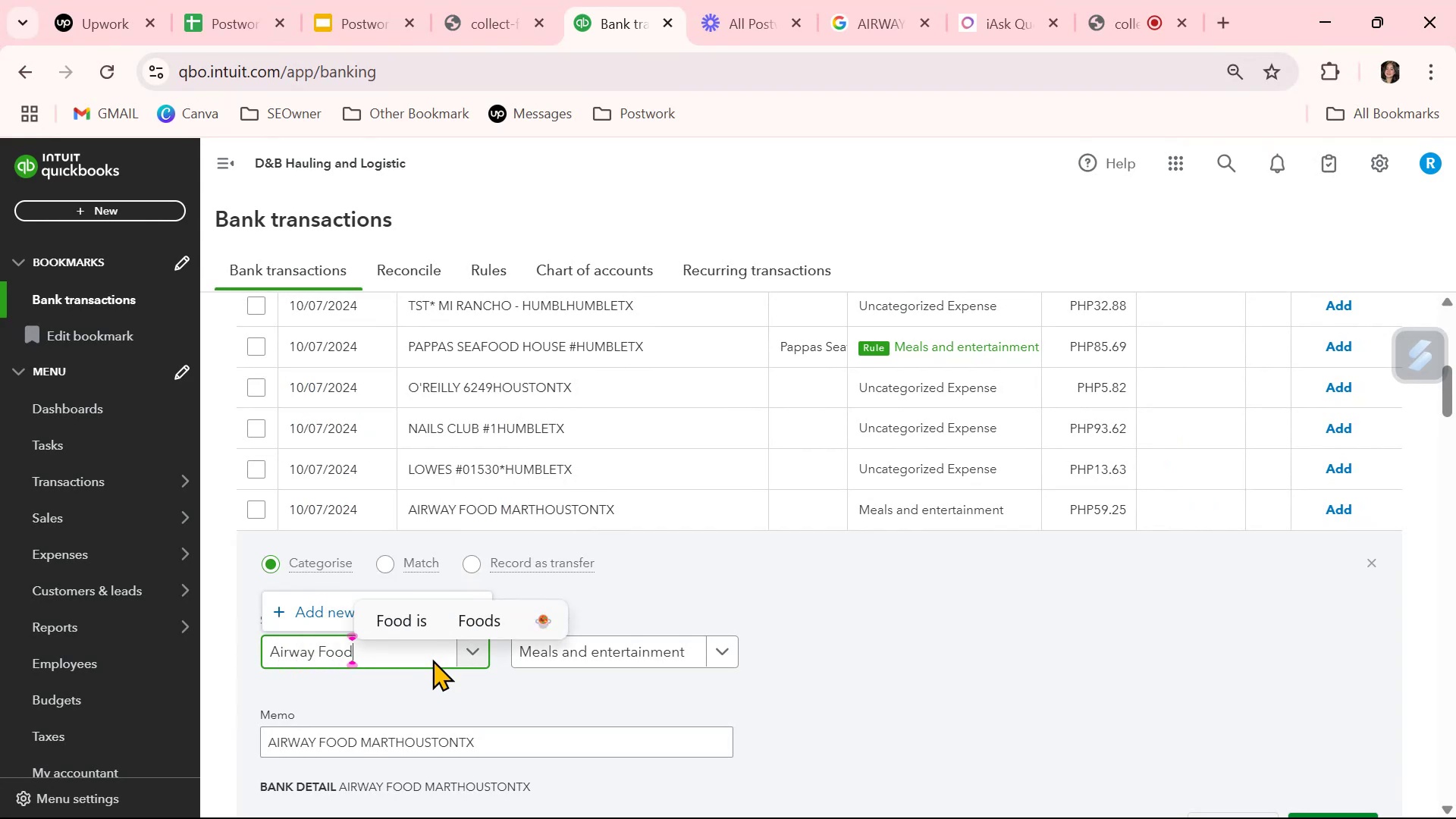 
left_click([381, 661])
 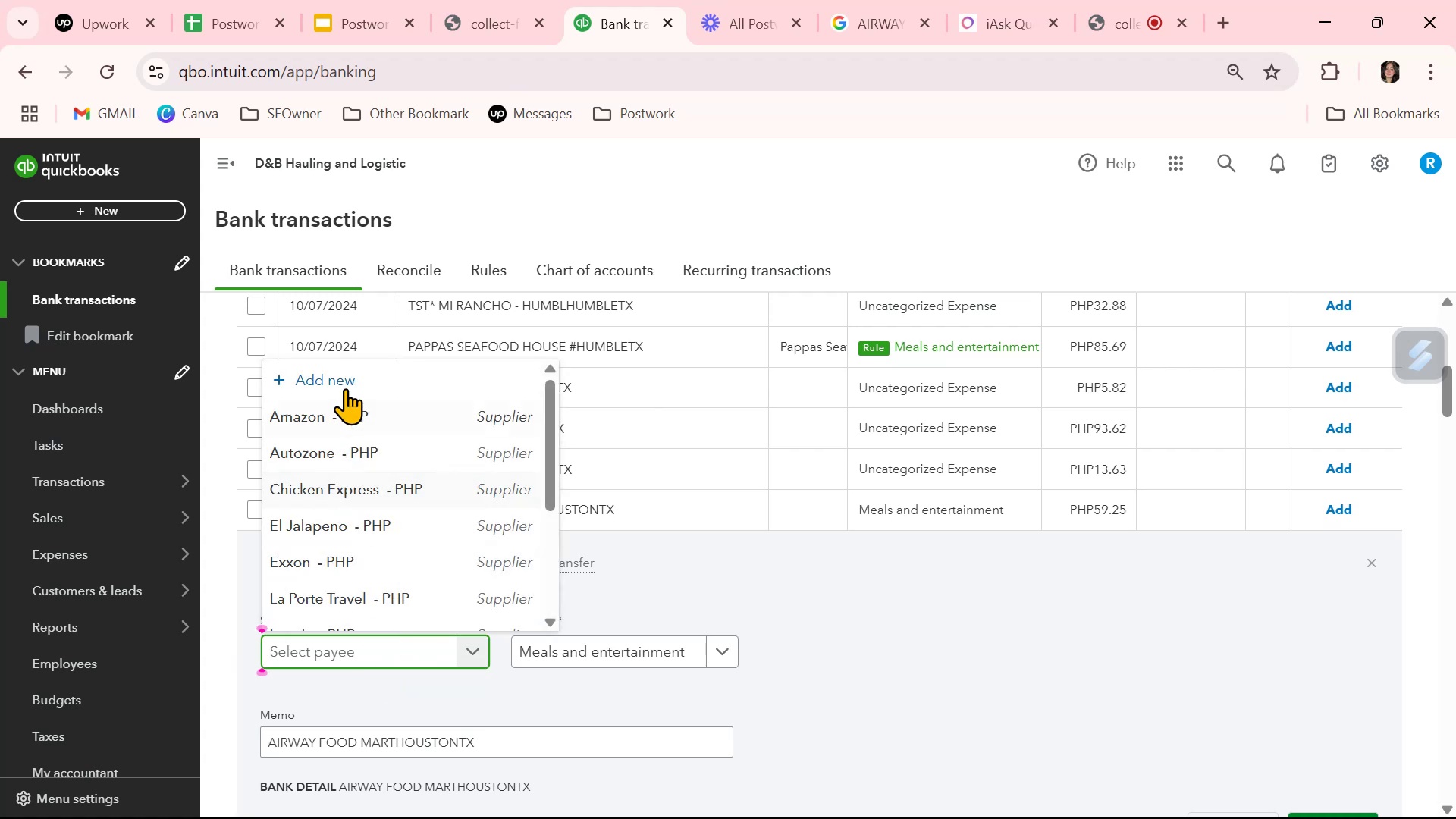 
left_click([340, 376])
 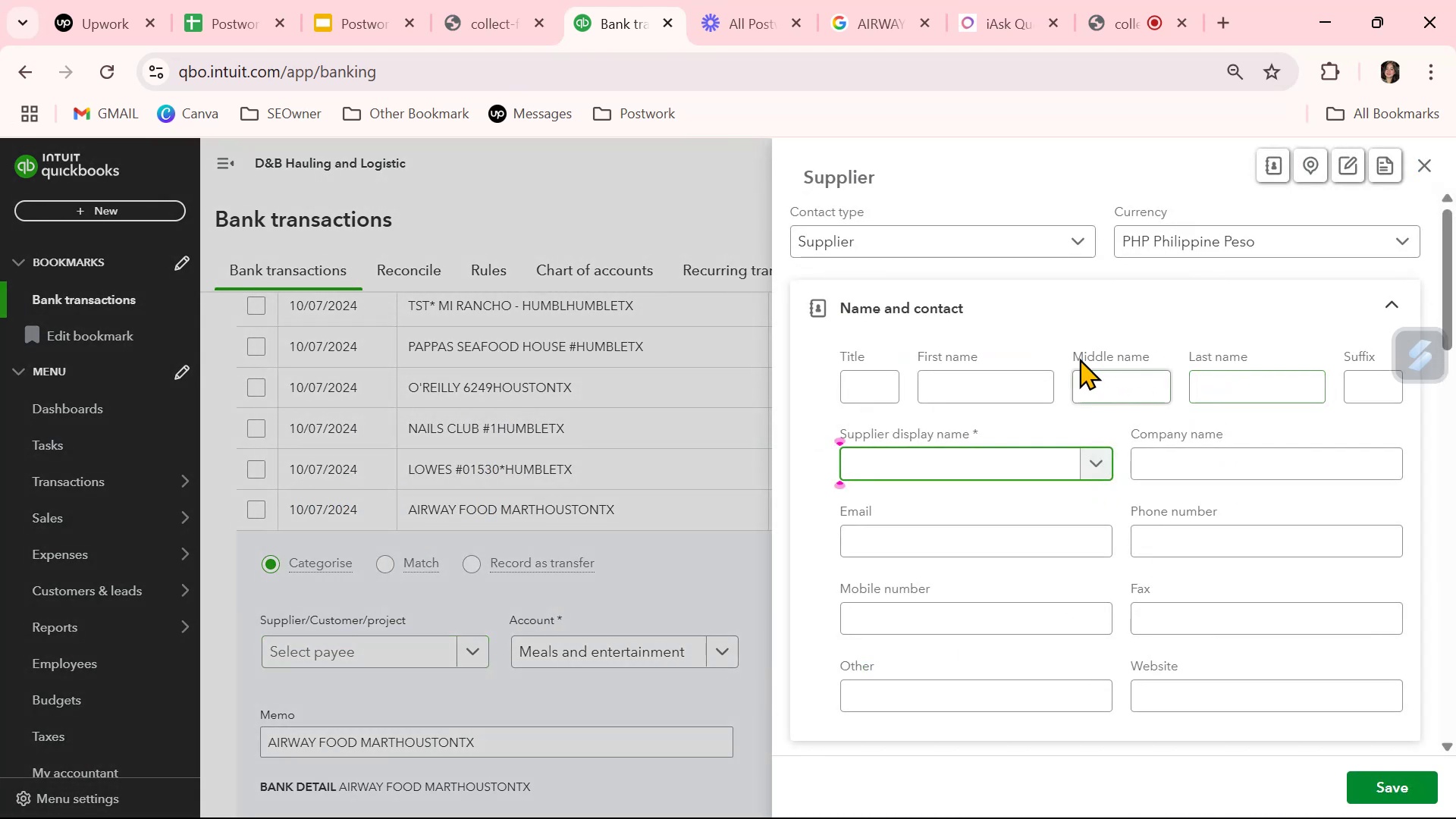 
left_click([905, 458])
 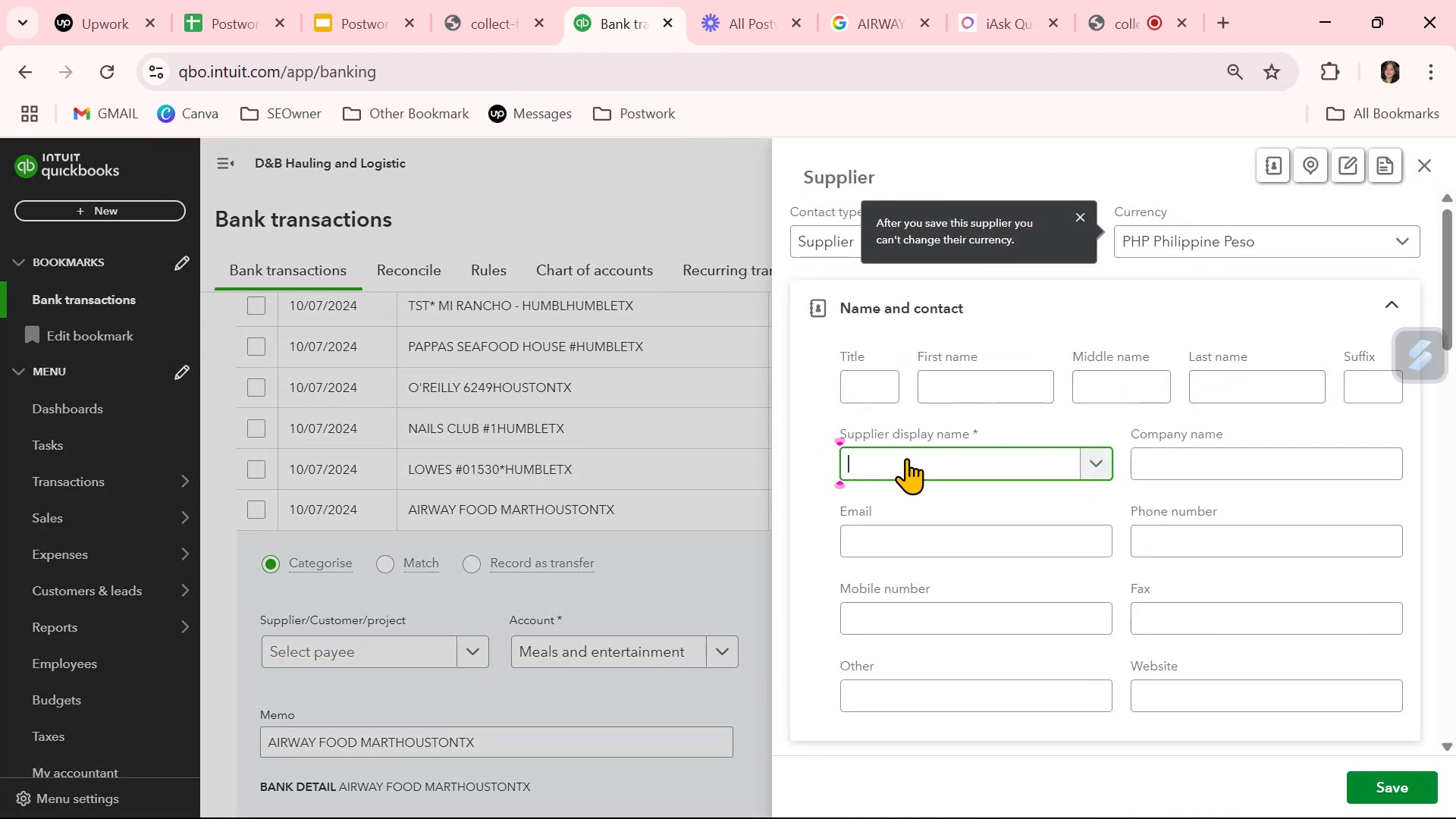 
type(Airway Food)
 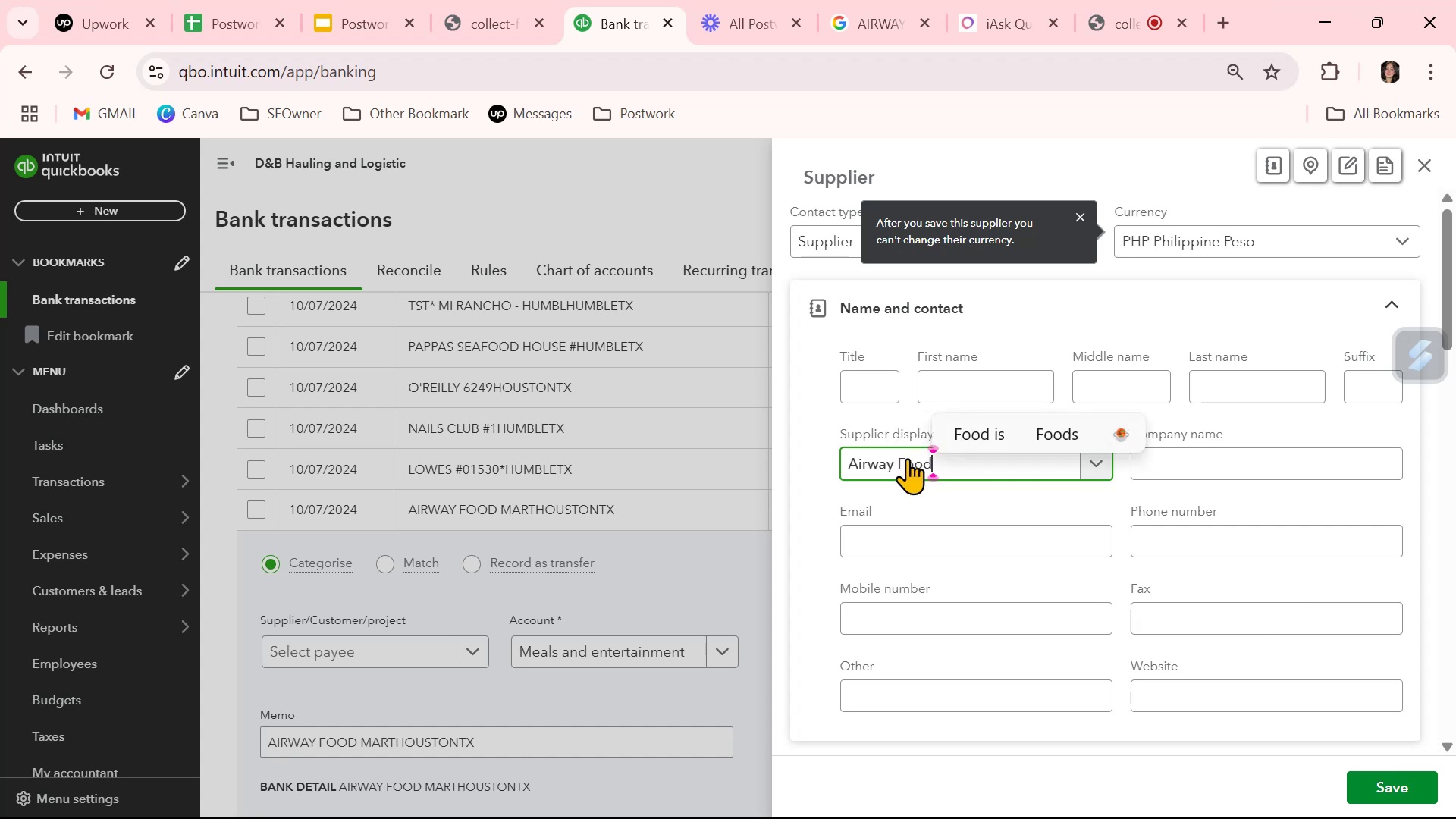 
left_click([882, 459])
 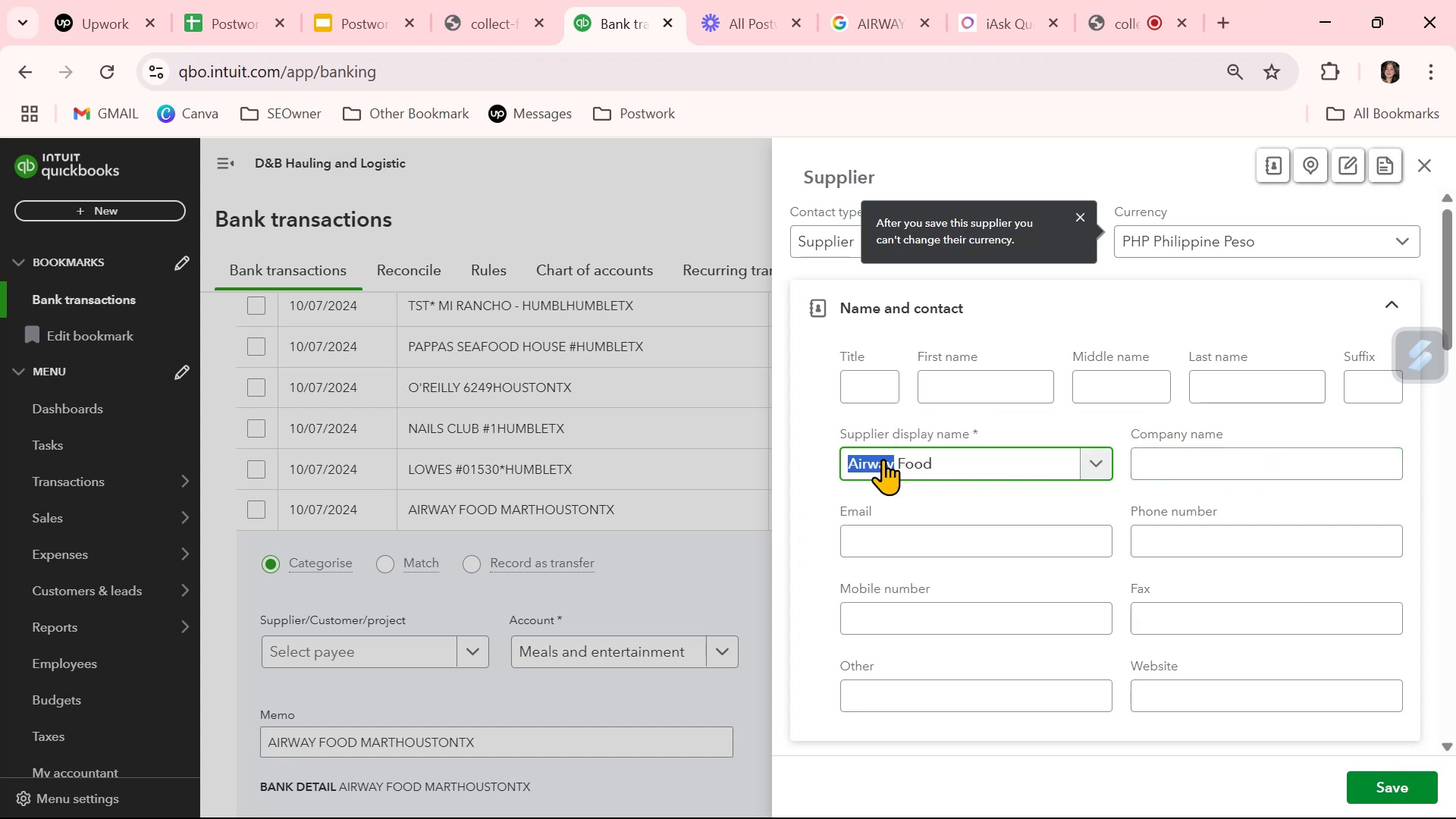 
triple_click([883, 459])
 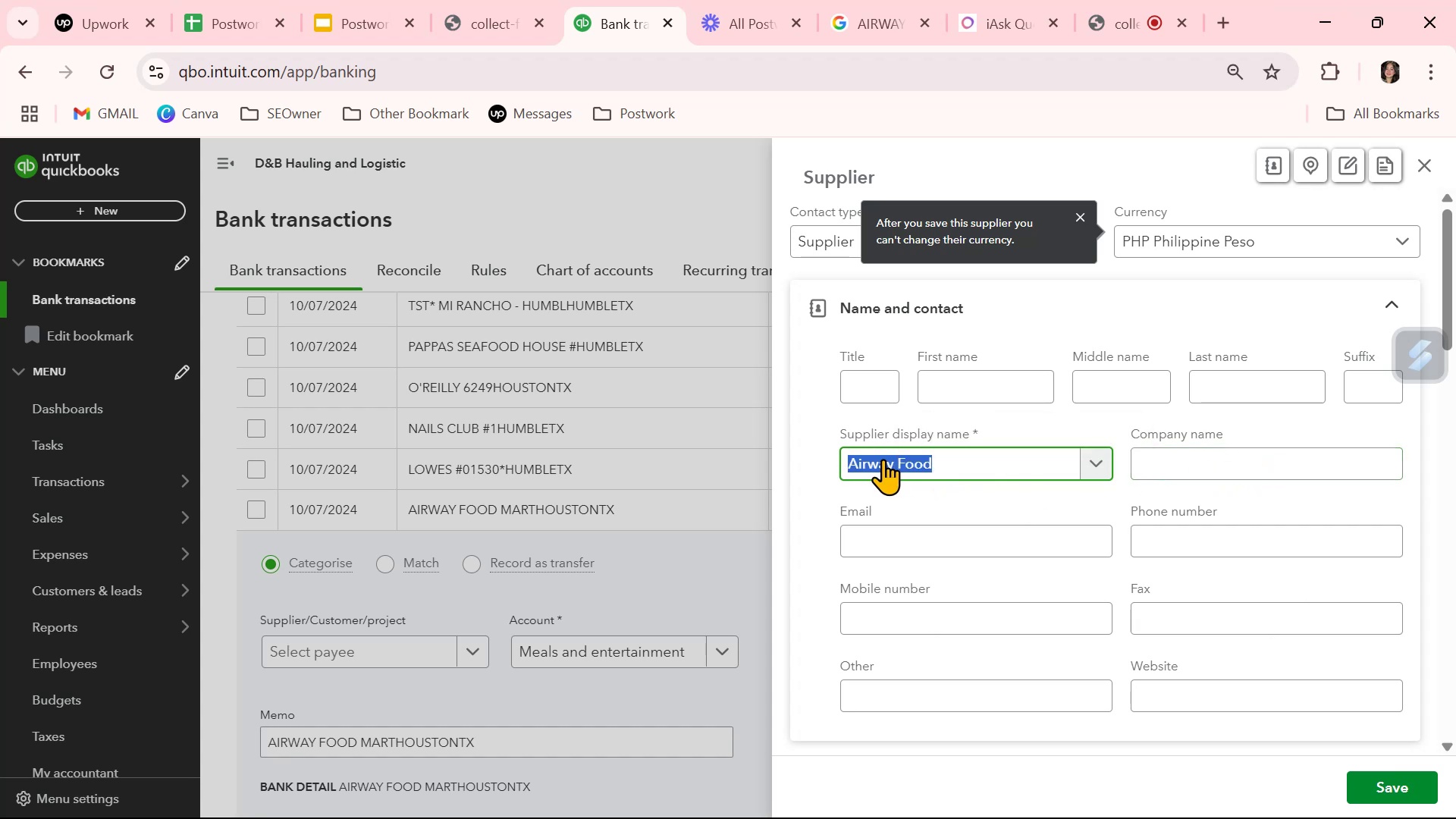 
key(Control+ControlLeft)
 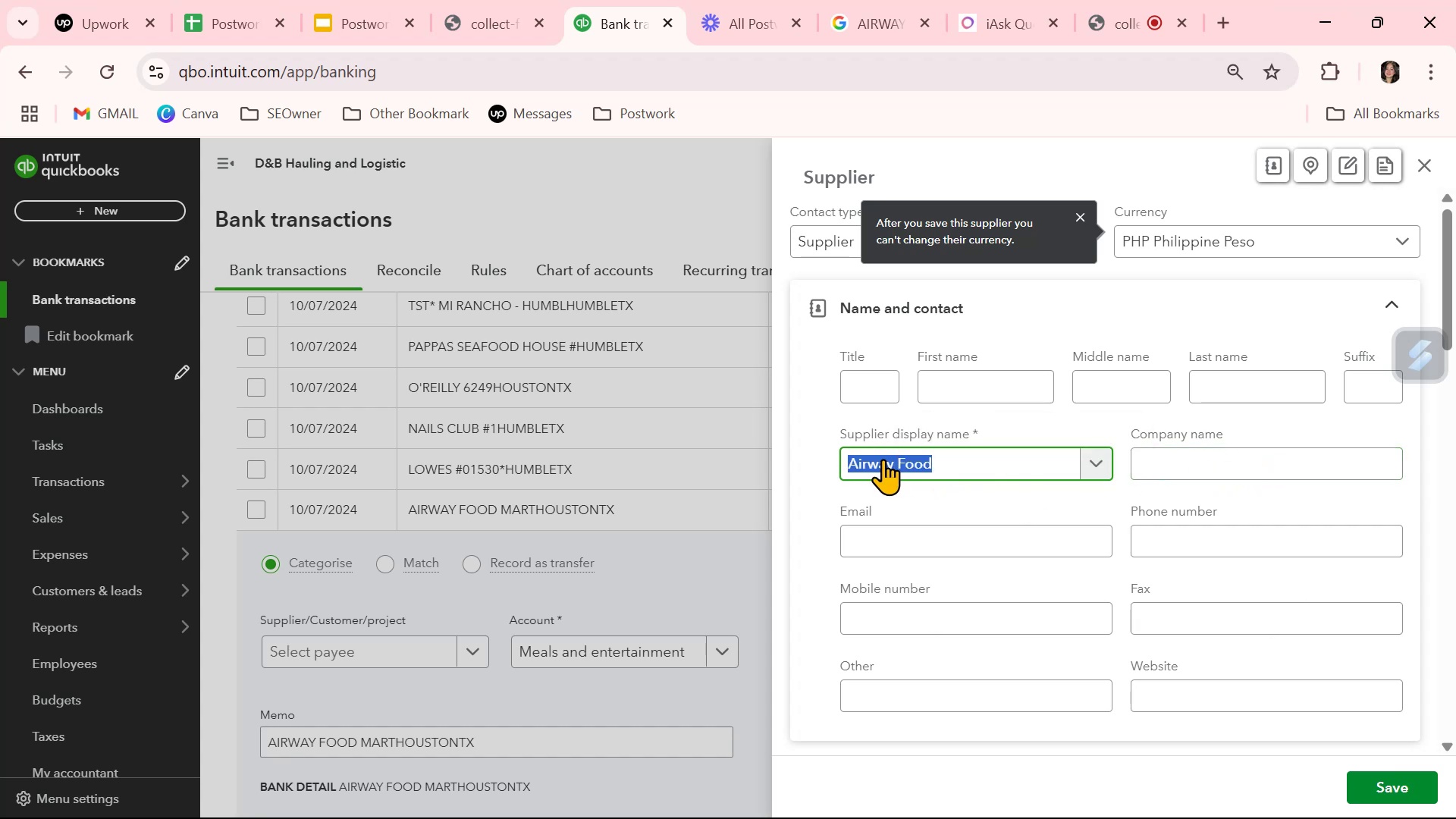 
key(Control+C)
 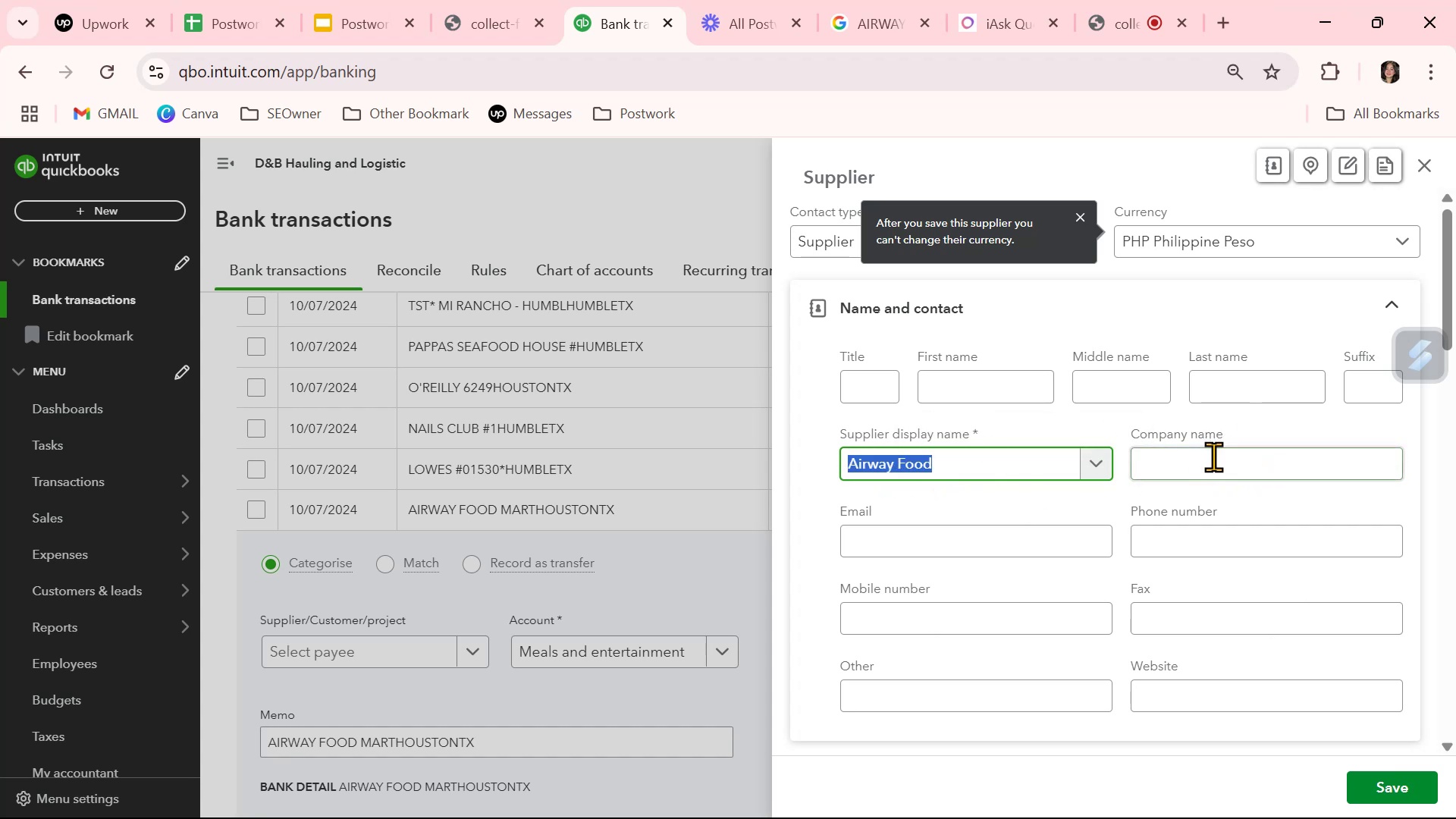 
key(Control+ControlLeft)
 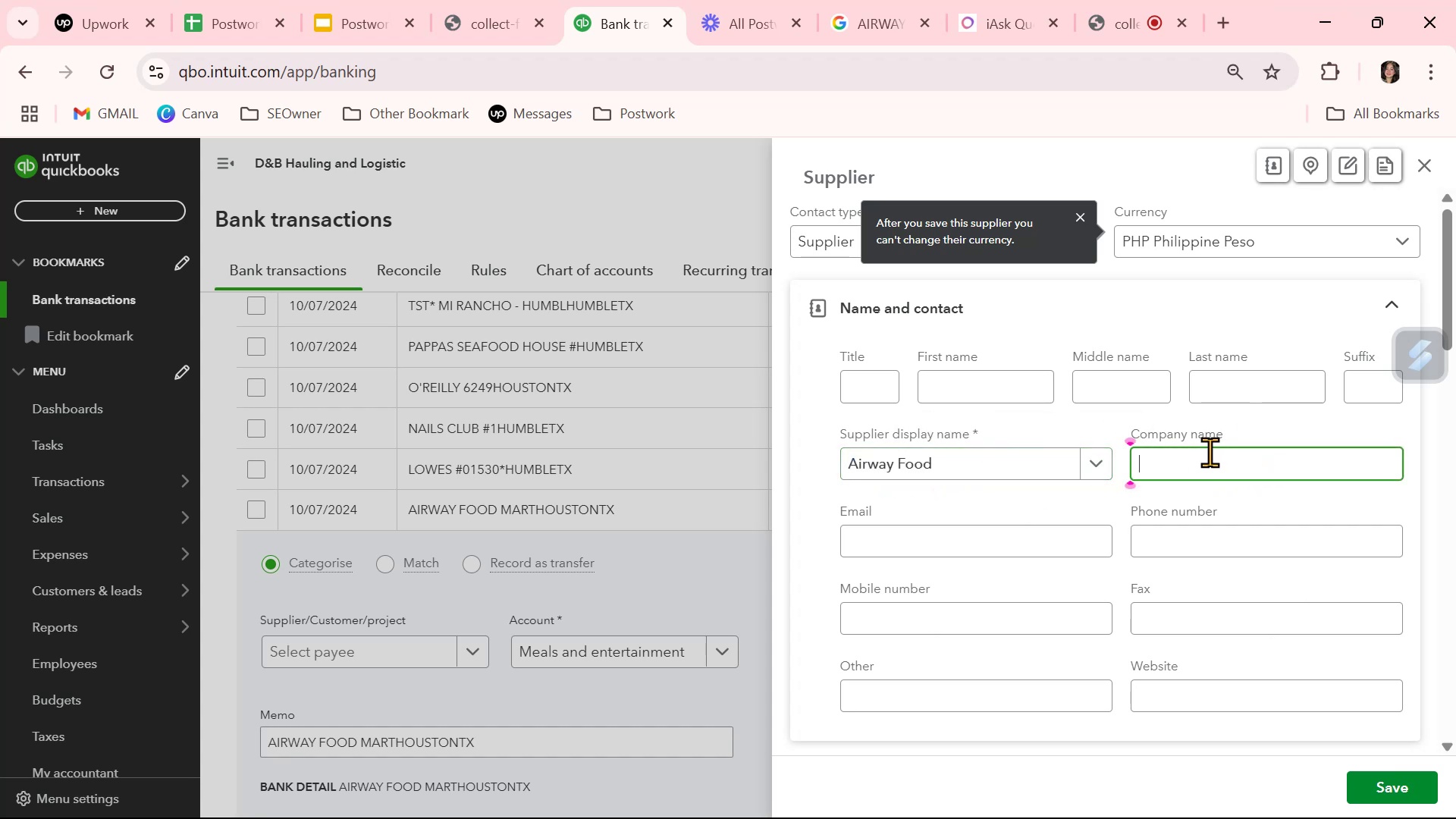 
key(Control+V)
 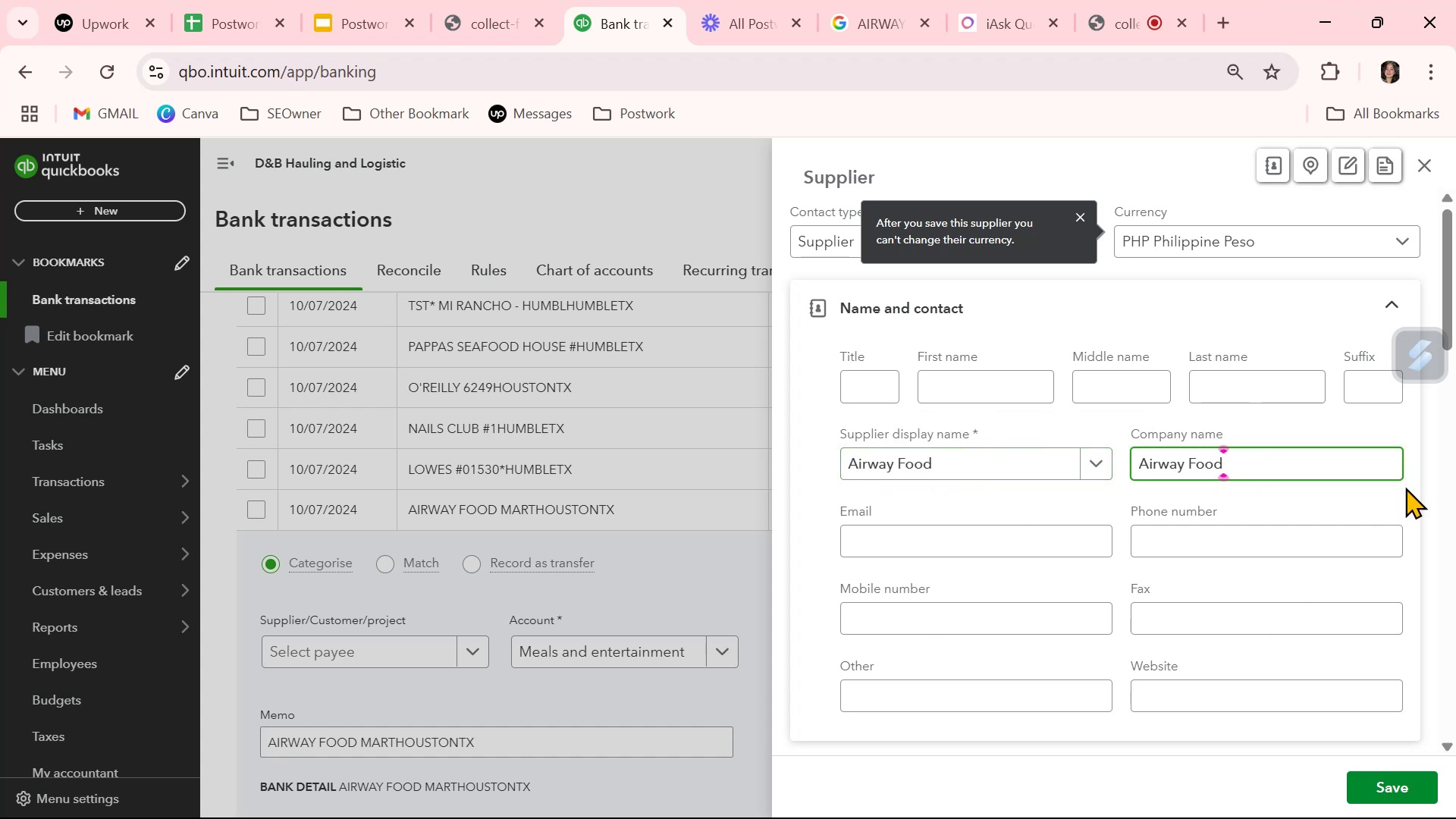 
scroll: coordinate [1380, 708], scroll_direction: down, amount: 11.0
 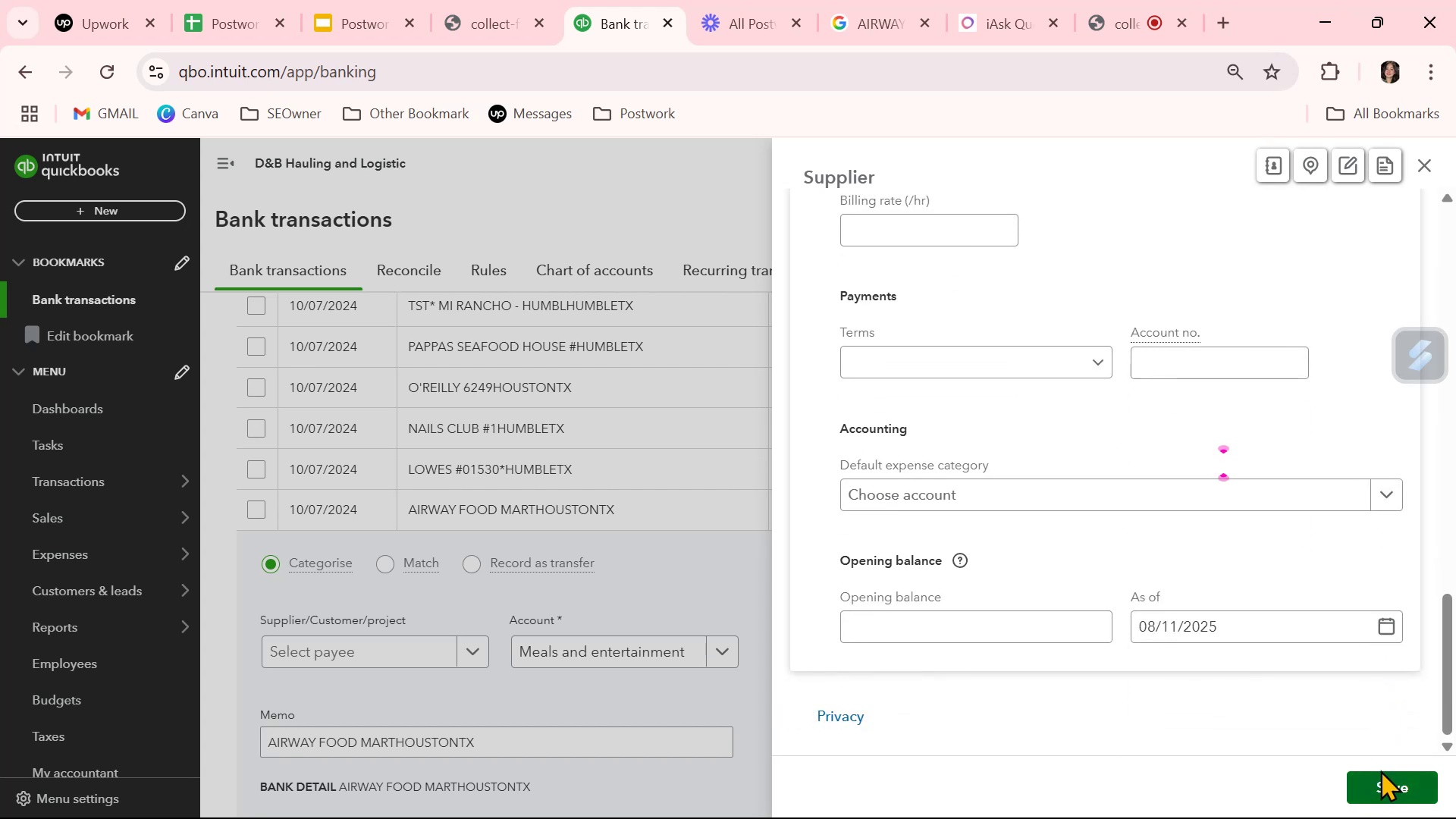 
left_click([1377, 790])
 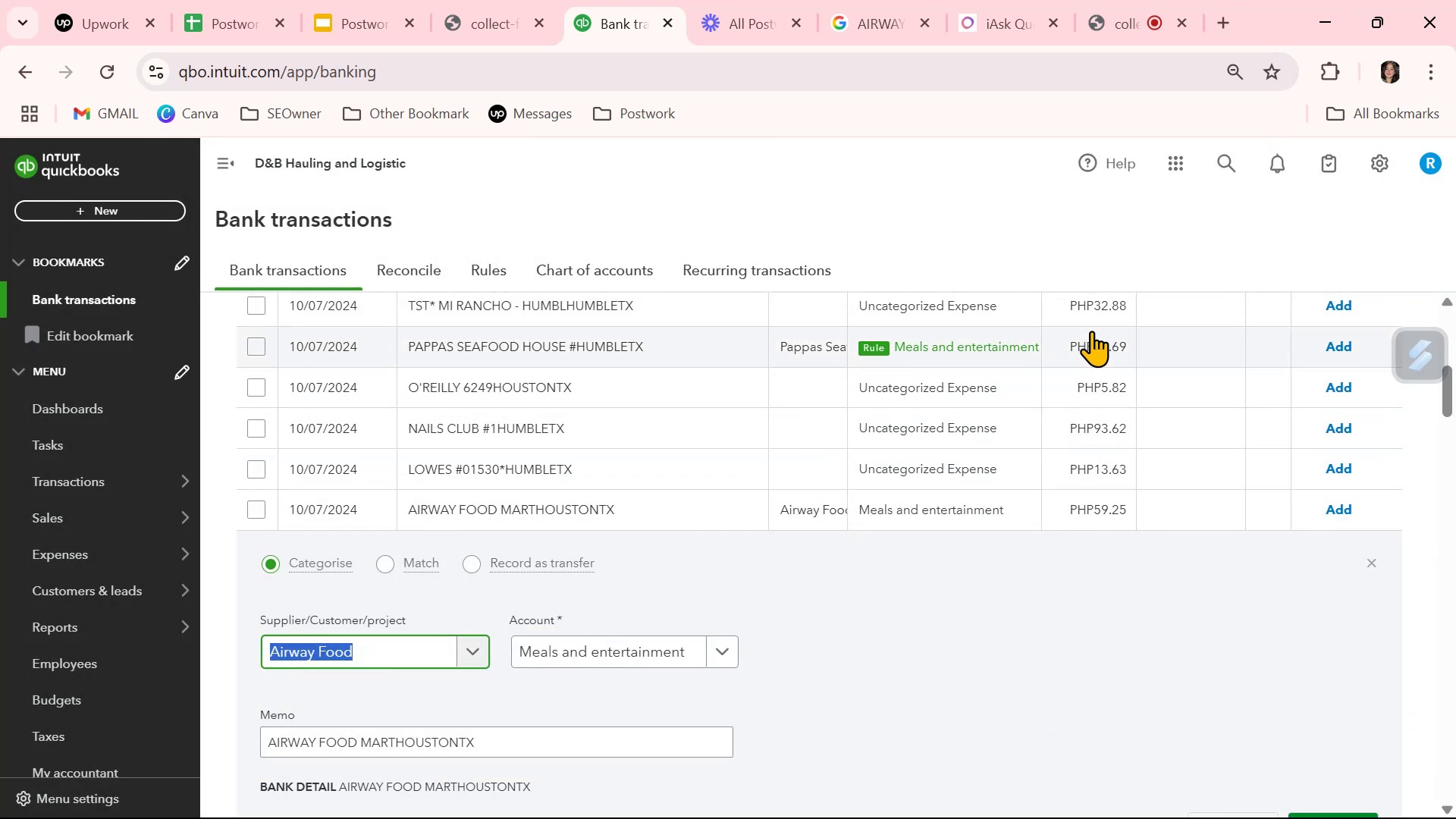 
scroll: coordinate [764, 693], scroll_direction: down, amount: 2.0
 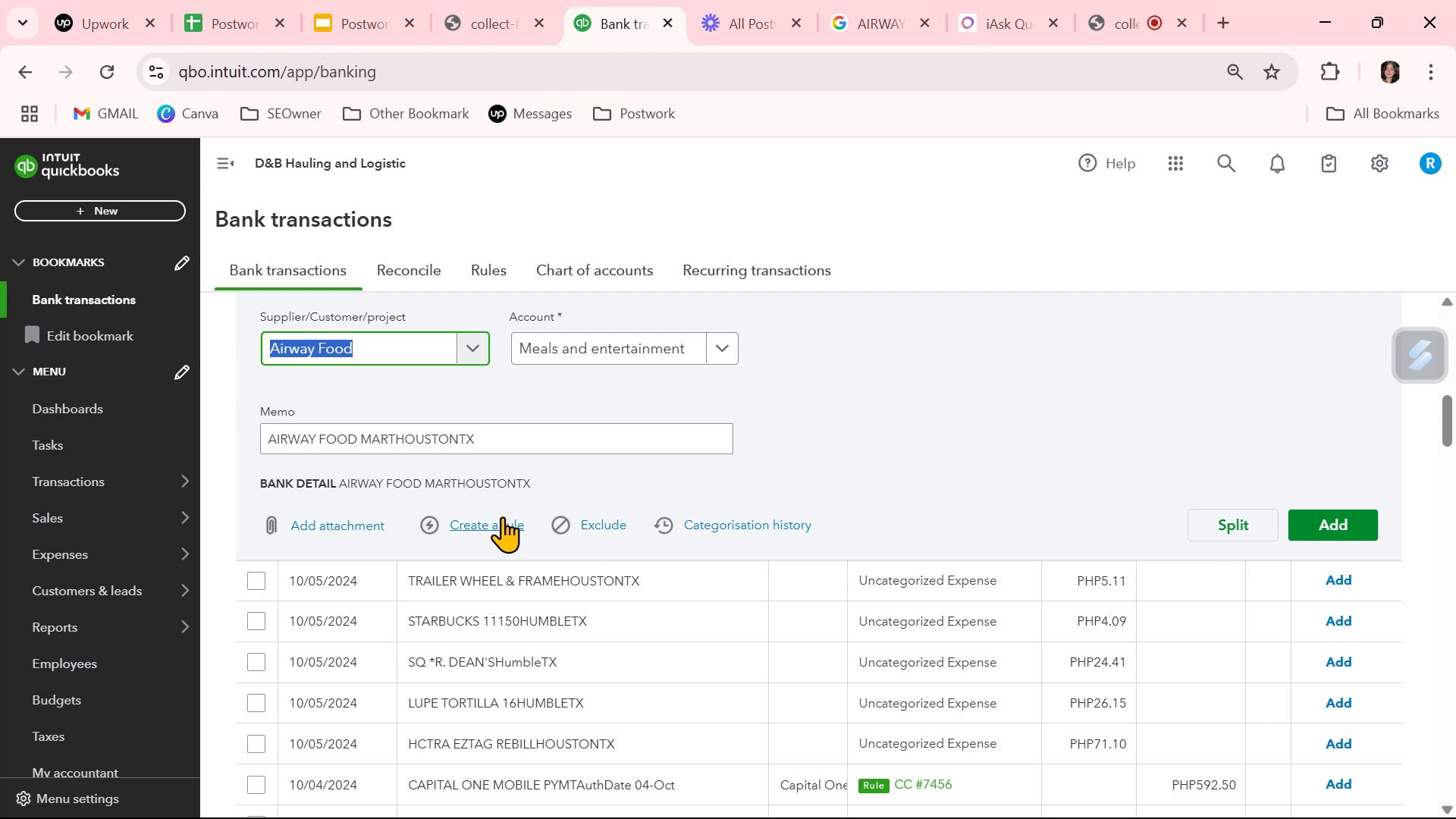 
left_click([500, 522])
 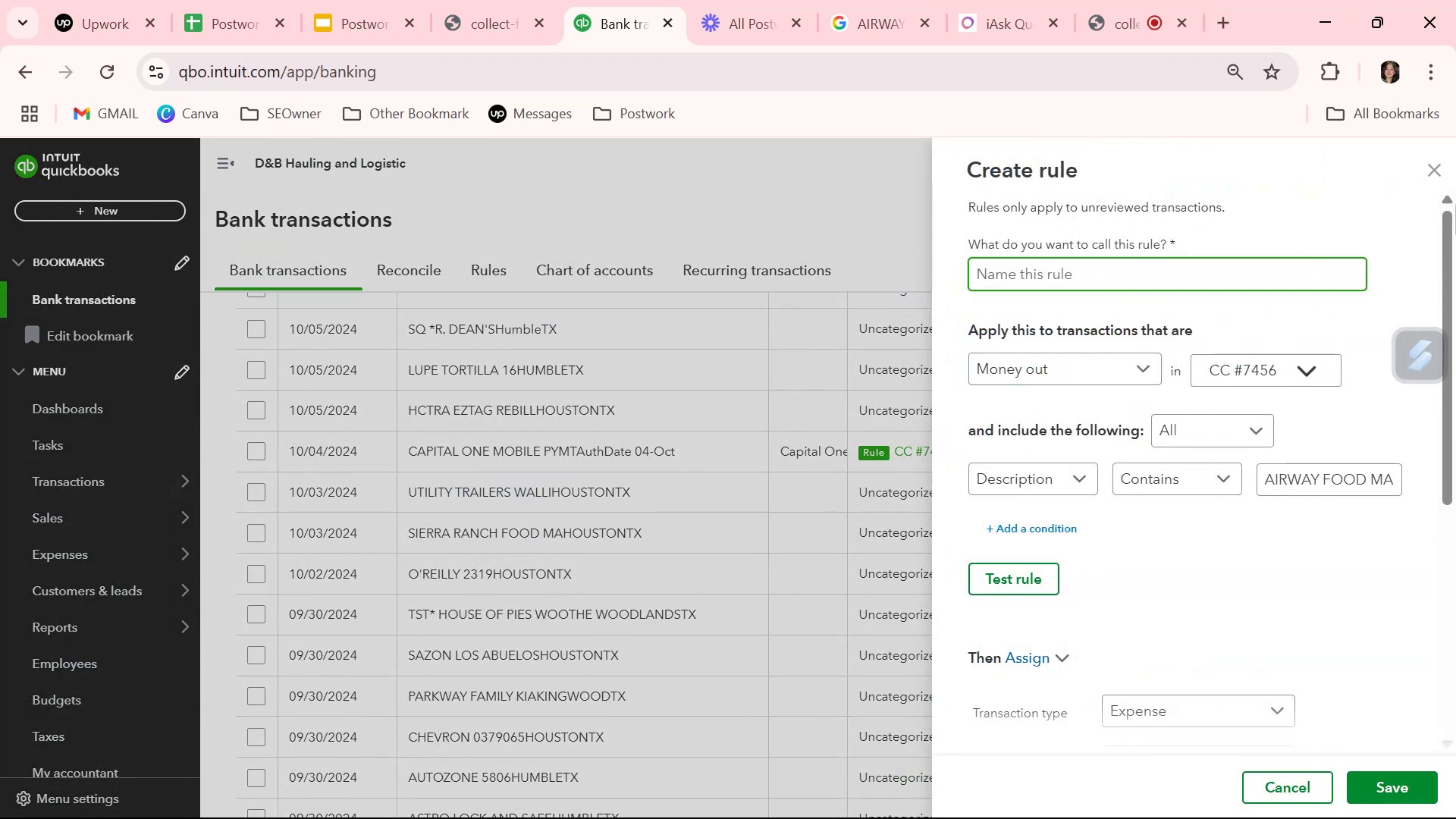 
left_click([1432, 165])
 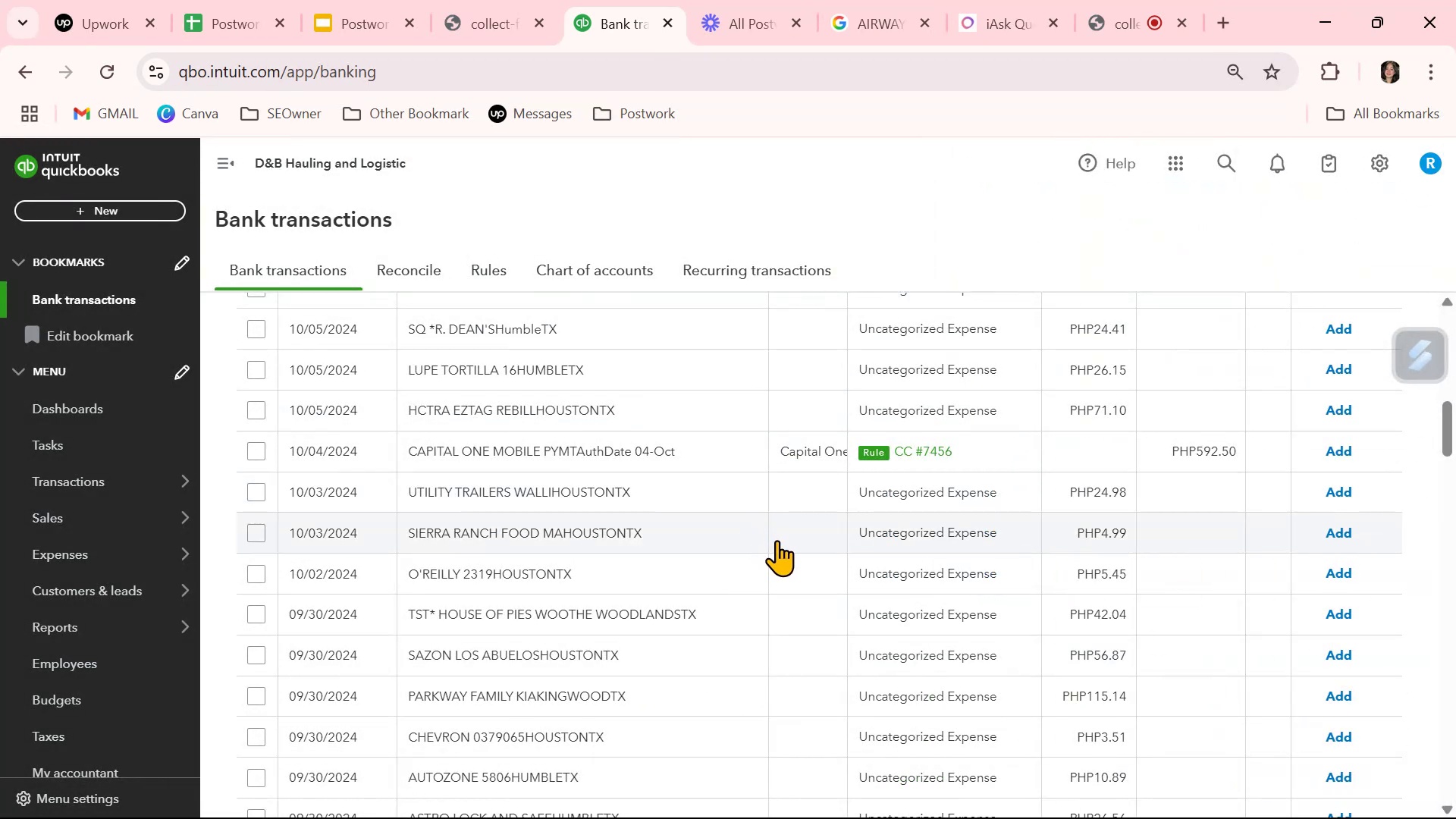 
scroll: coordinate [779, 540], scroll_direction: up, amount: 2.0
 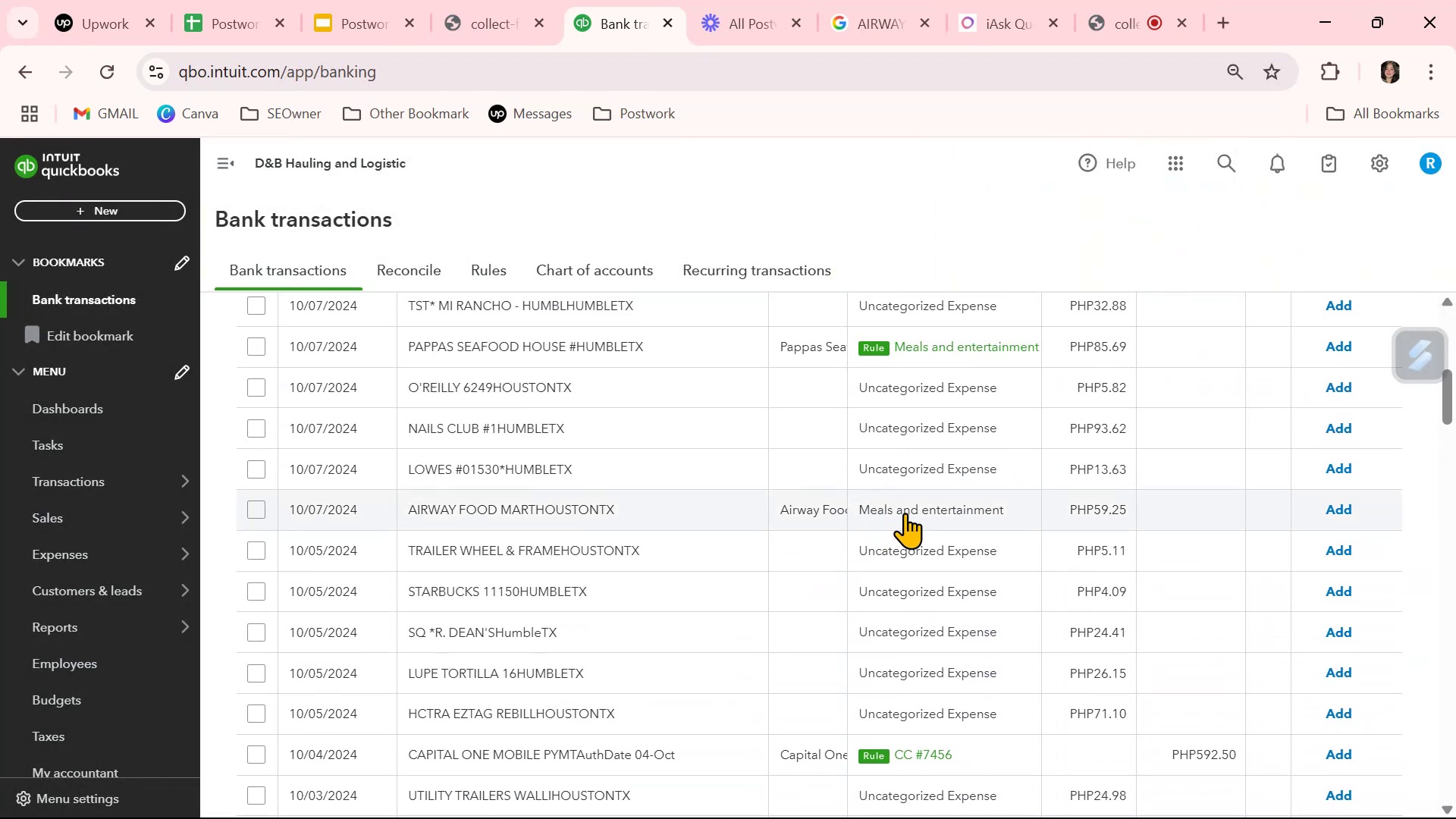 
left_click([909, 513])
 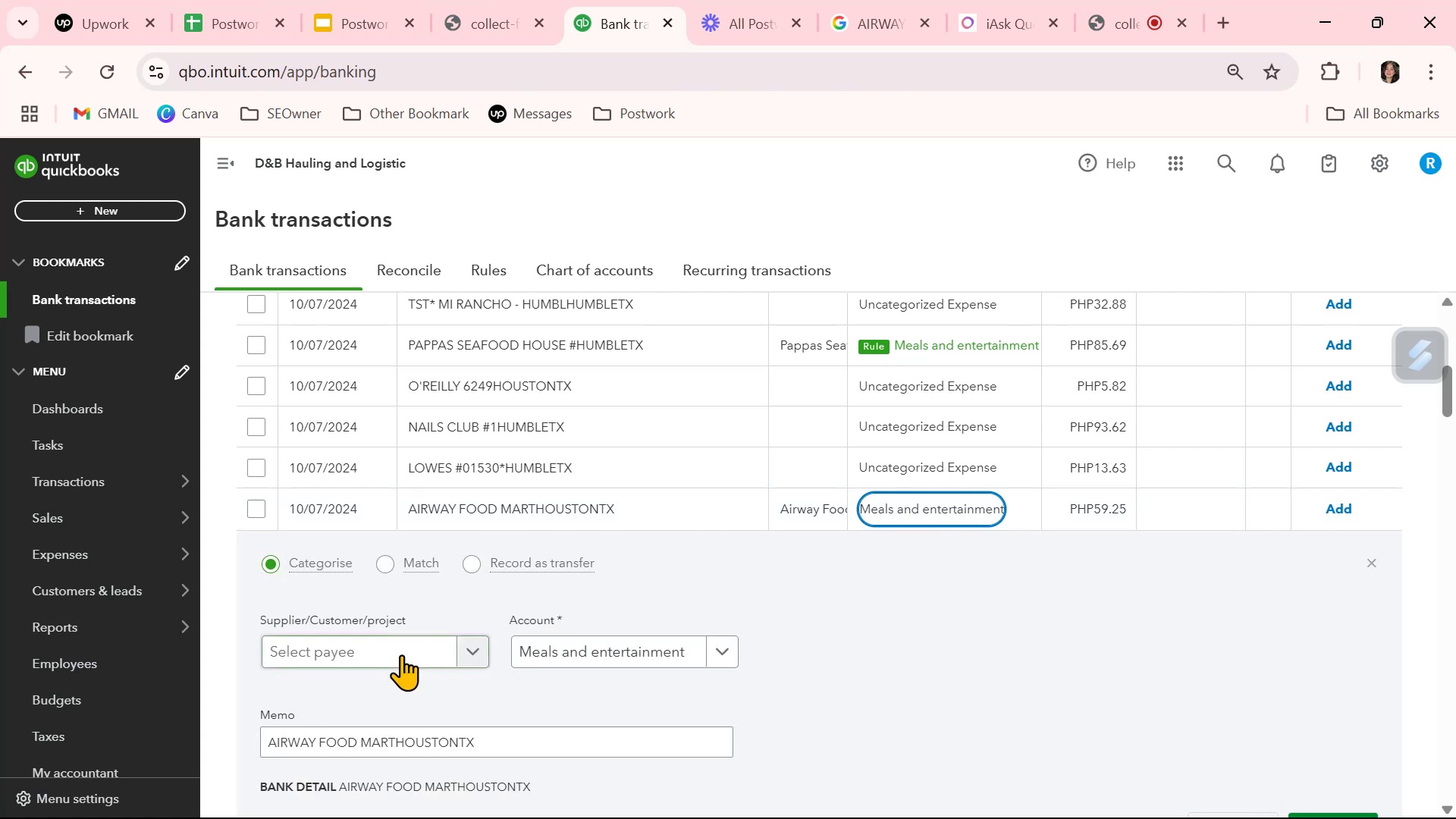 
left_click([401, 654])
 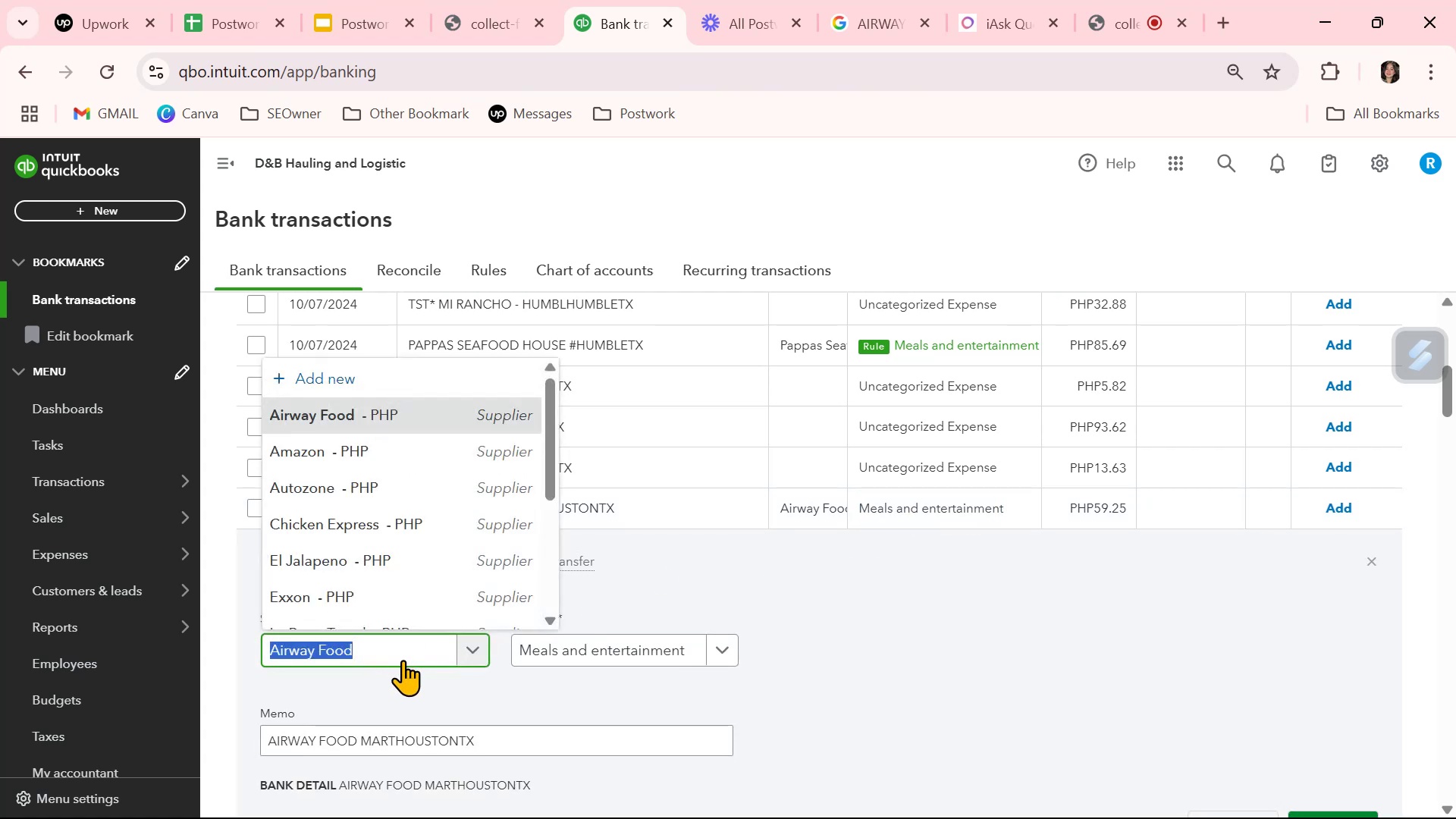 
left_click([429, 683])
 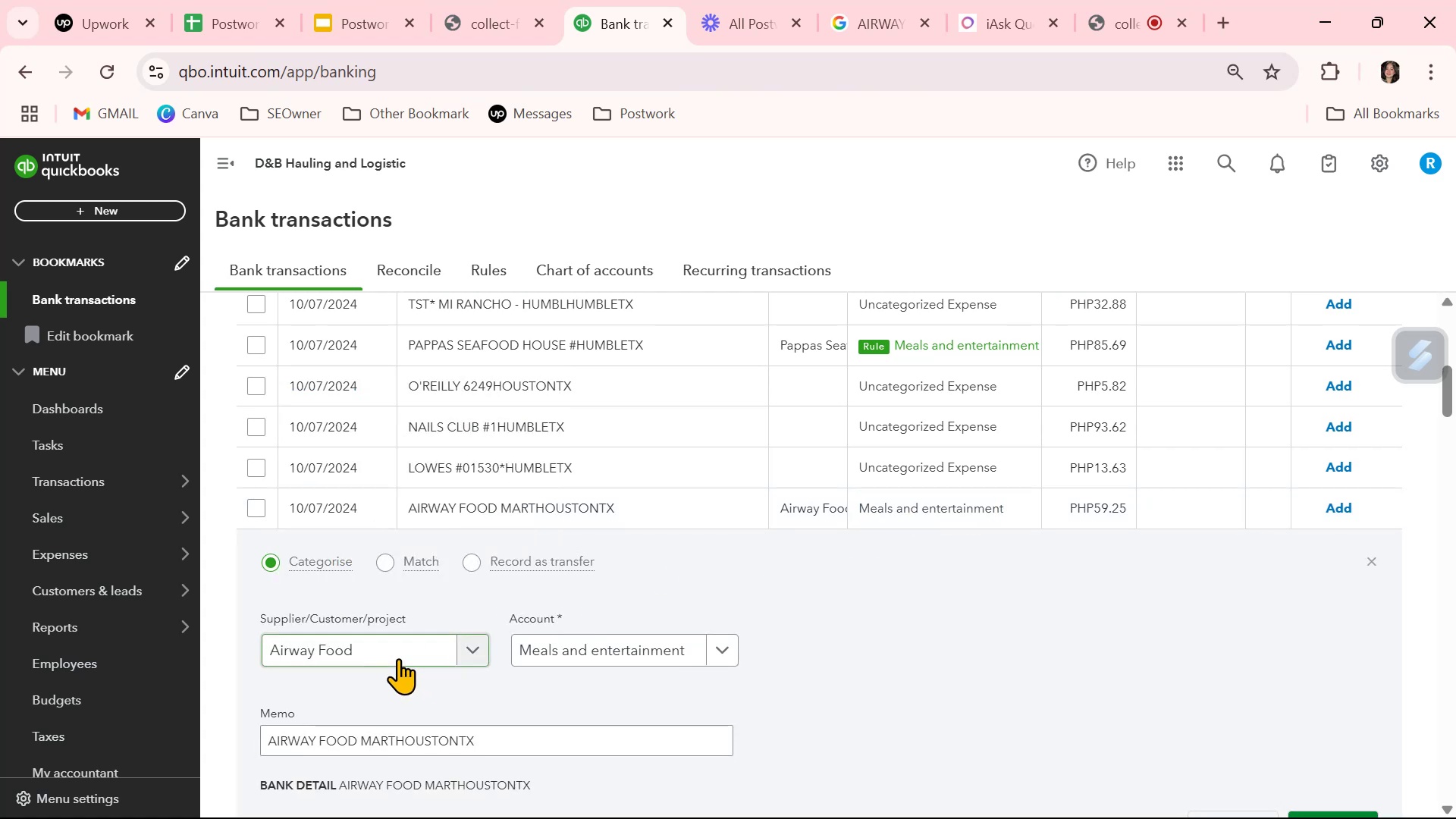 
scroll: coordinate [444, 671], scroll_direction: down, amount: 1.0
 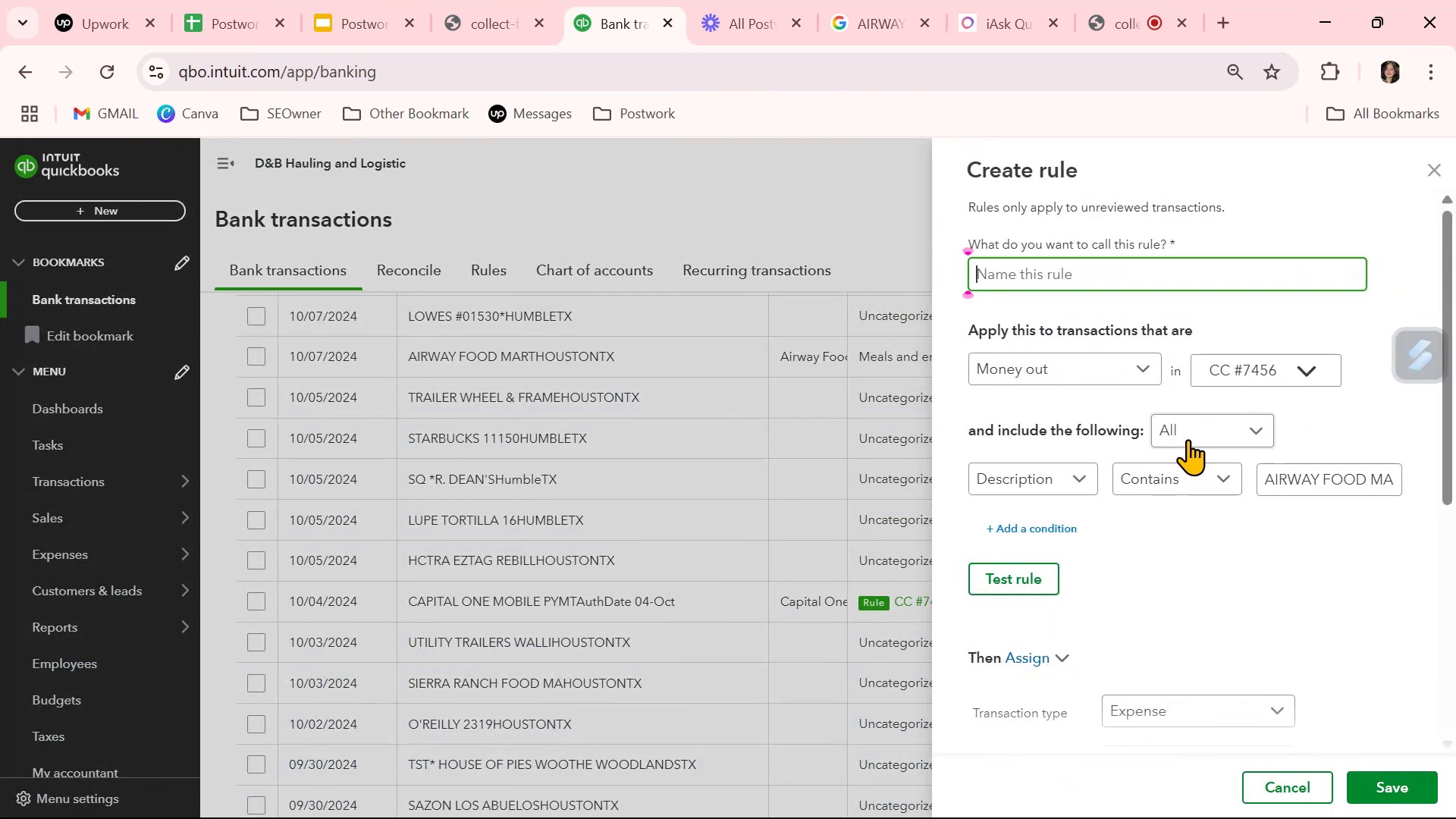 
left_click([1074, 275])
 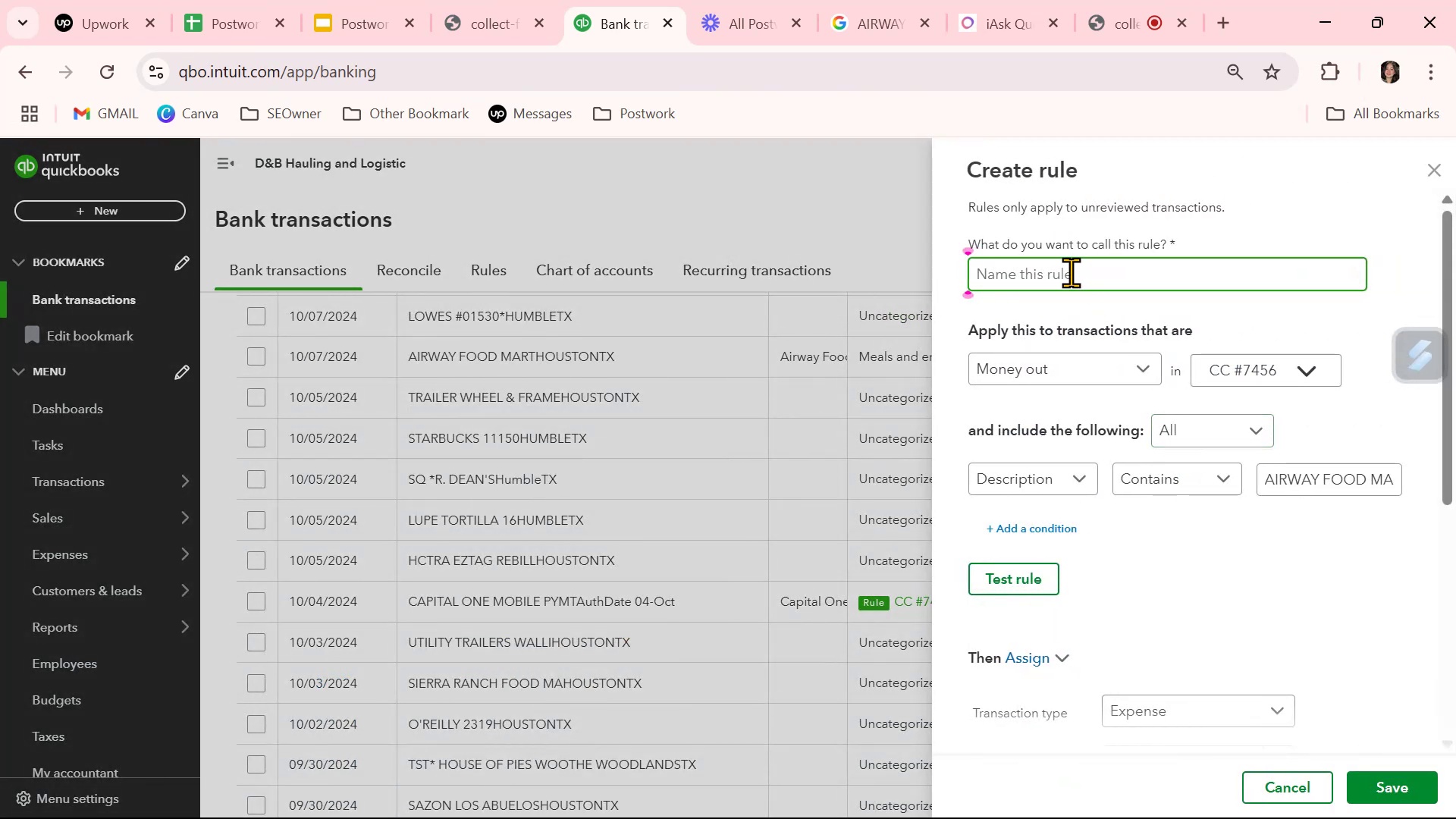 
key(Control+ControlLeft)
 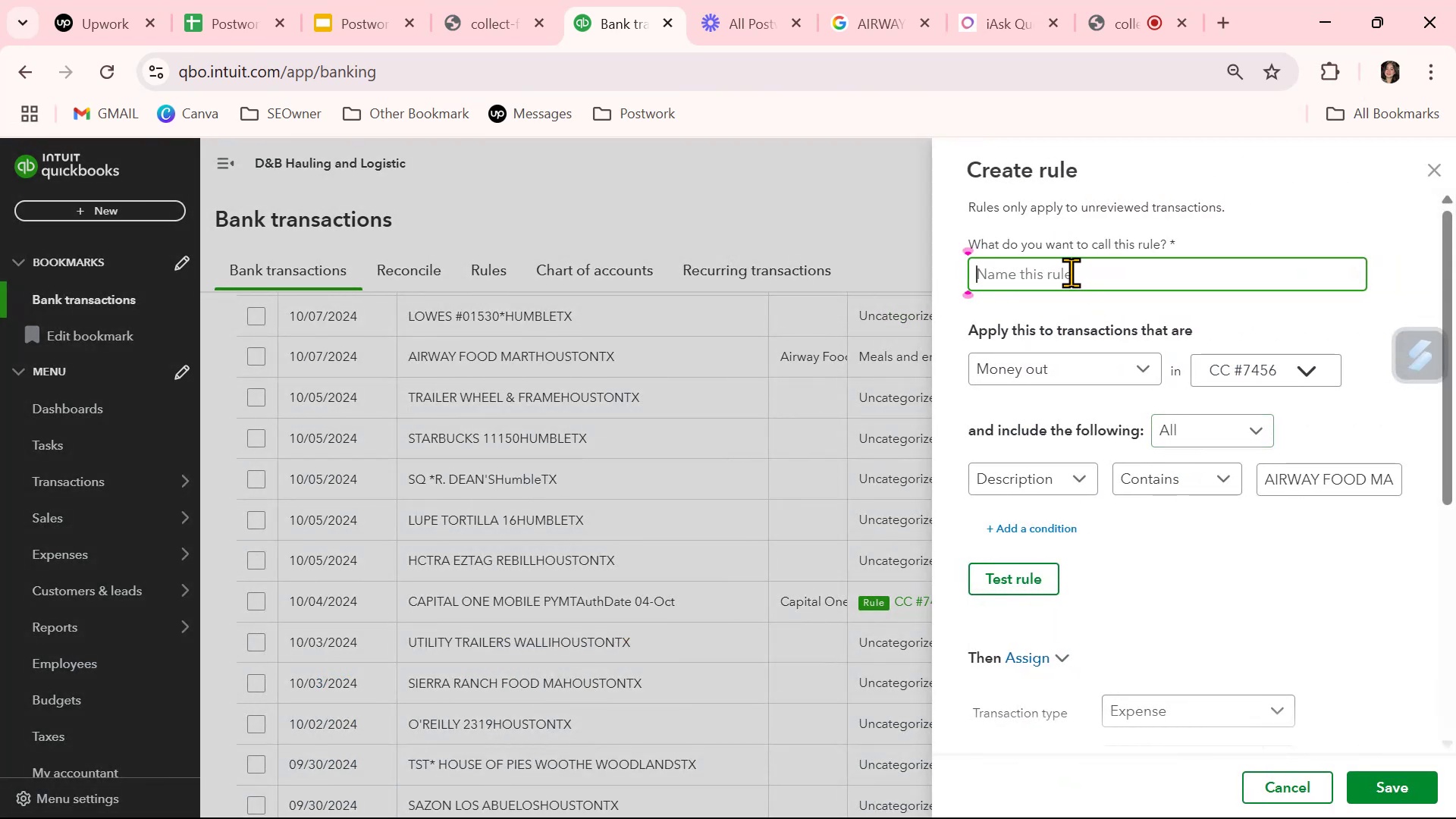 
key(Control+V)
 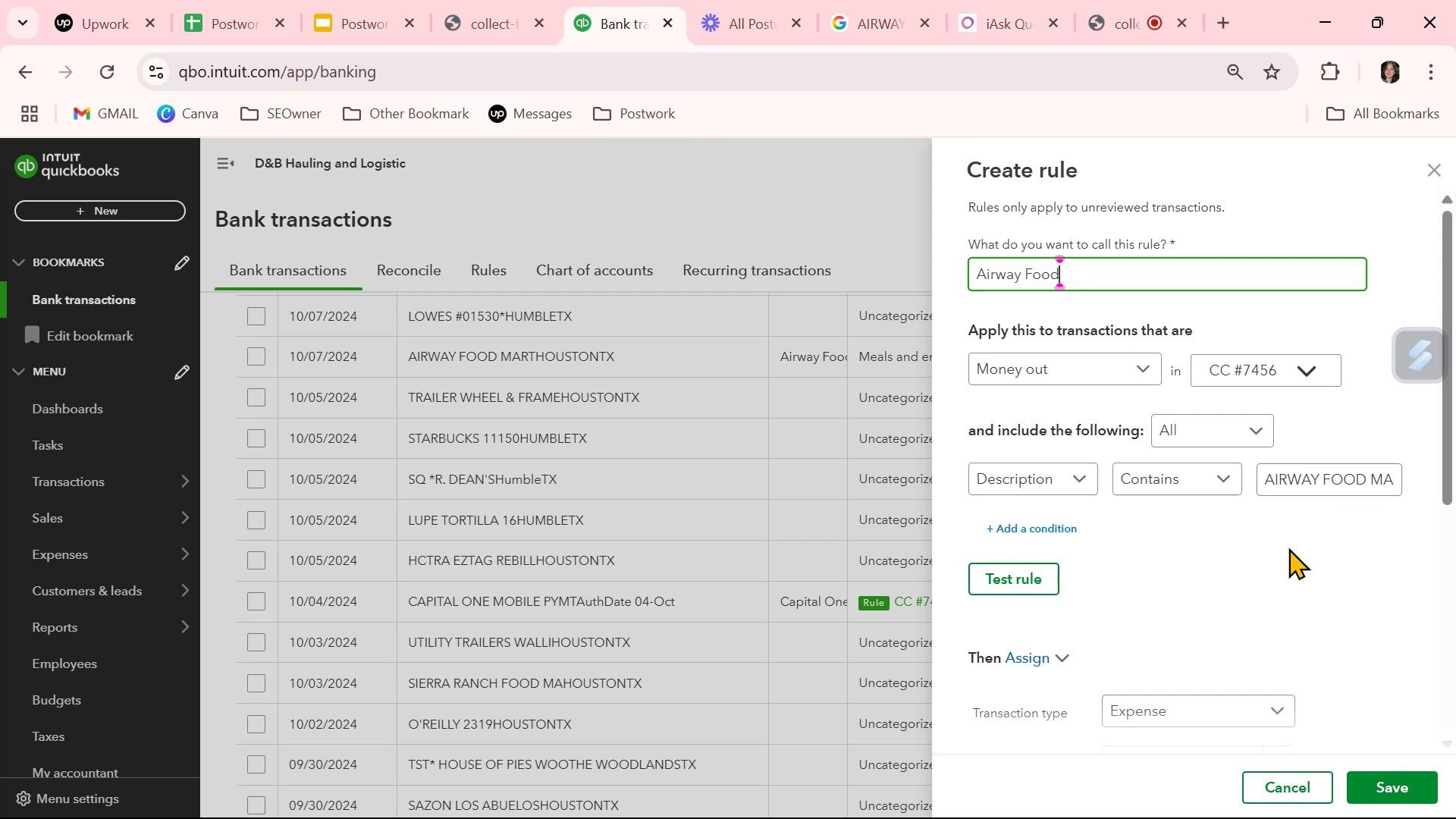 
left_click([1320, 595])
 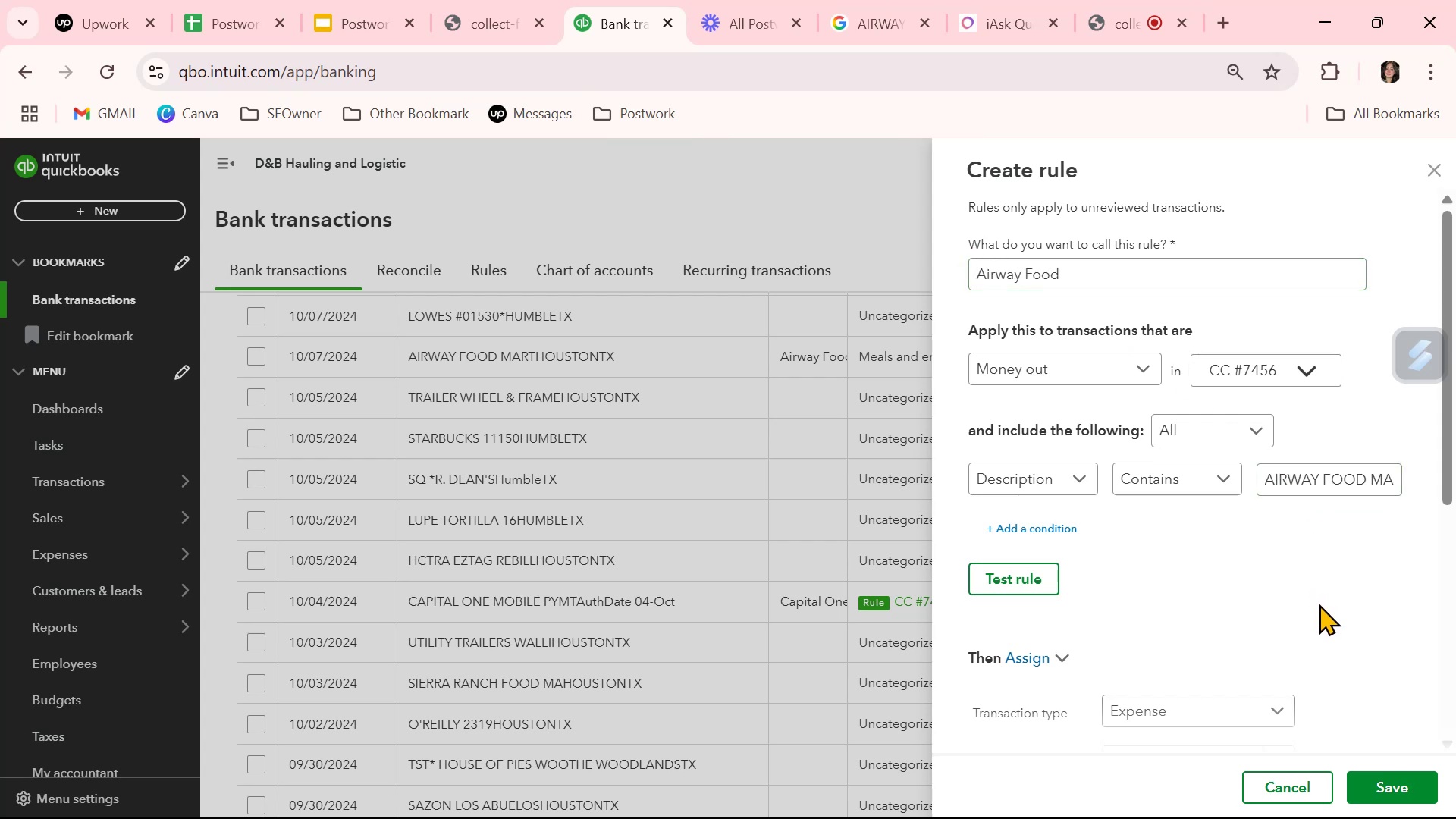 
scroll: coordinate [1316, 604], scroll_direction: down, amount: 1.0
 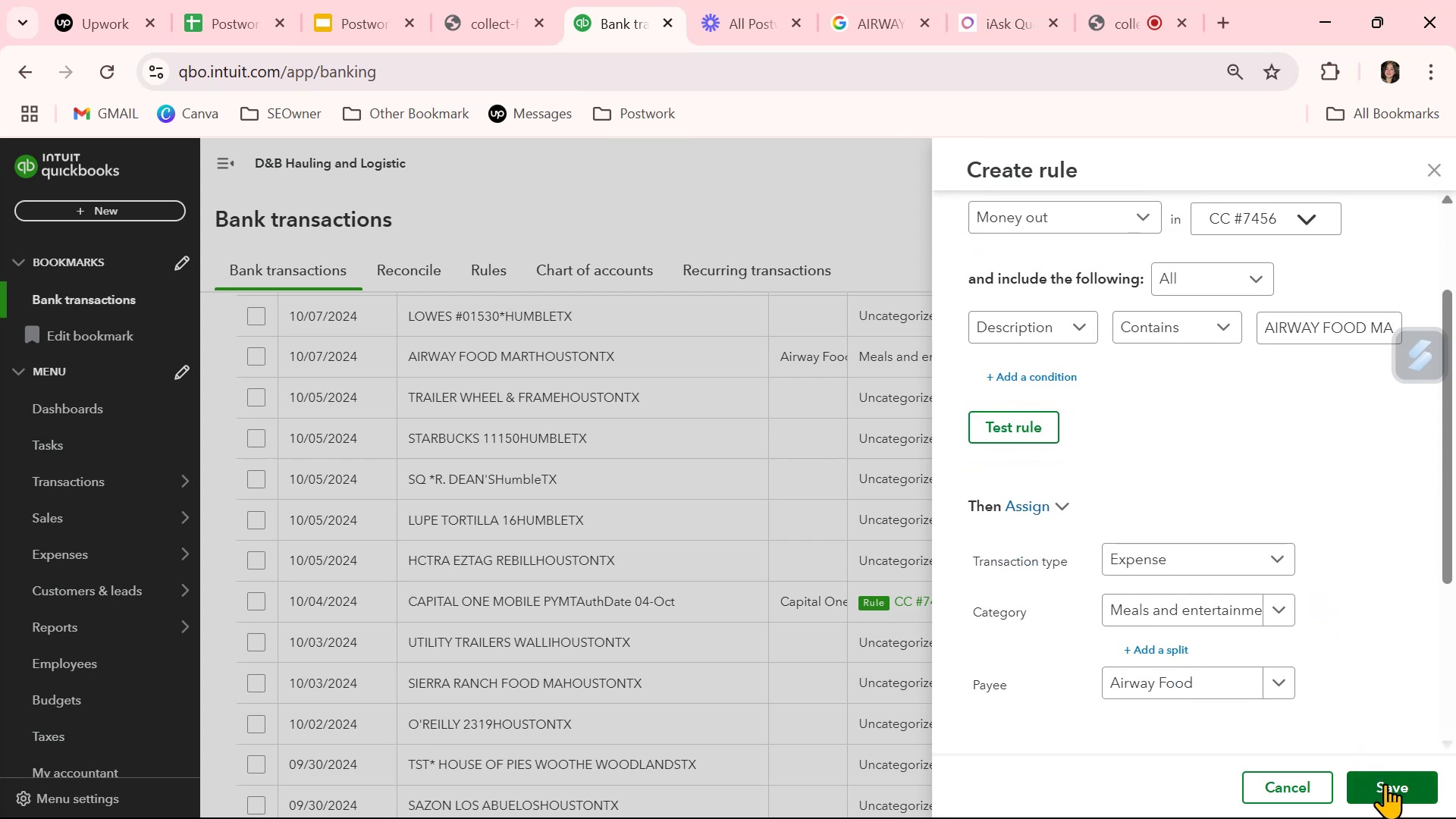 
left_click([1385, 788])
 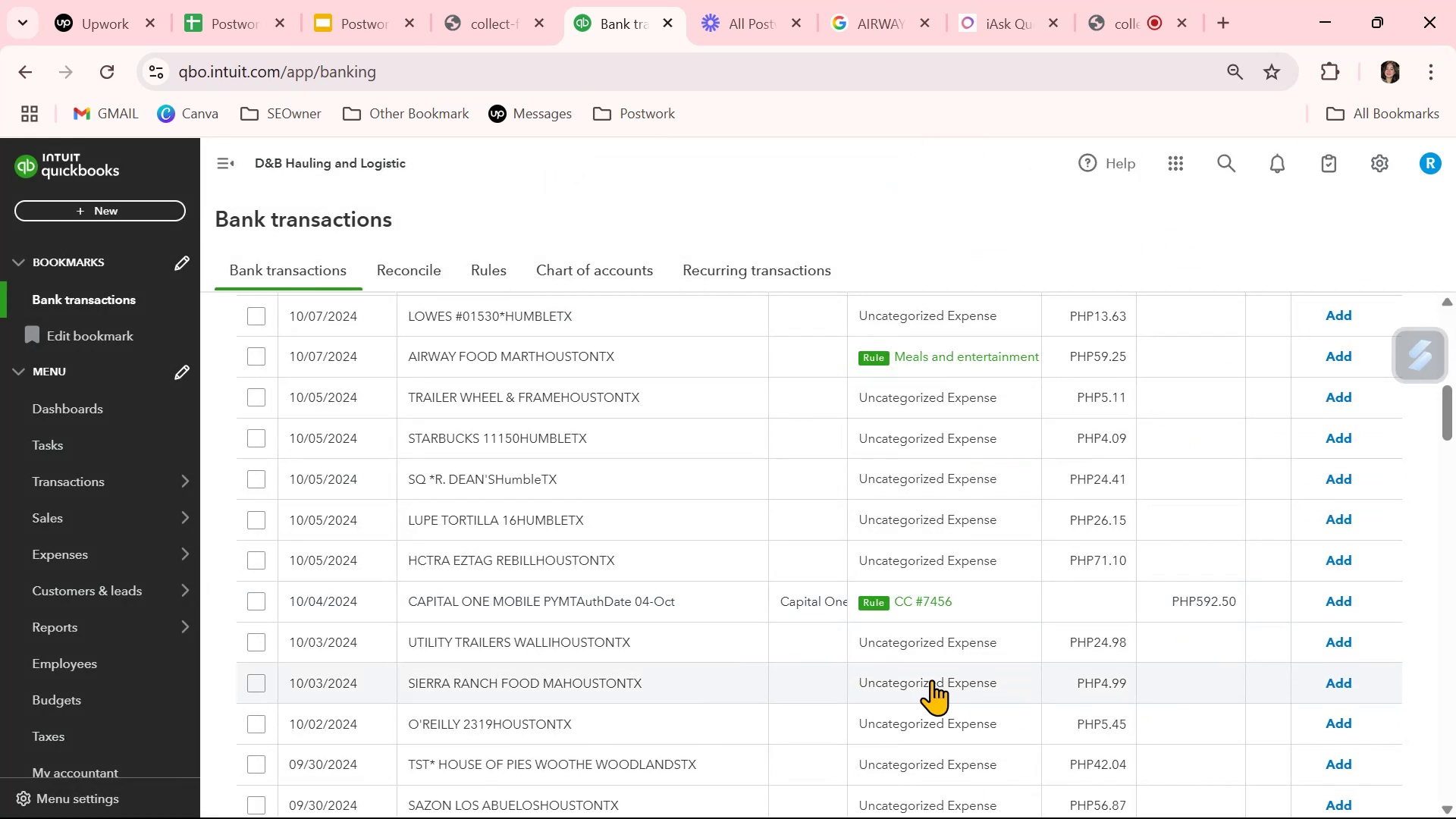 
wait(5.32)
 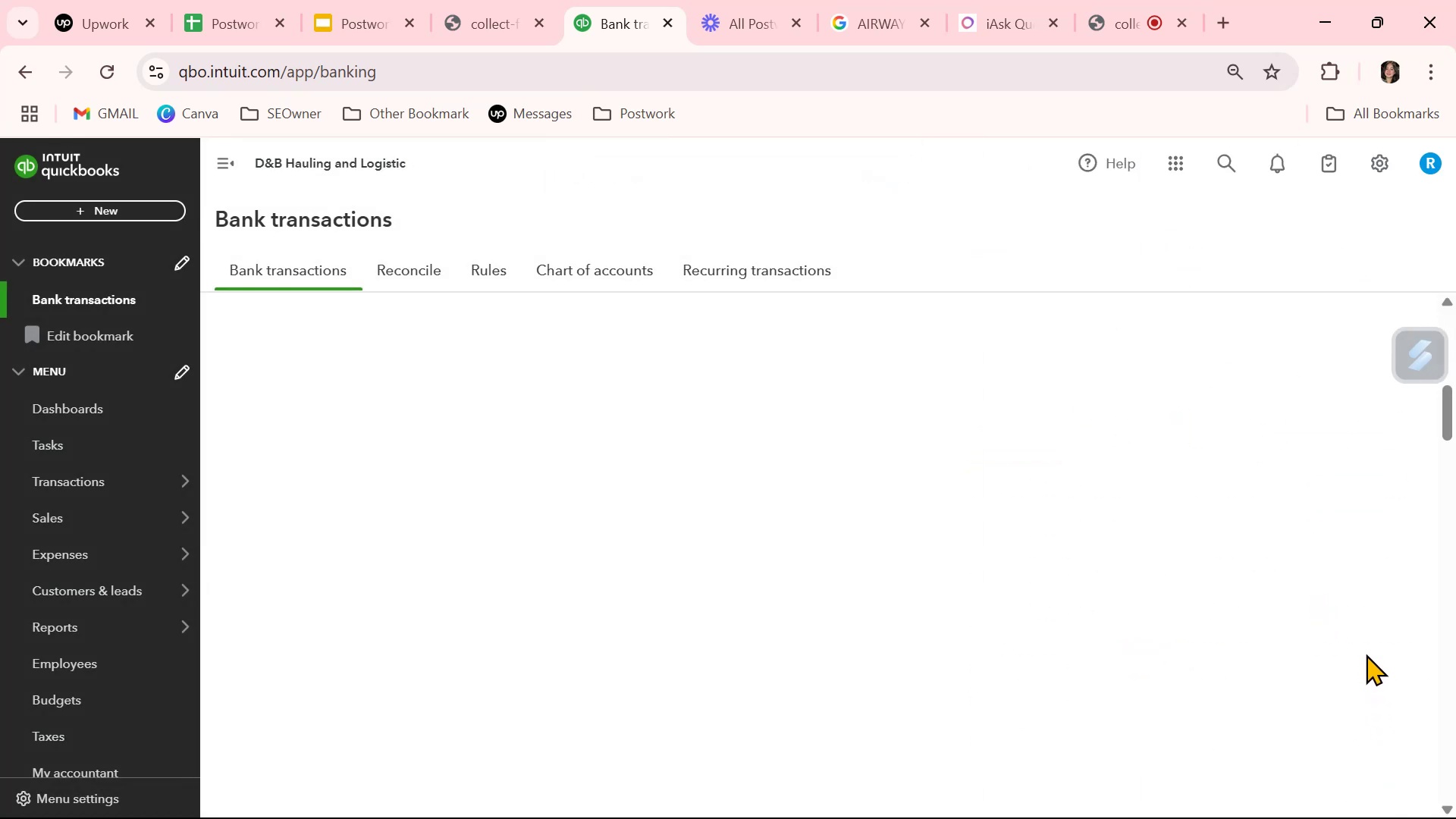 
left_click([791, 366])
 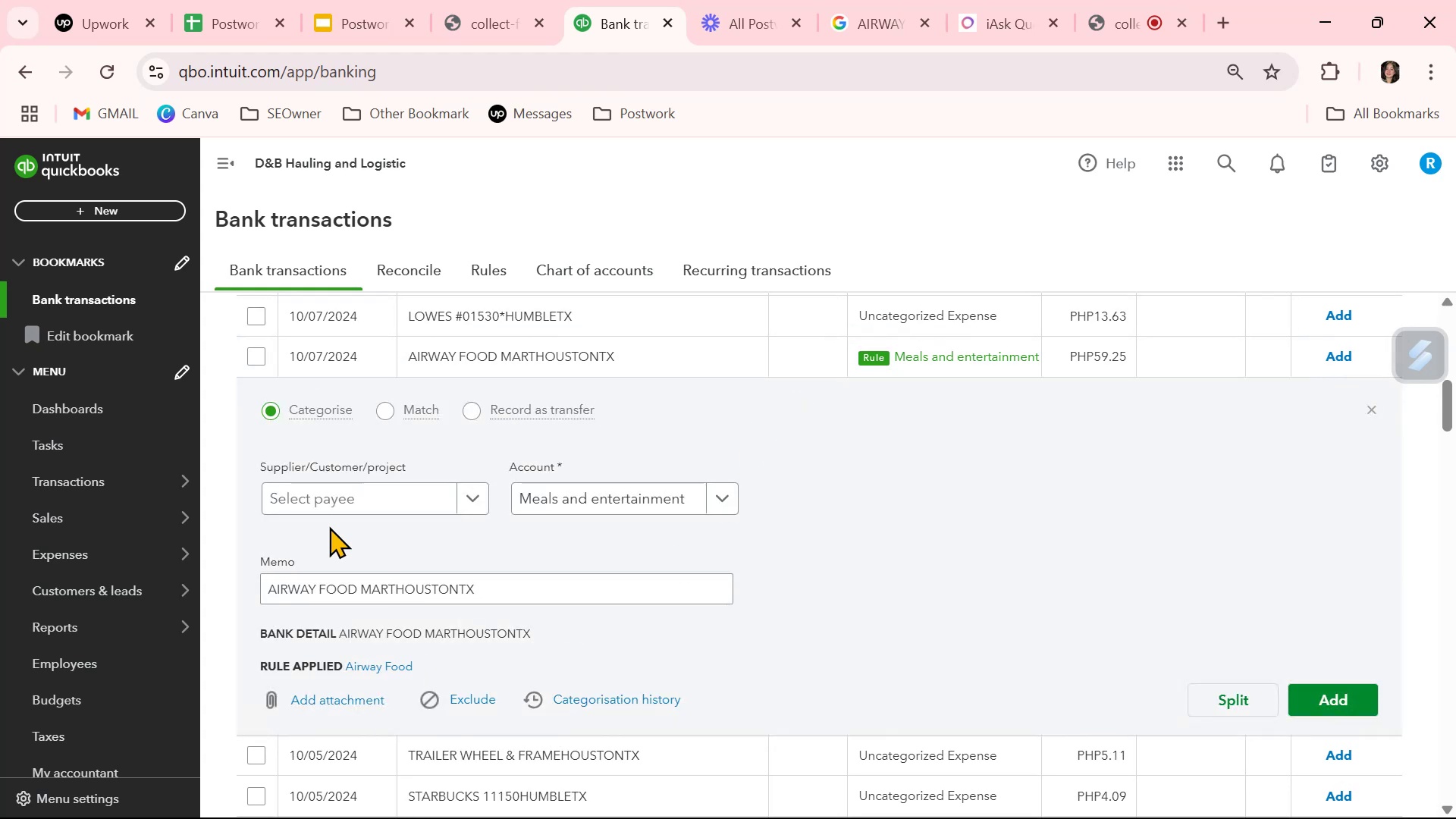 
left_click([350, 488])
 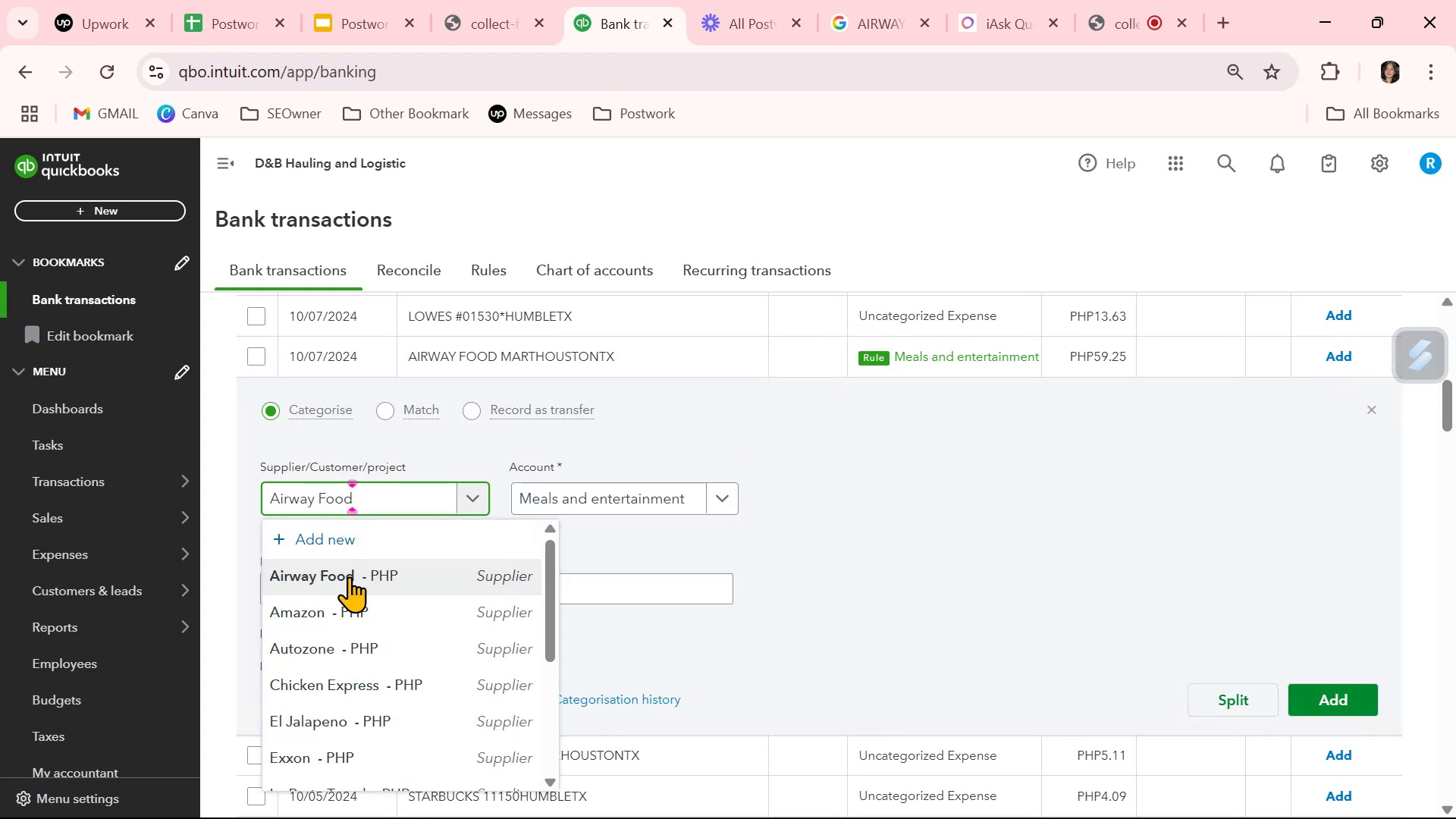 
left_click([349, 576])
 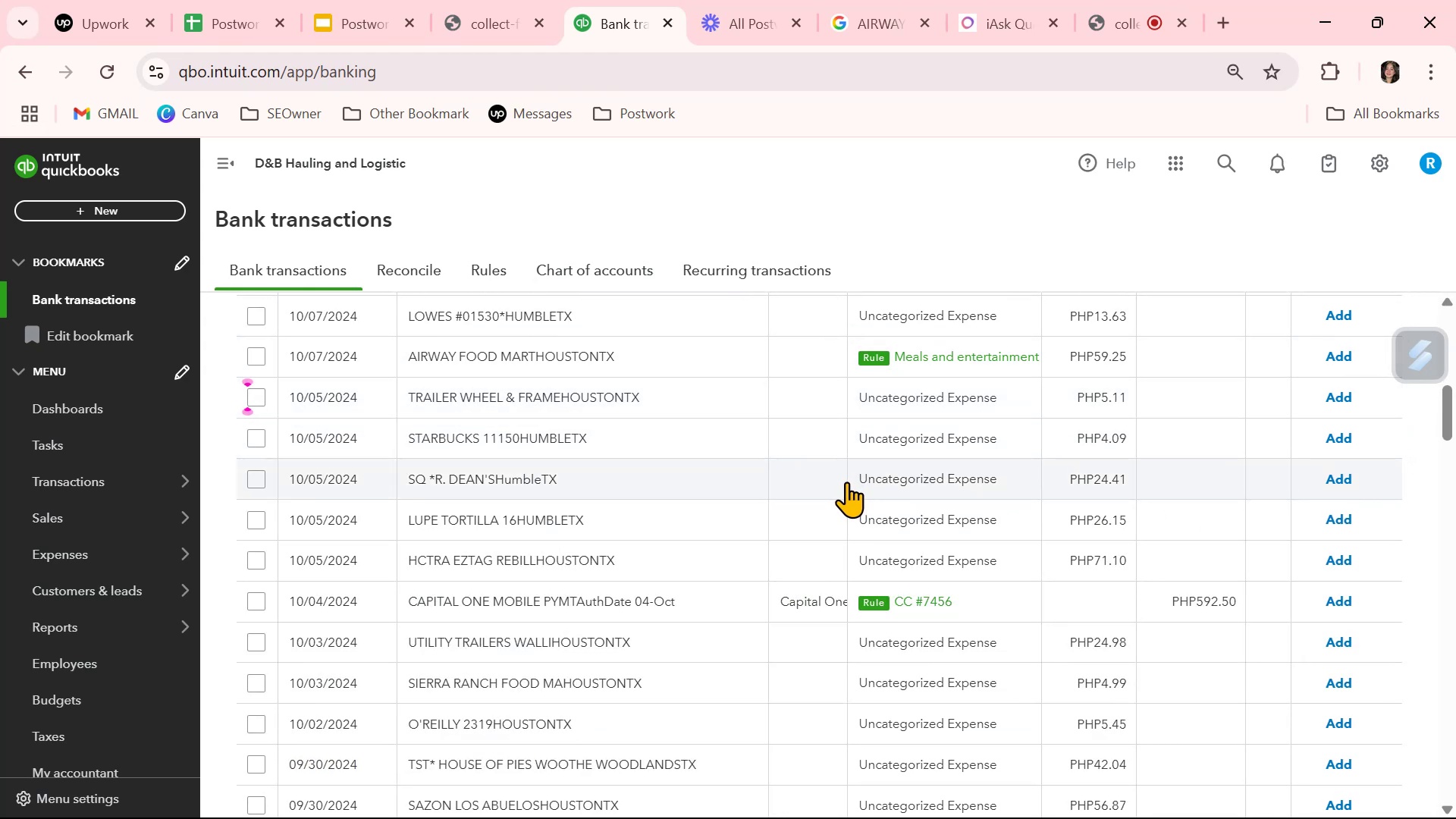 
wait(7.54)
 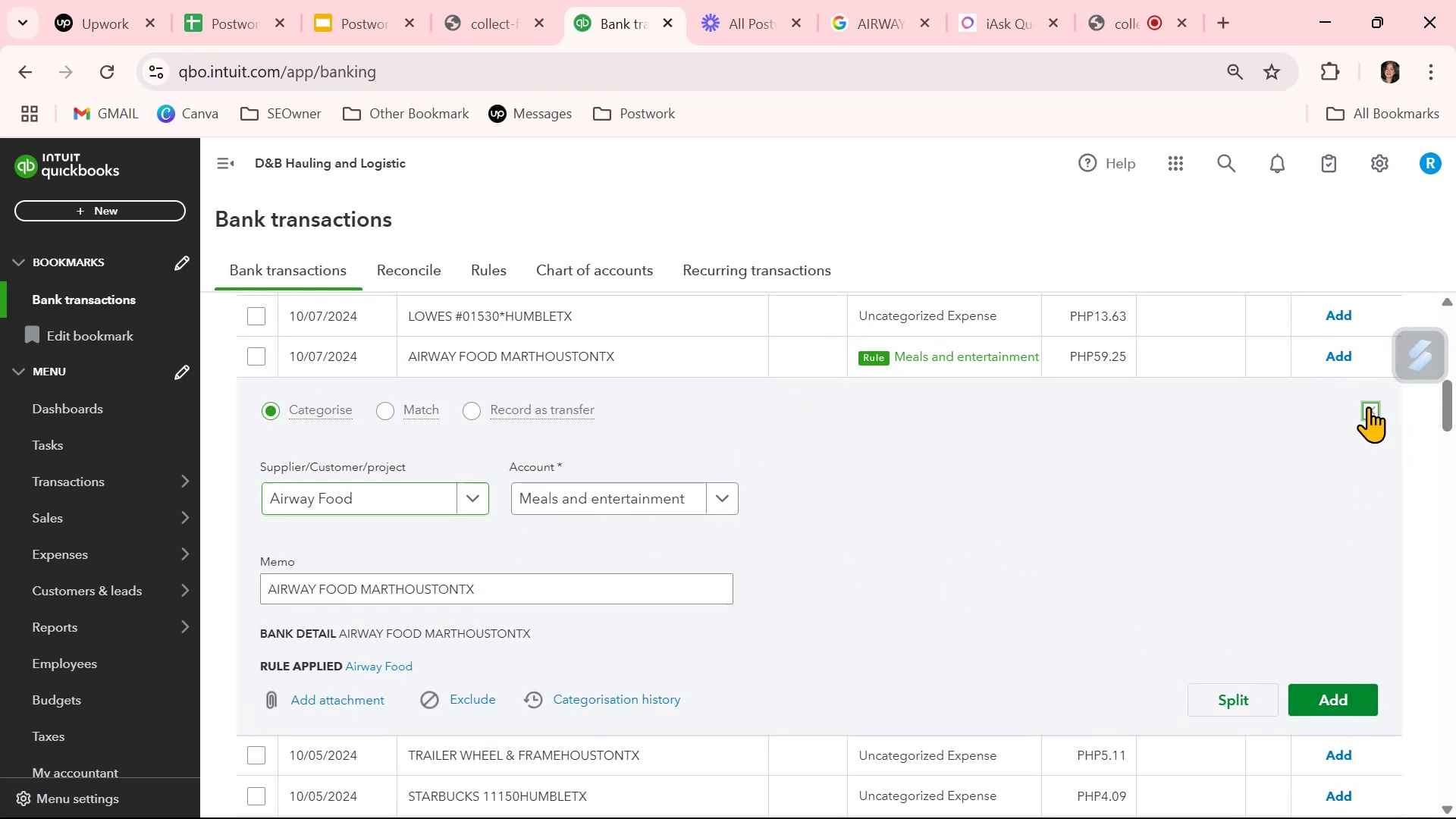 
scroll: coordinate [807, 651], scroll_direction: down, amount: 4.0
 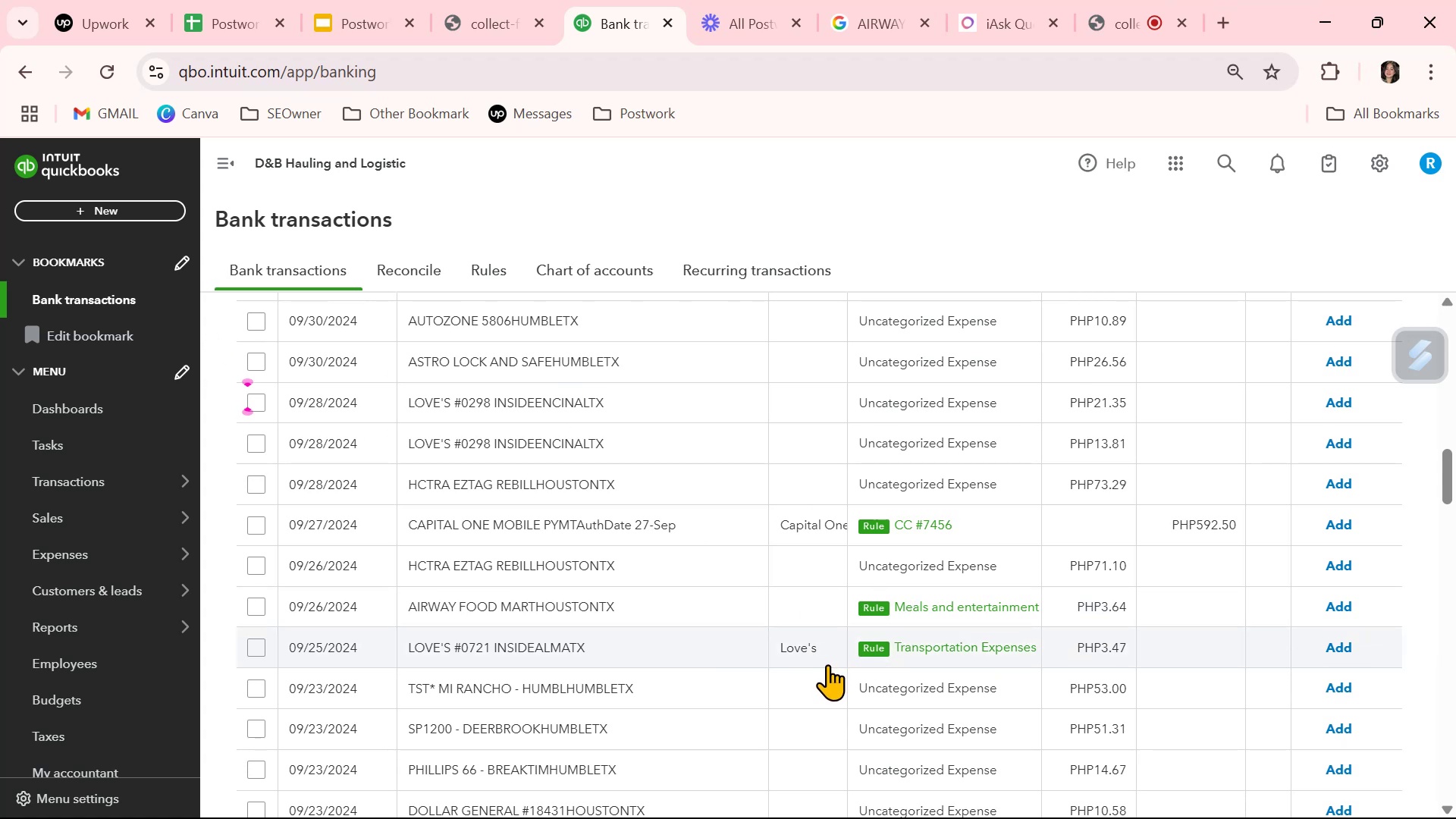 
wait(5.57)
 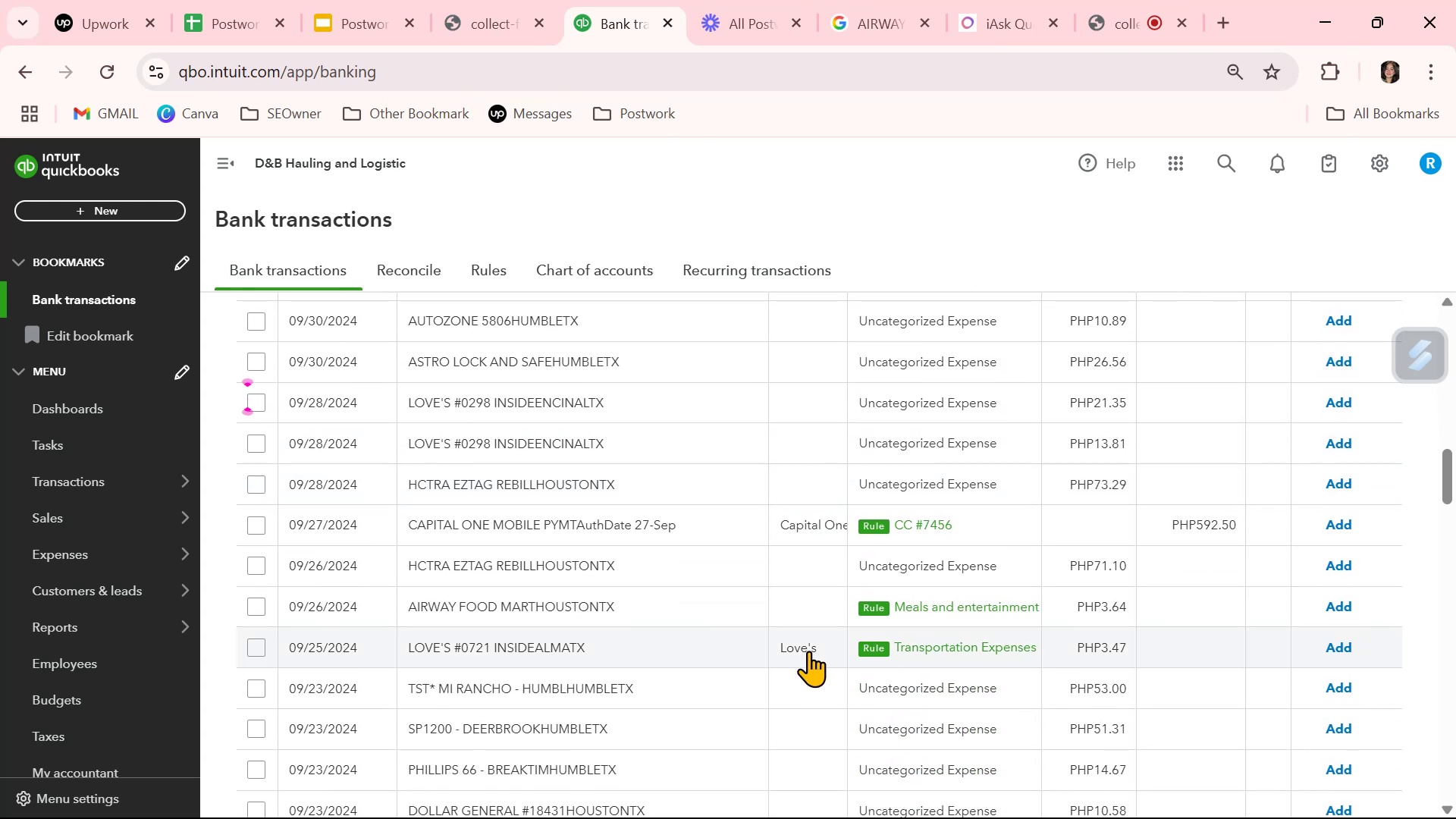 
left_click([813, 615])
 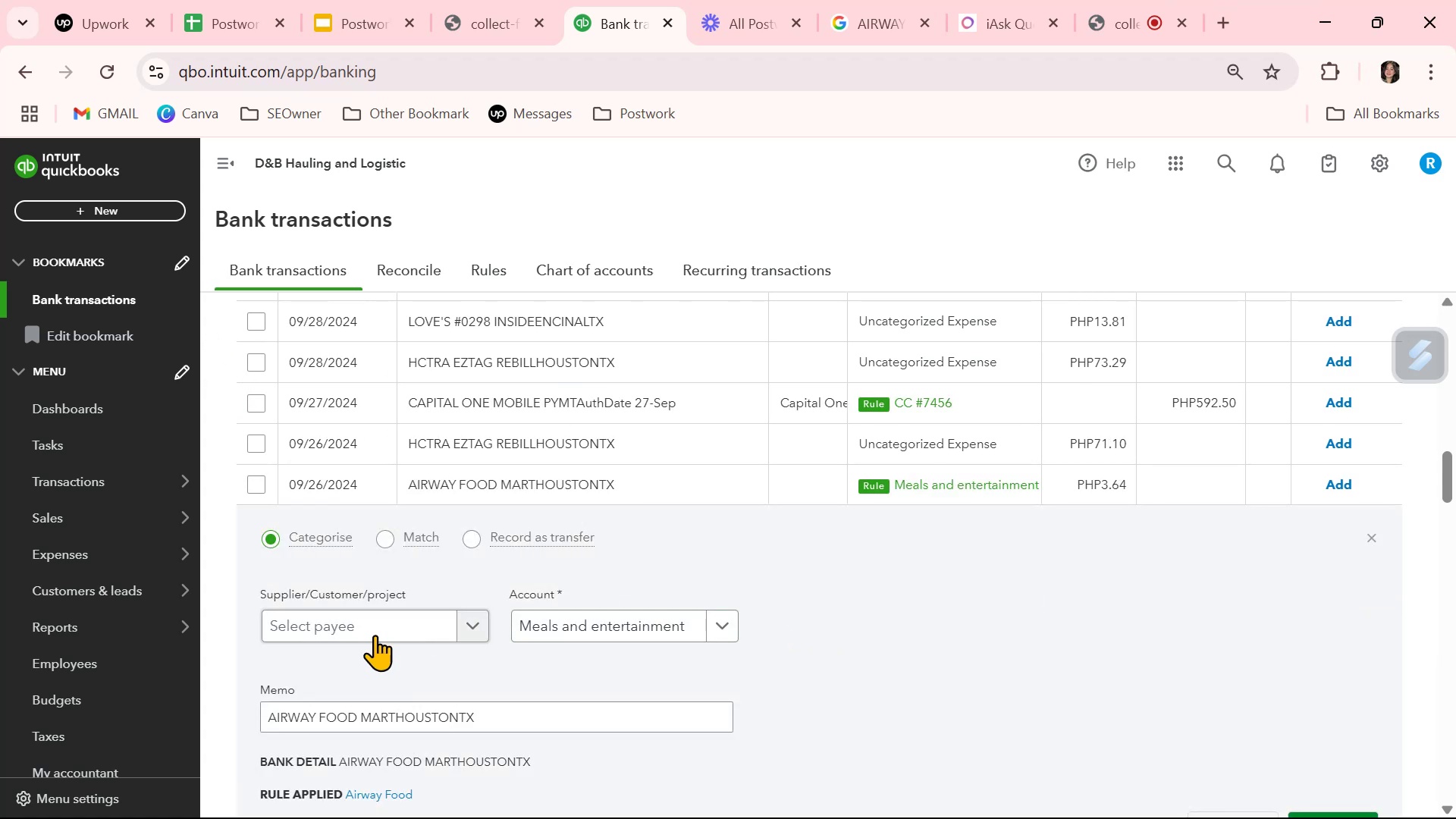 
left_click([374, 633])
 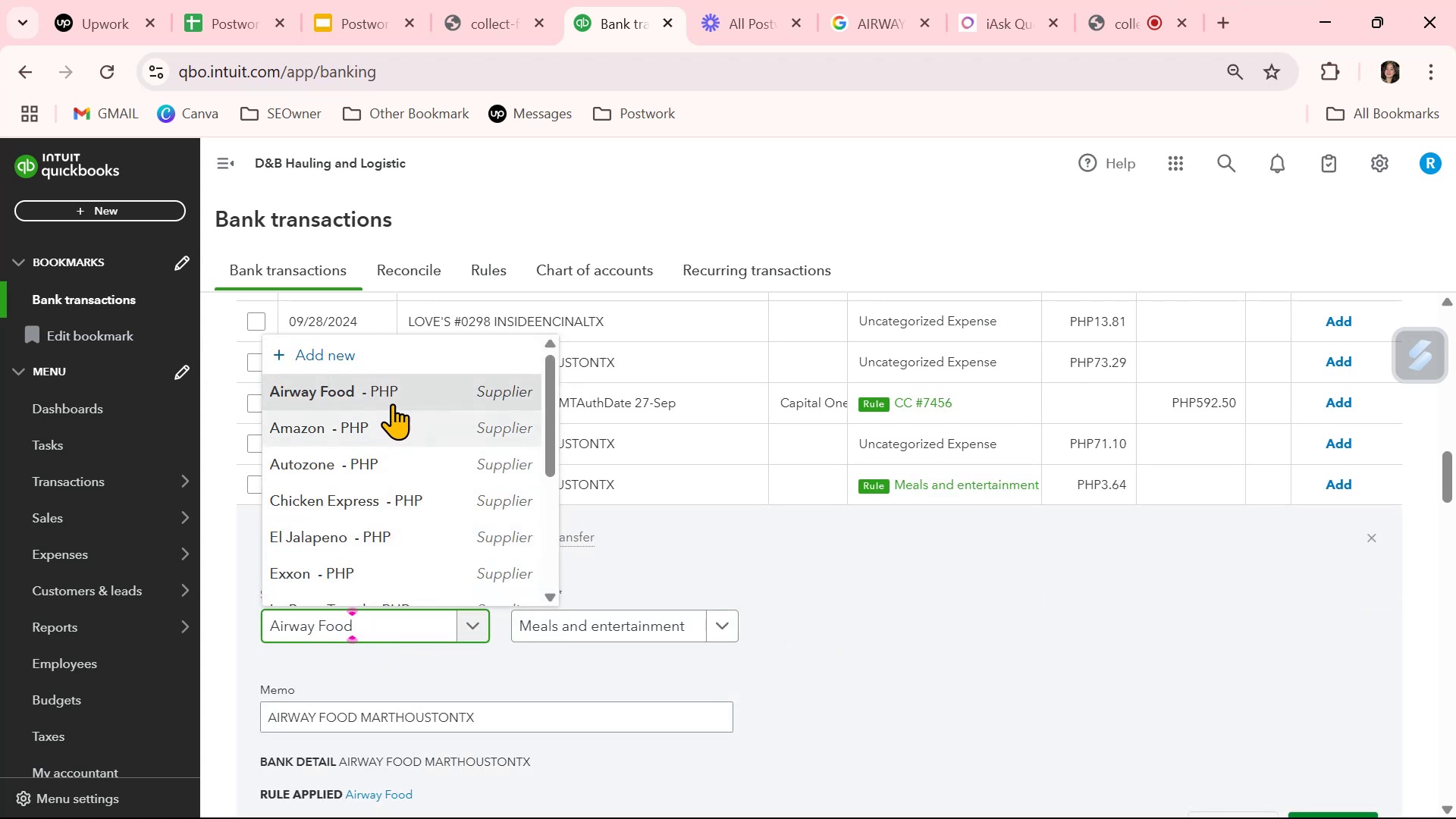 
left_click([397, 390])
 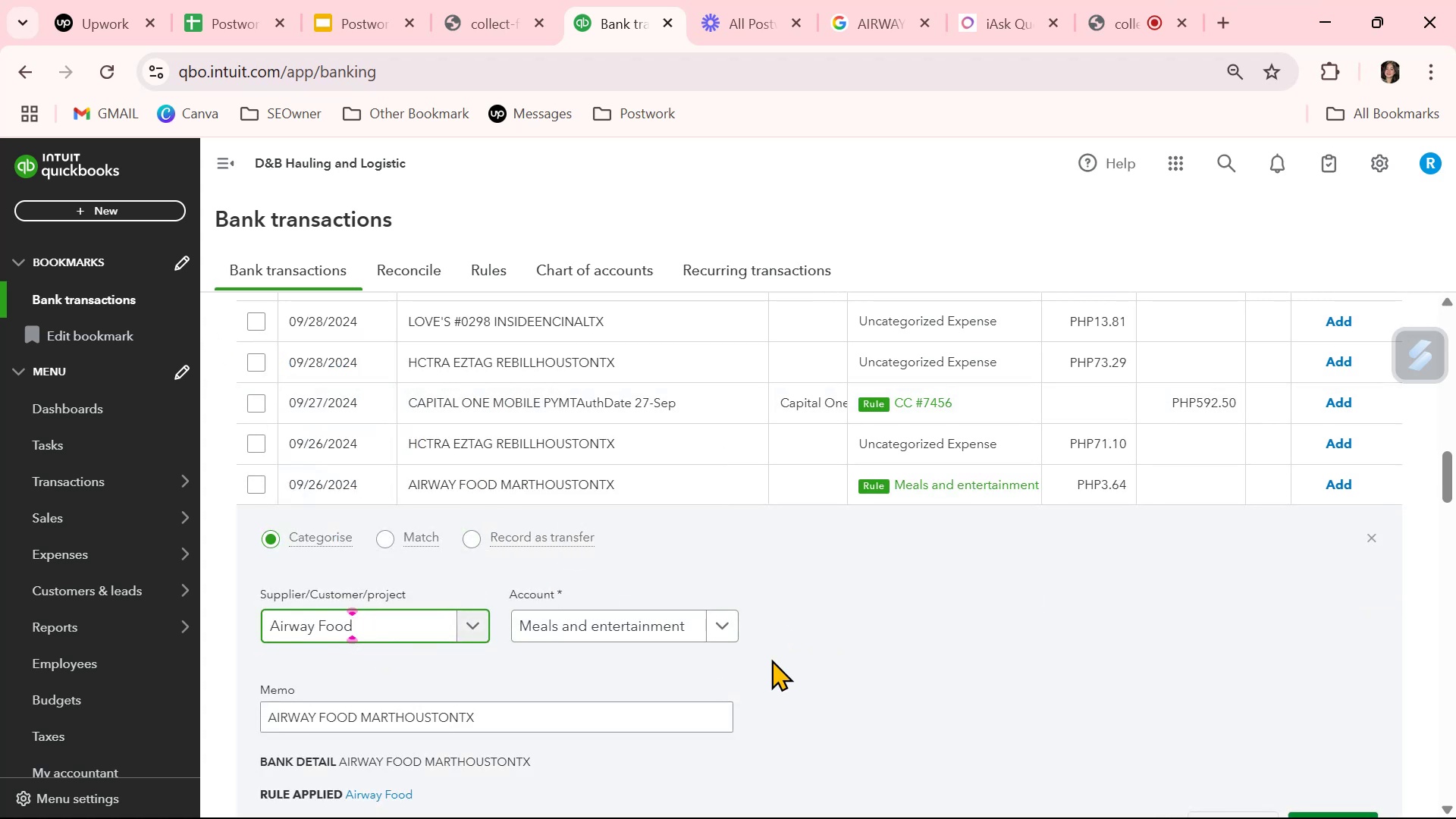 
left_click([843, 667])
 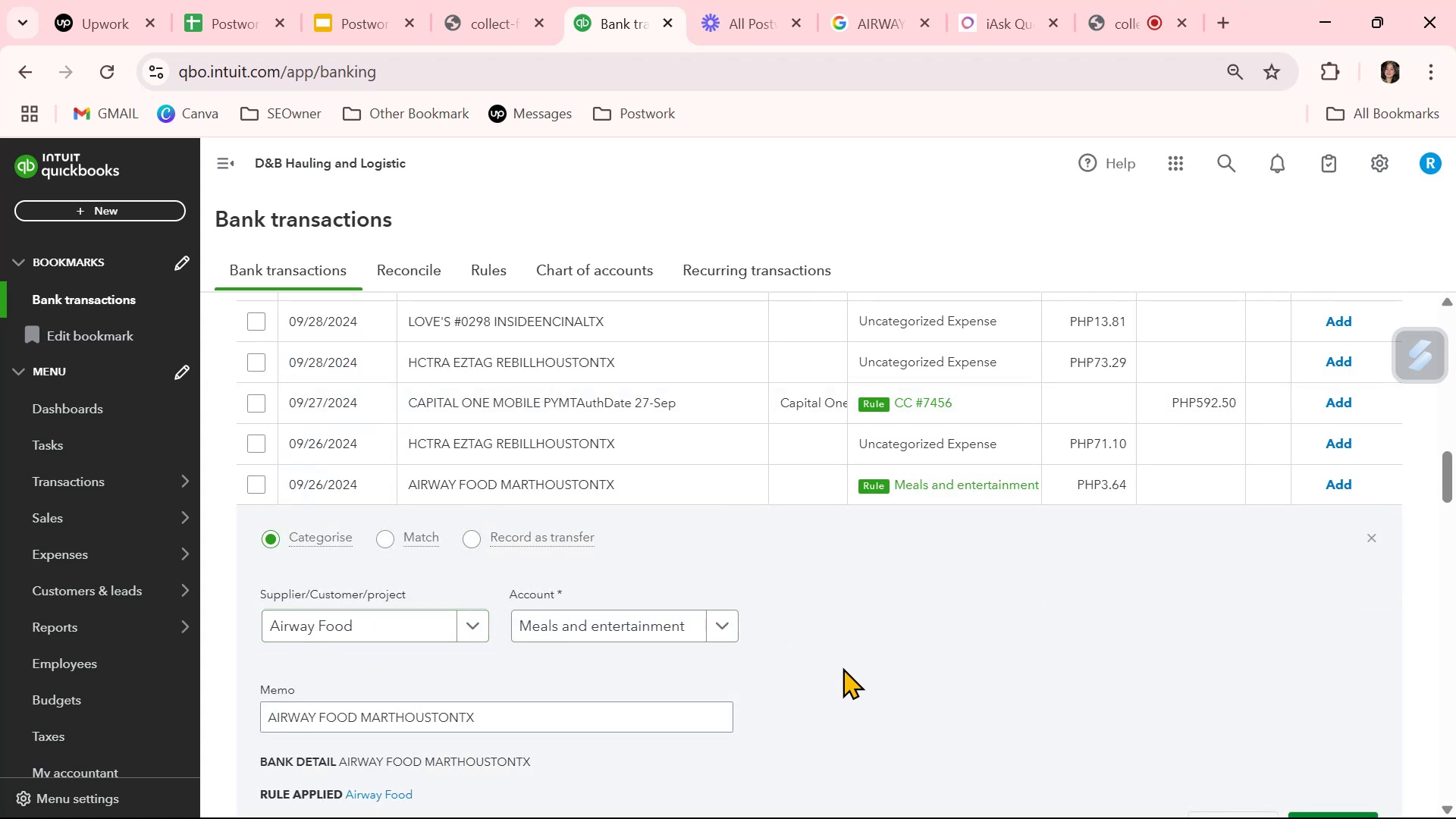 
scroll: coordinate [843, 667], scroll_direction: down, amount: 1.0
 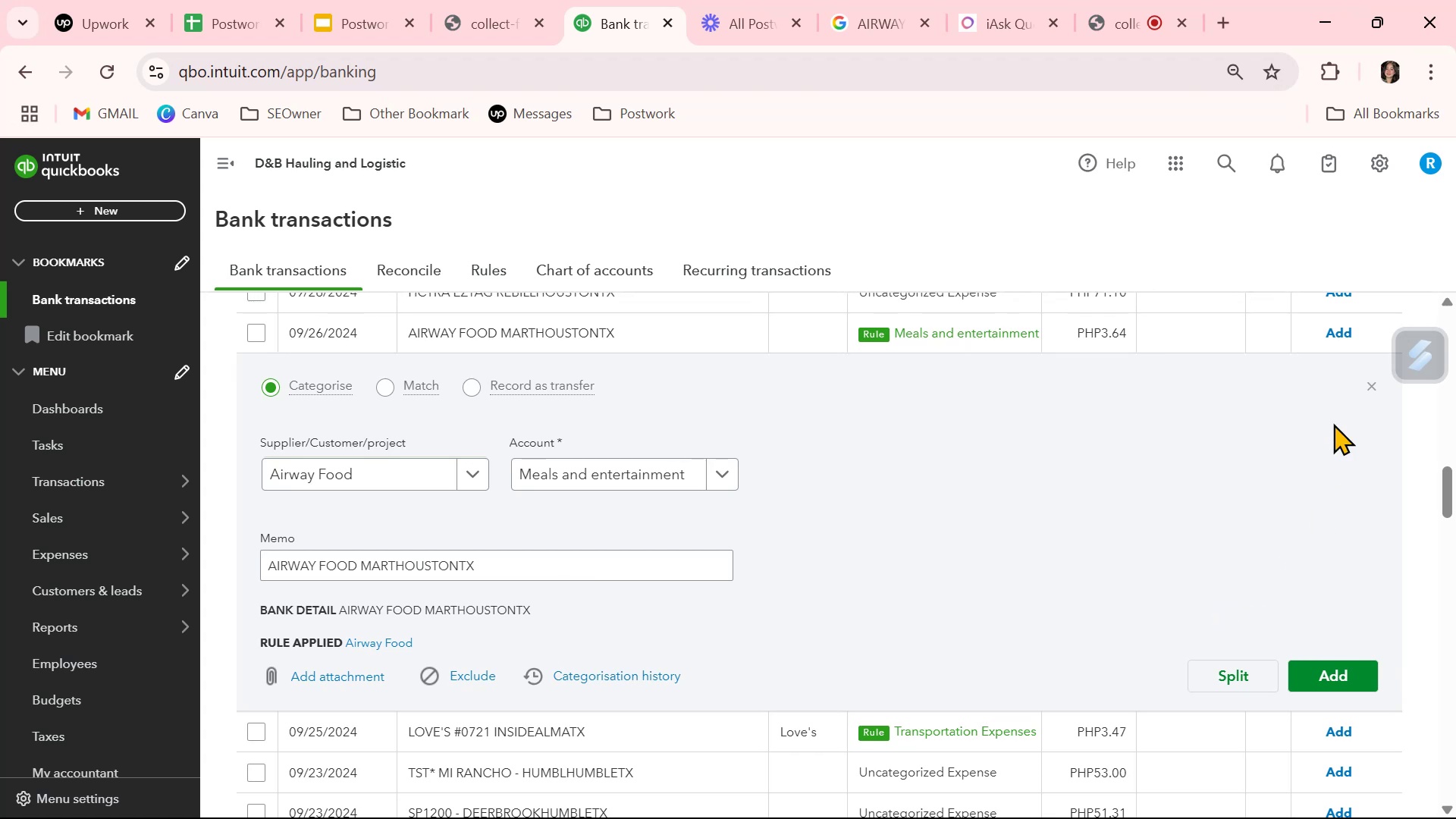 
left_click([1376, 388])
 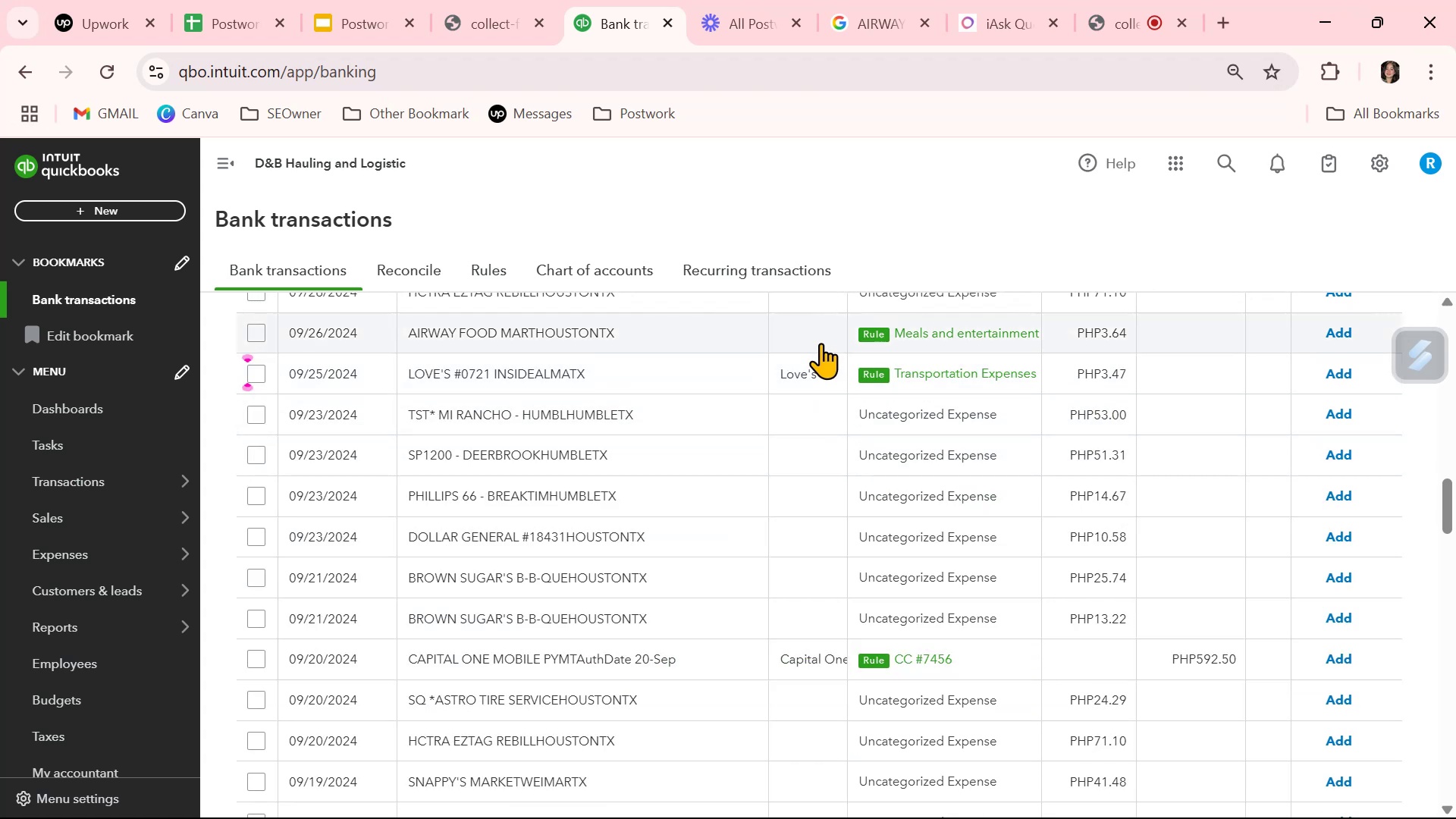 
left_click([818, 336])
 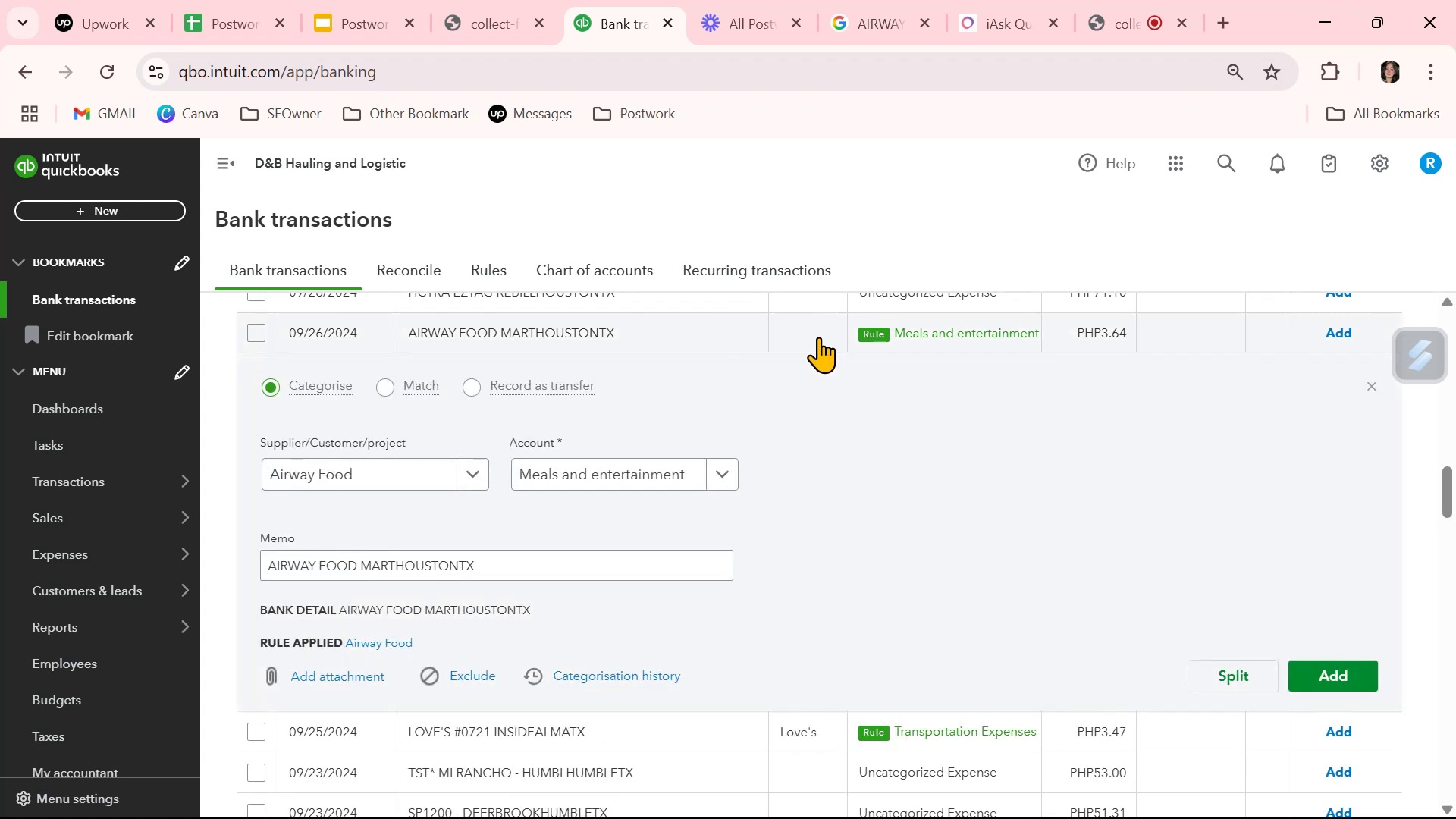 
left_click([861, 457])
 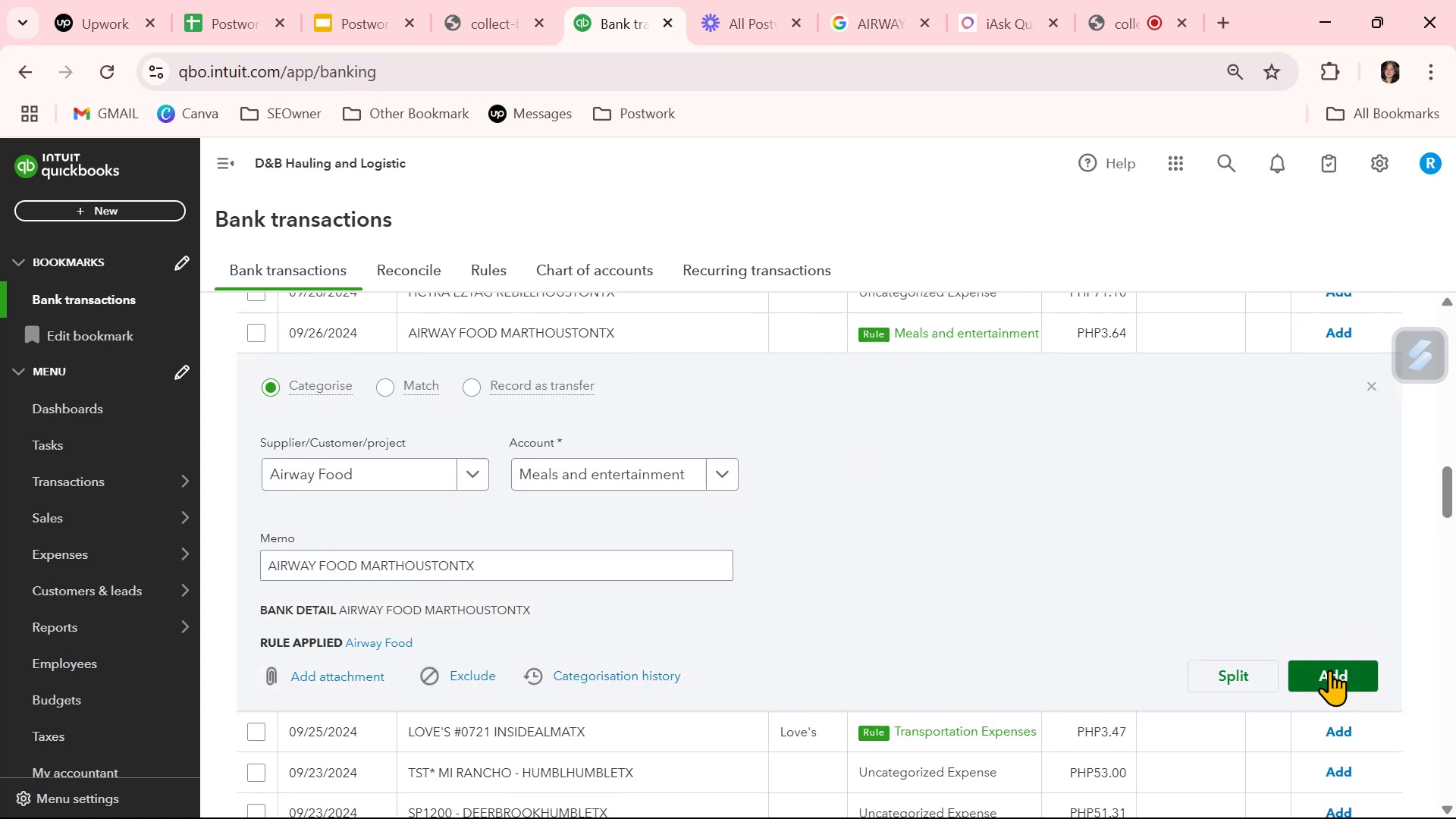 
left_click([1374, 389])
 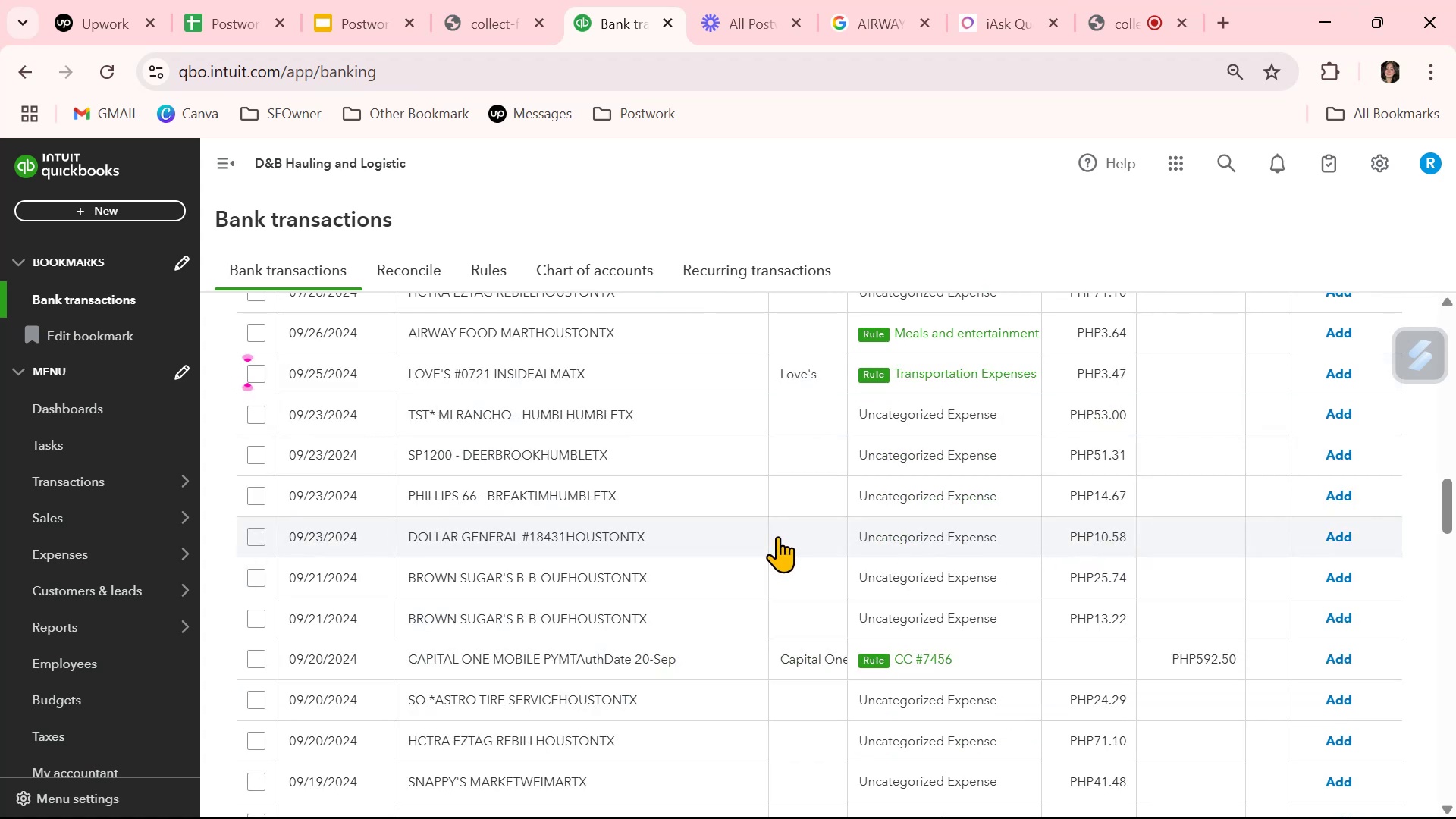 
scroll: coordinate [803, 628], scroll_direction: down, amount: 4.0
 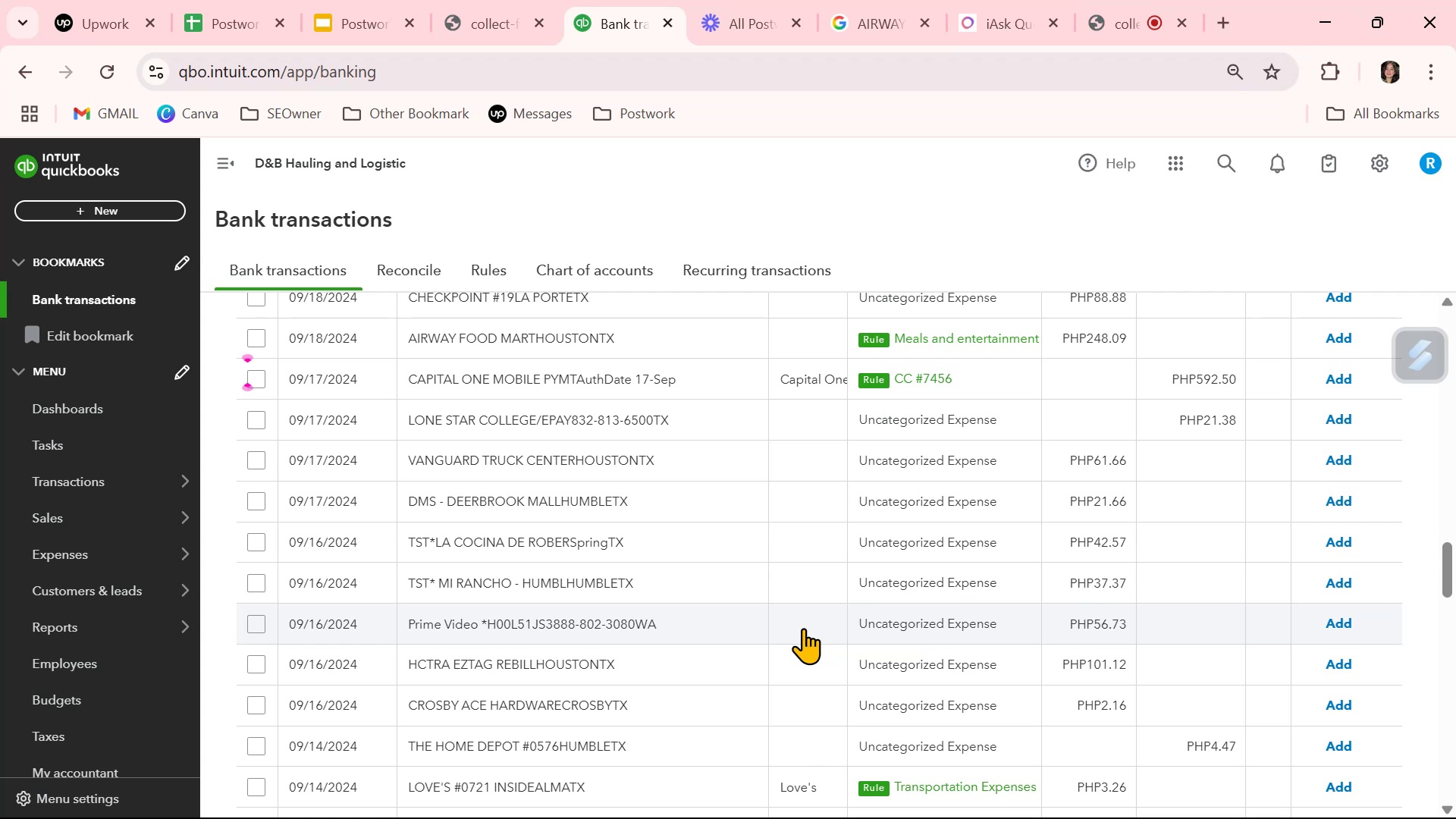 
wait(6.12)
 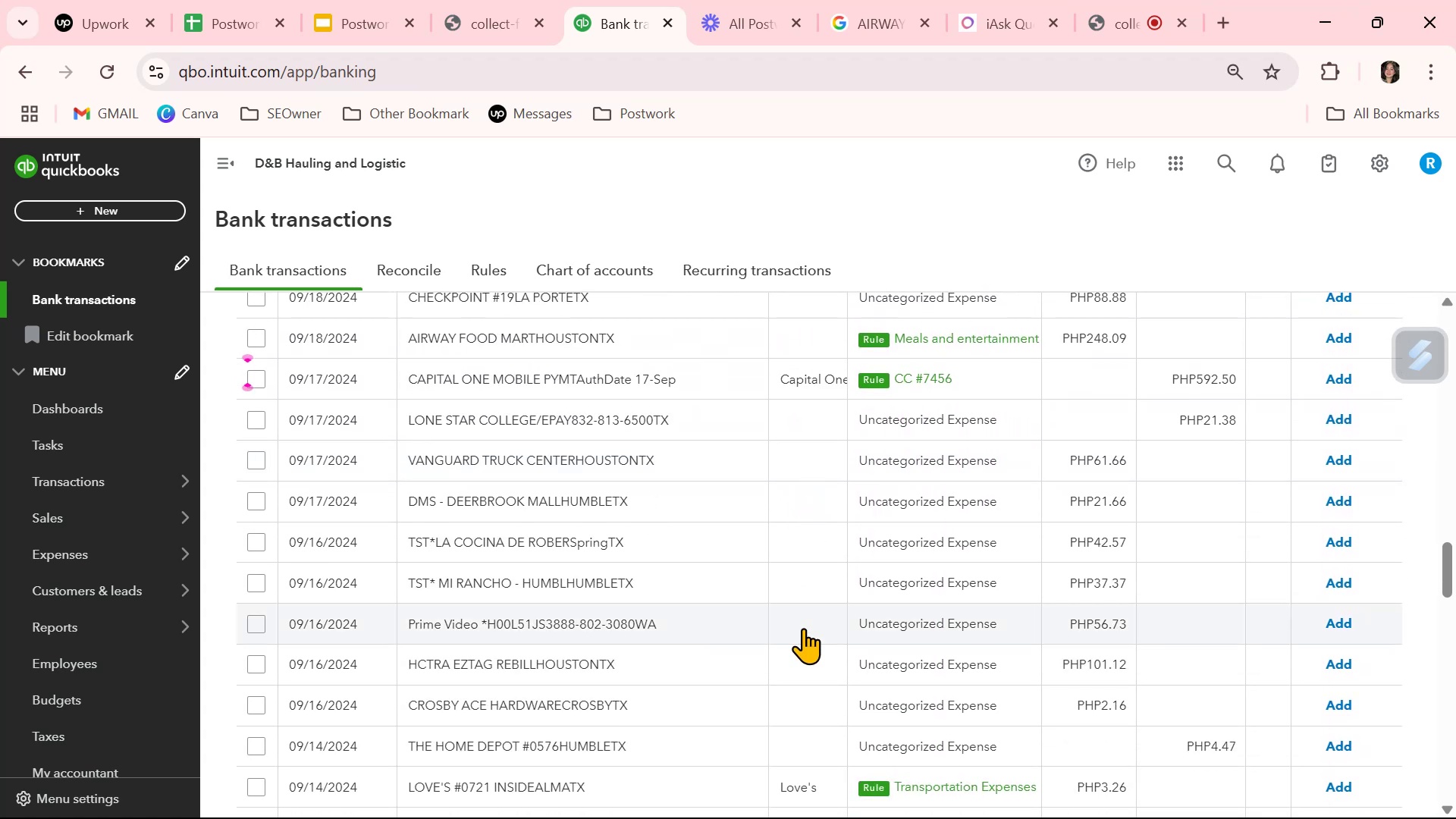 
scroll: coordinate [805, 626], scroll_direction: down, amount: 2.0
 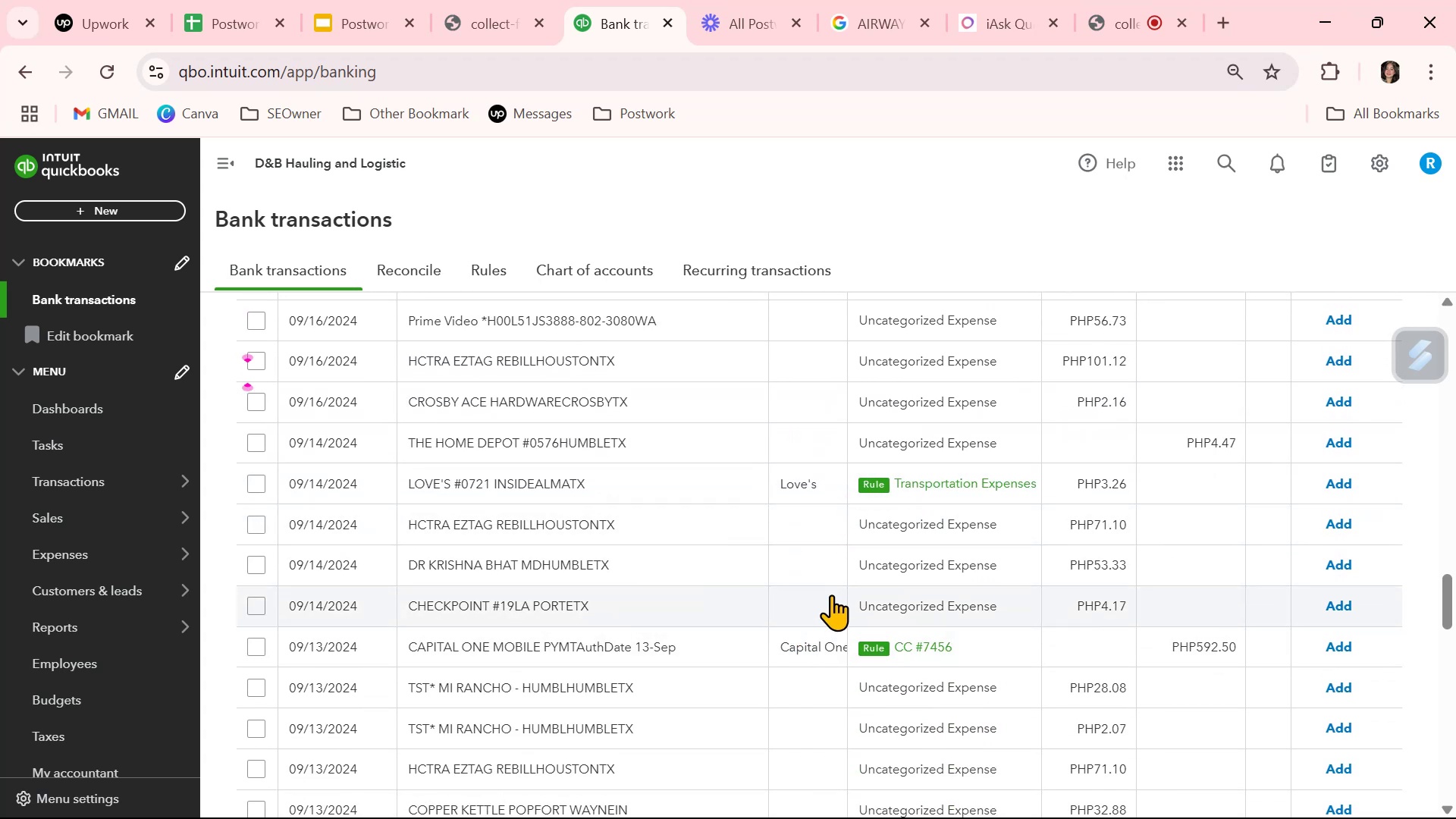 
wait(7.32)
 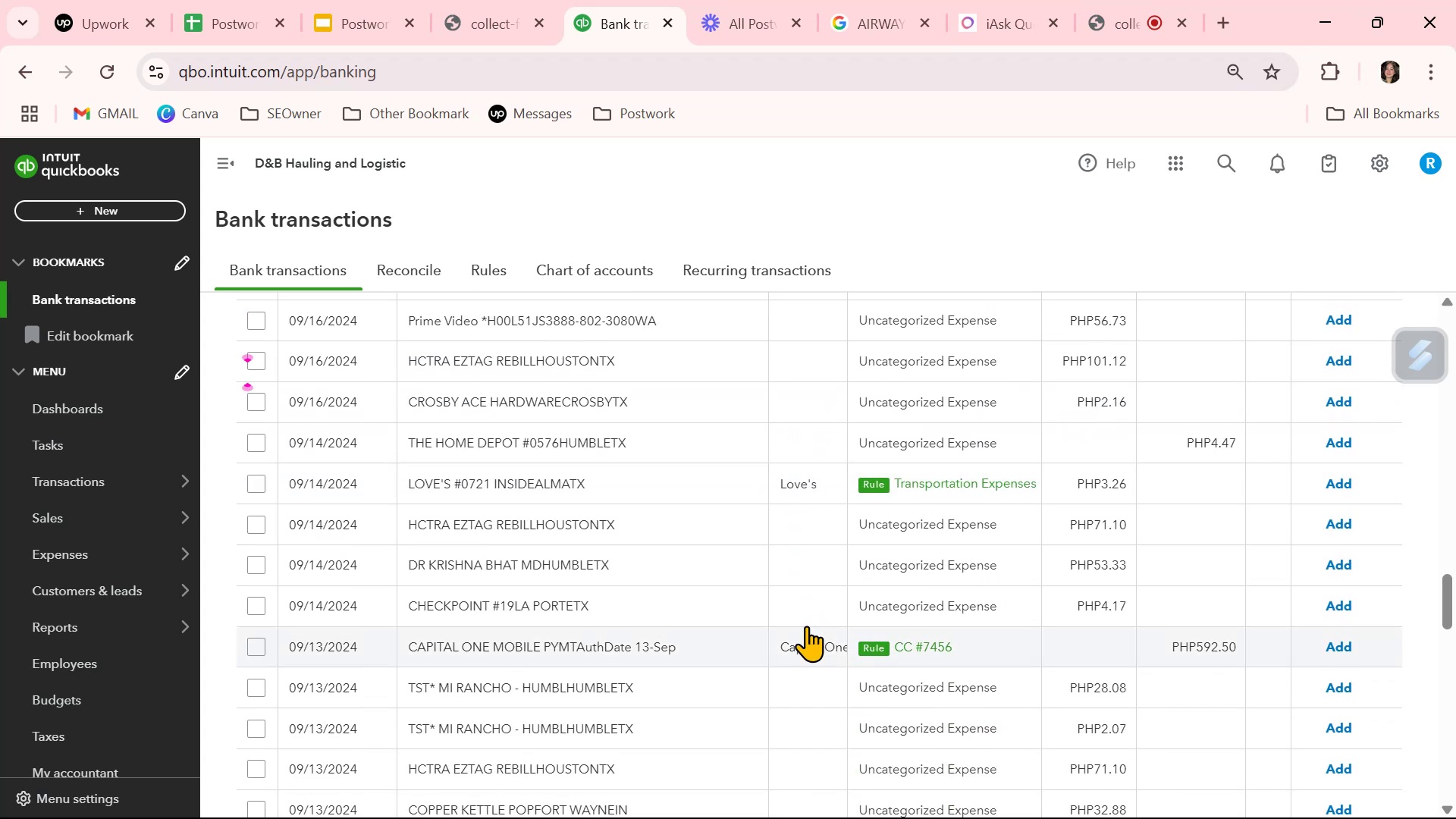 
scroll: coordinate [814, 642], scroll_direction: down, amount: 4.0
 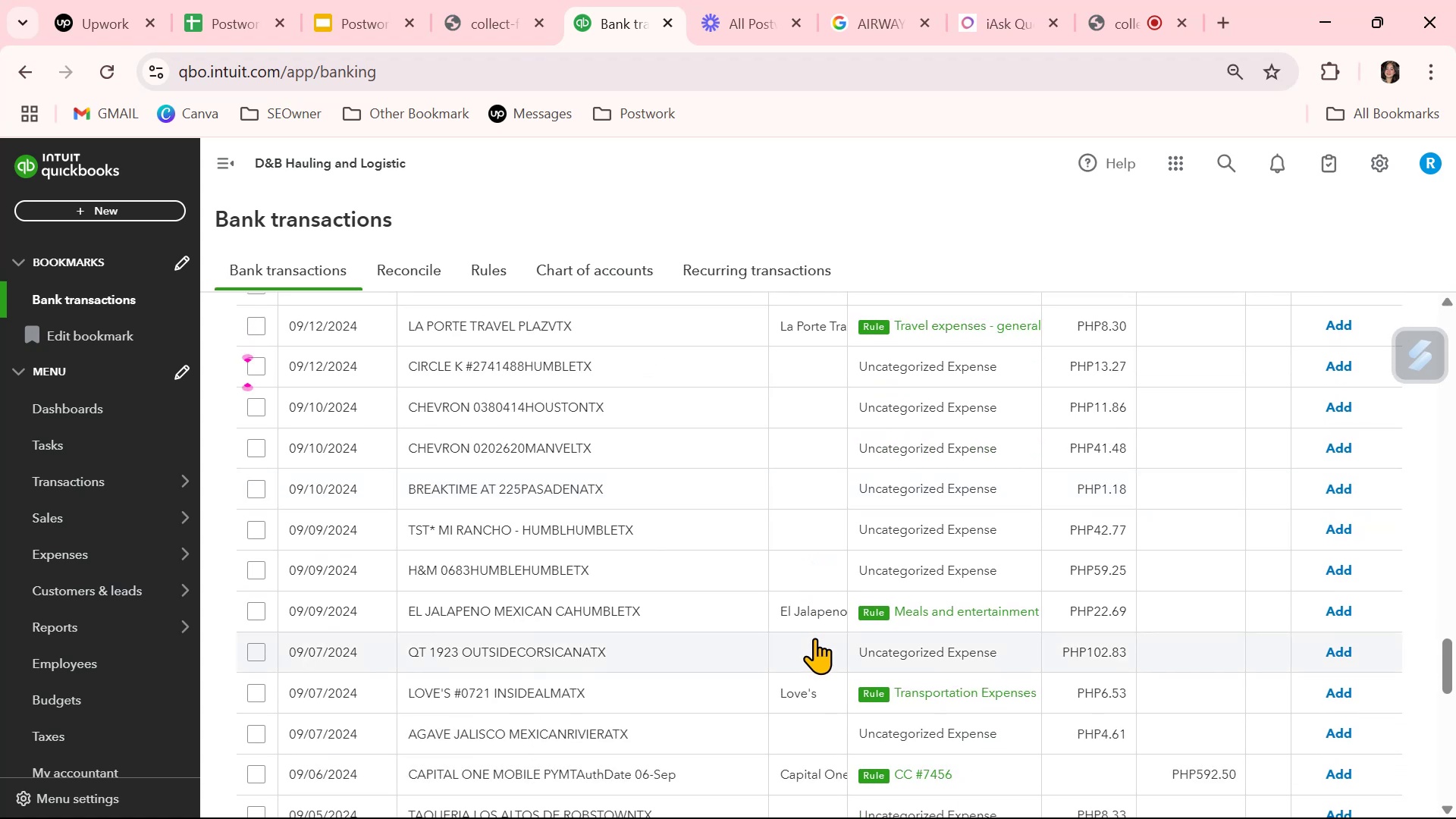 
wait(6.67)
 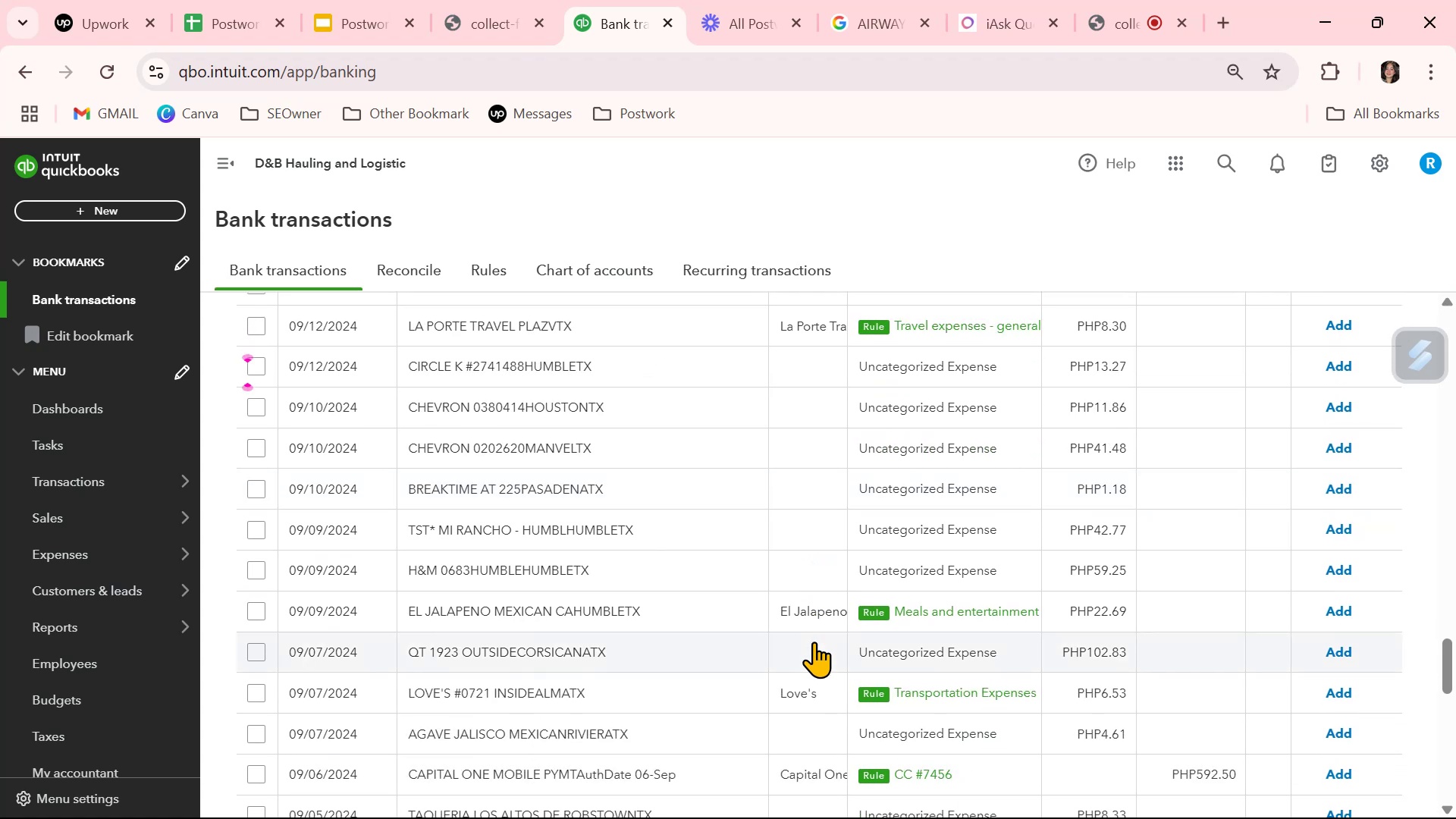 
scroll: coordinate [708, 678], scroll_direction: down, amount: 5.0
 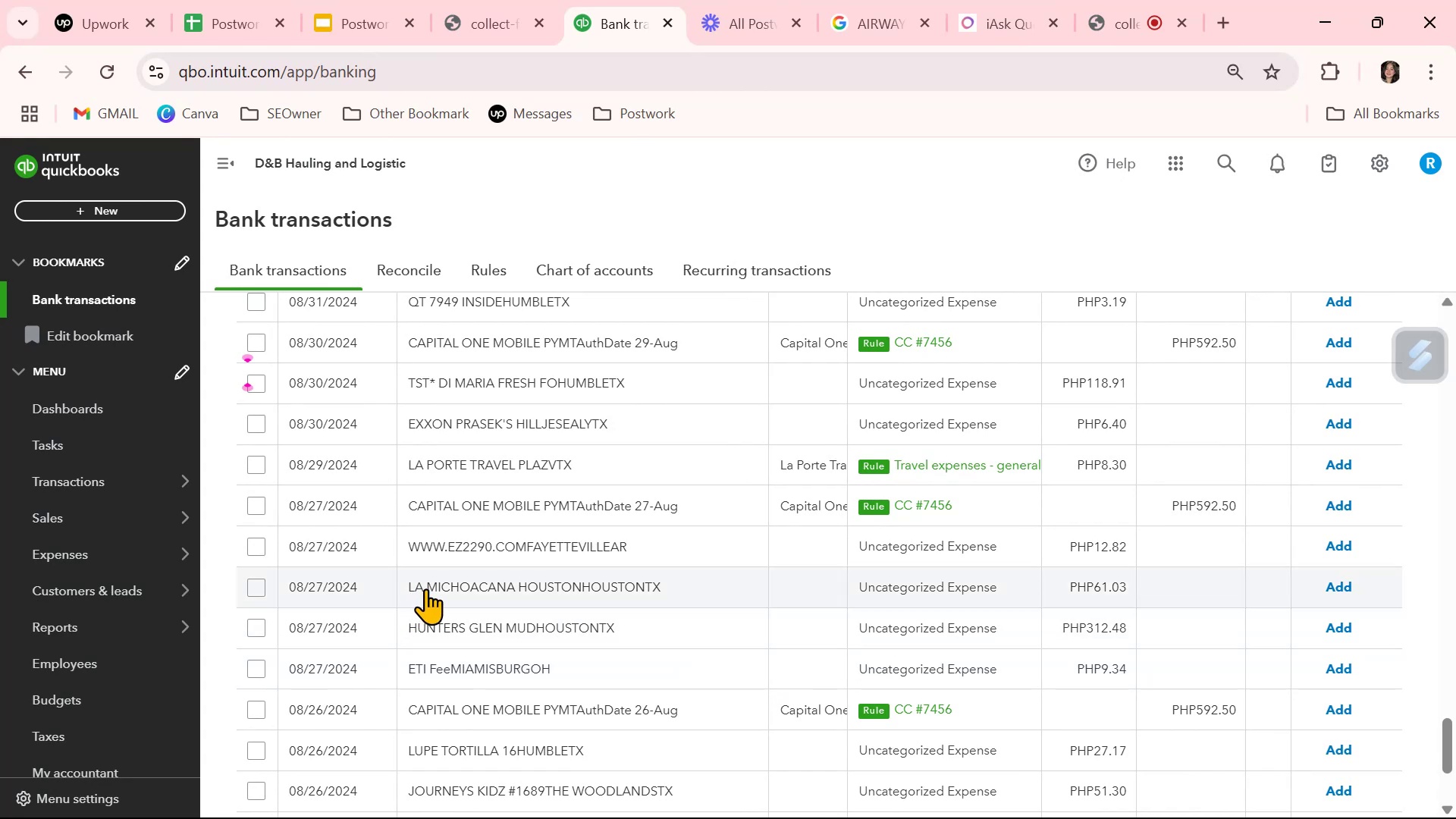 
wait(6.18)
 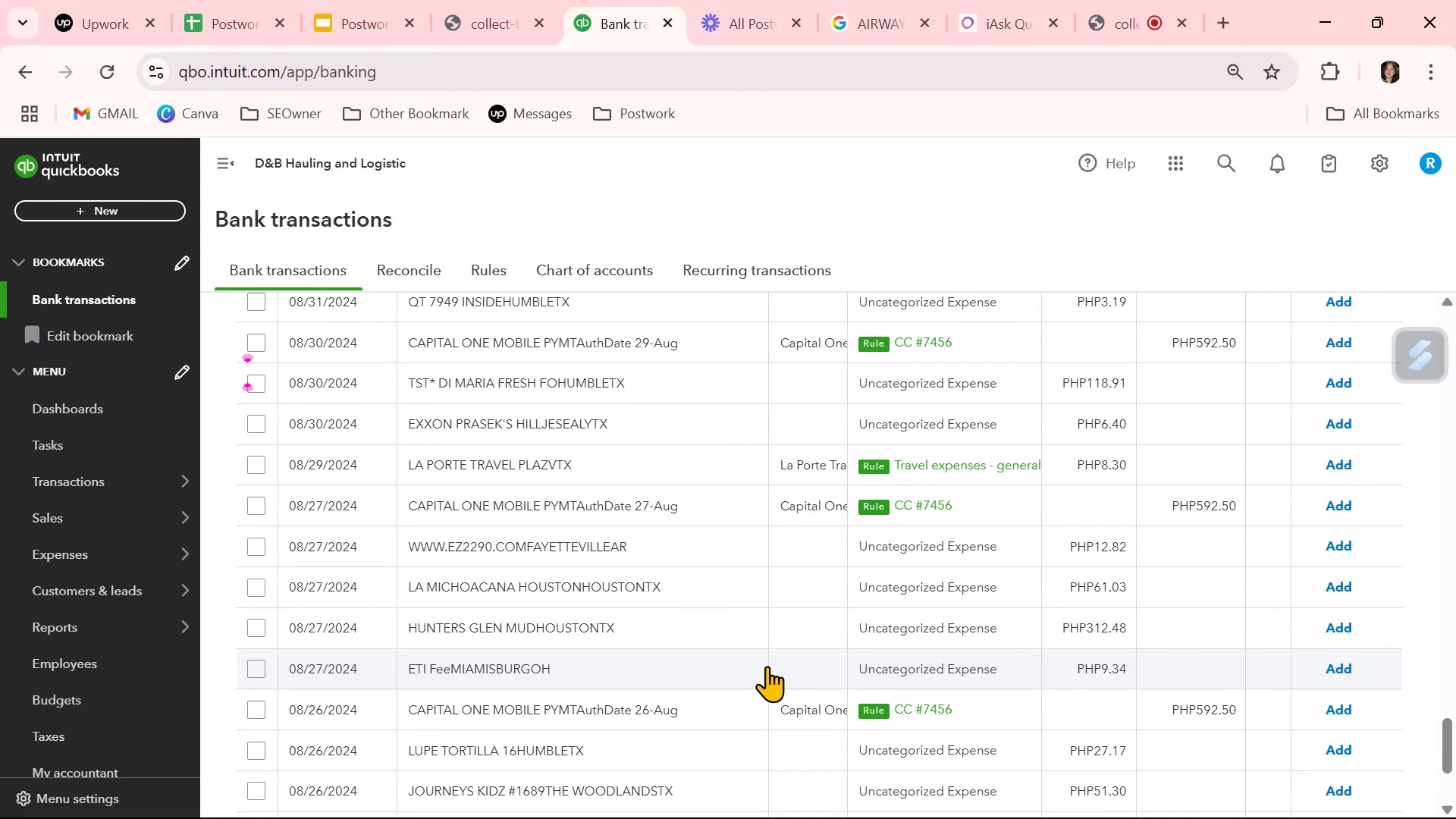 
scroll: coordinate [497, 720], scroll_direction: down, amount: 3.0
 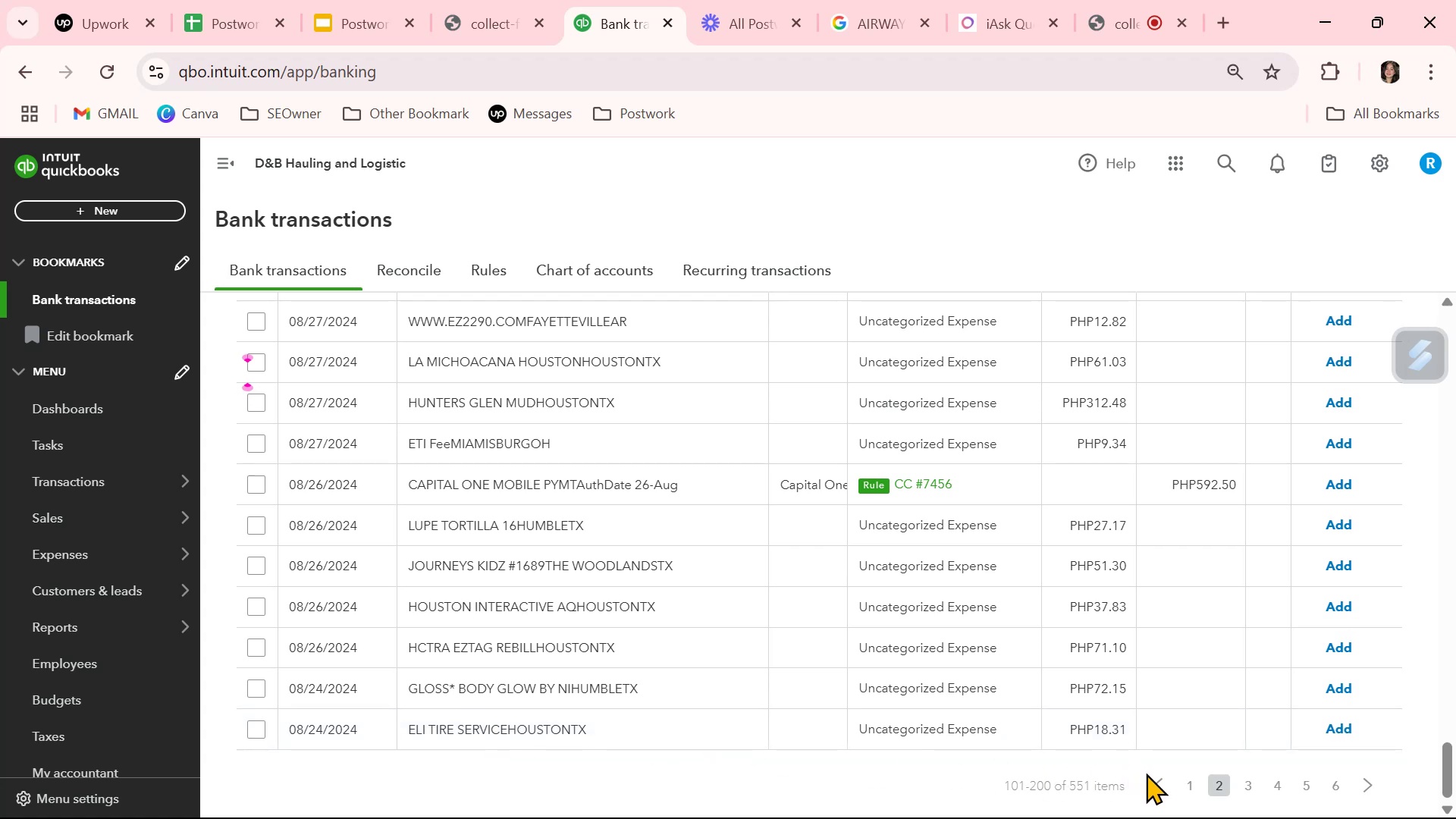 
left_click([1255, 784])
 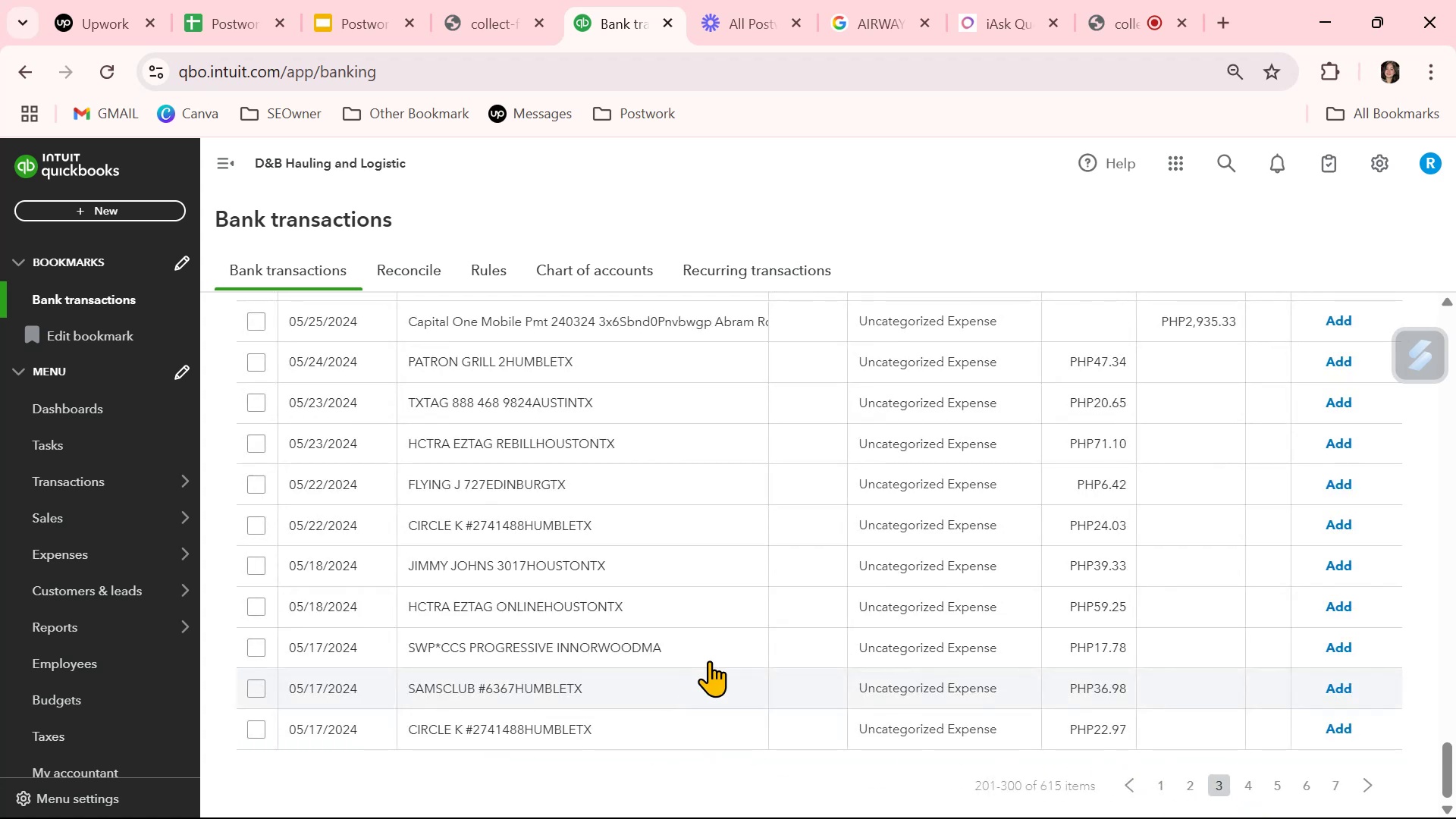 
scroll: coordinate [742, 617], scroll_direction: up, amount: 4.0
 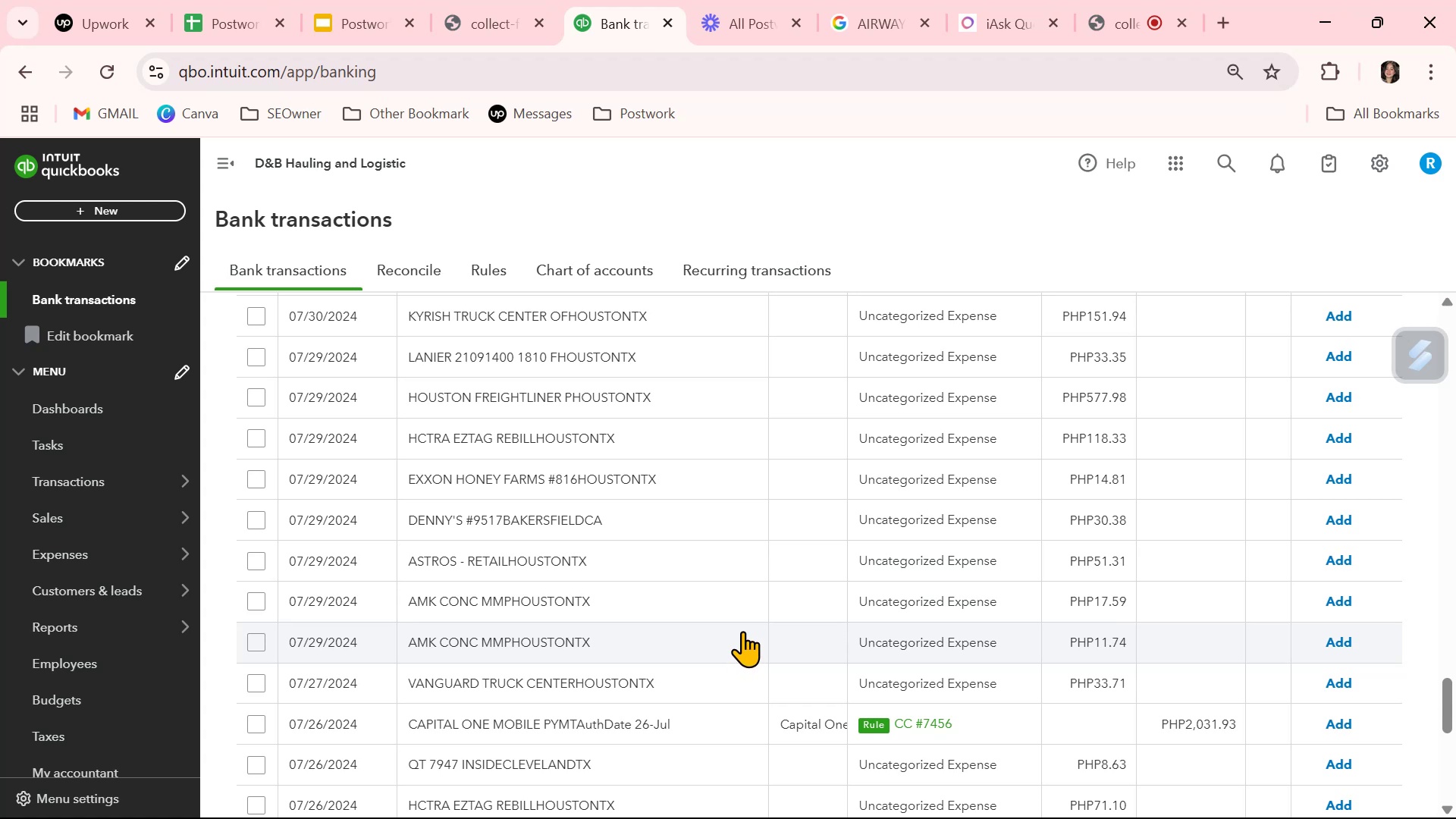 
wait(6.05)
 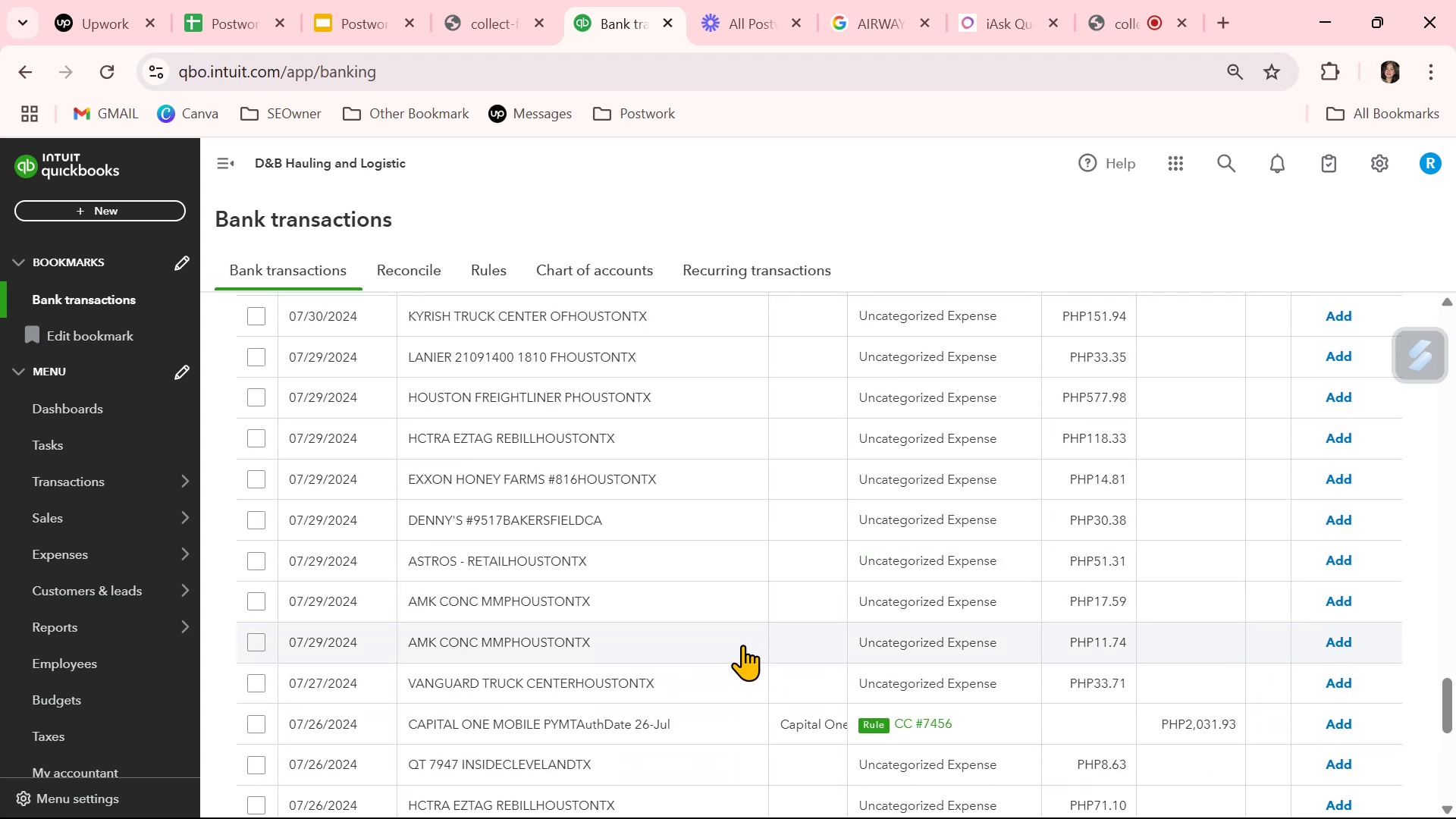 
scroll: coordinate [747, 590], scroll_direction: up, amount: 6.0
 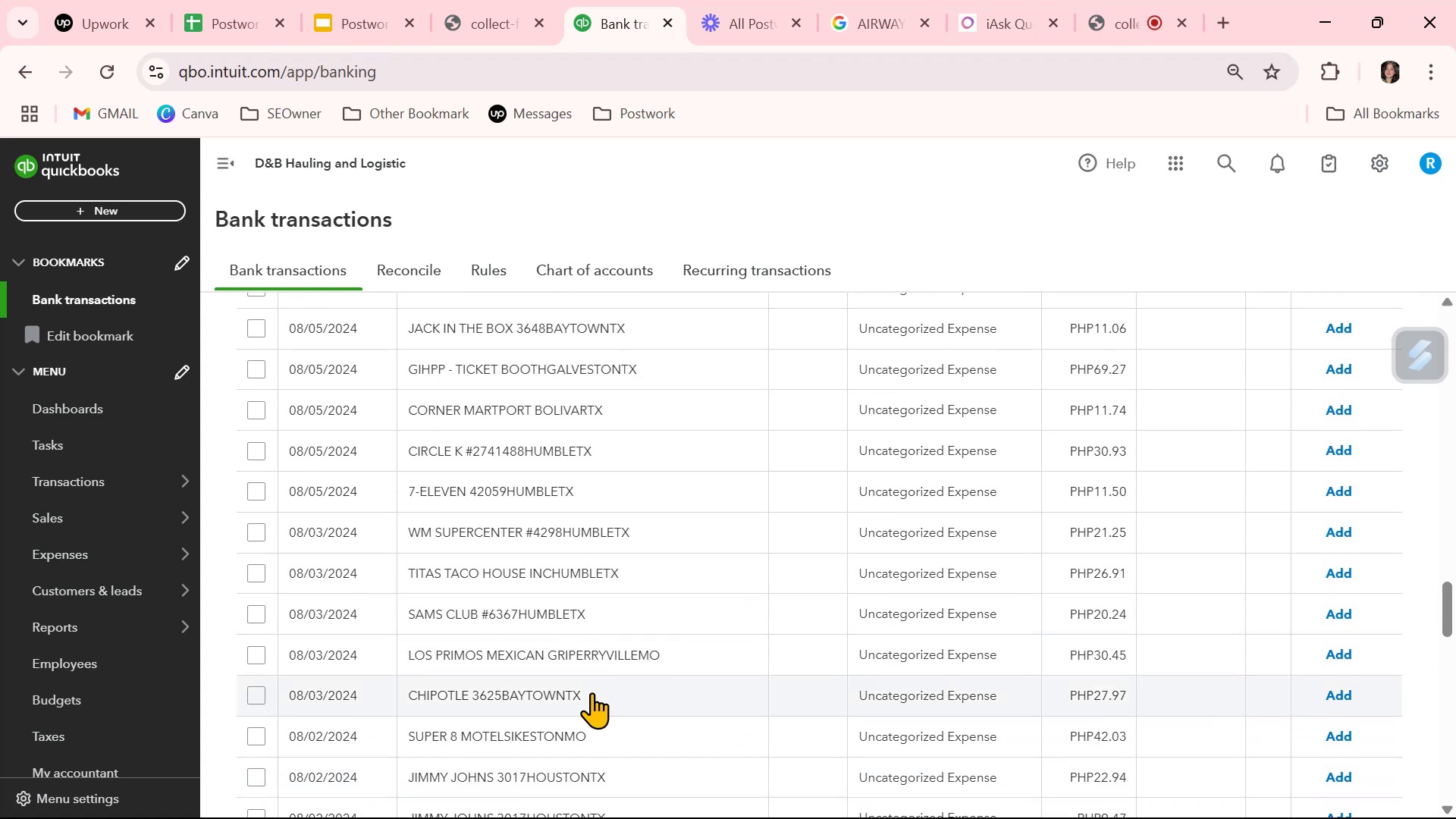 
left_click([927, 685])
 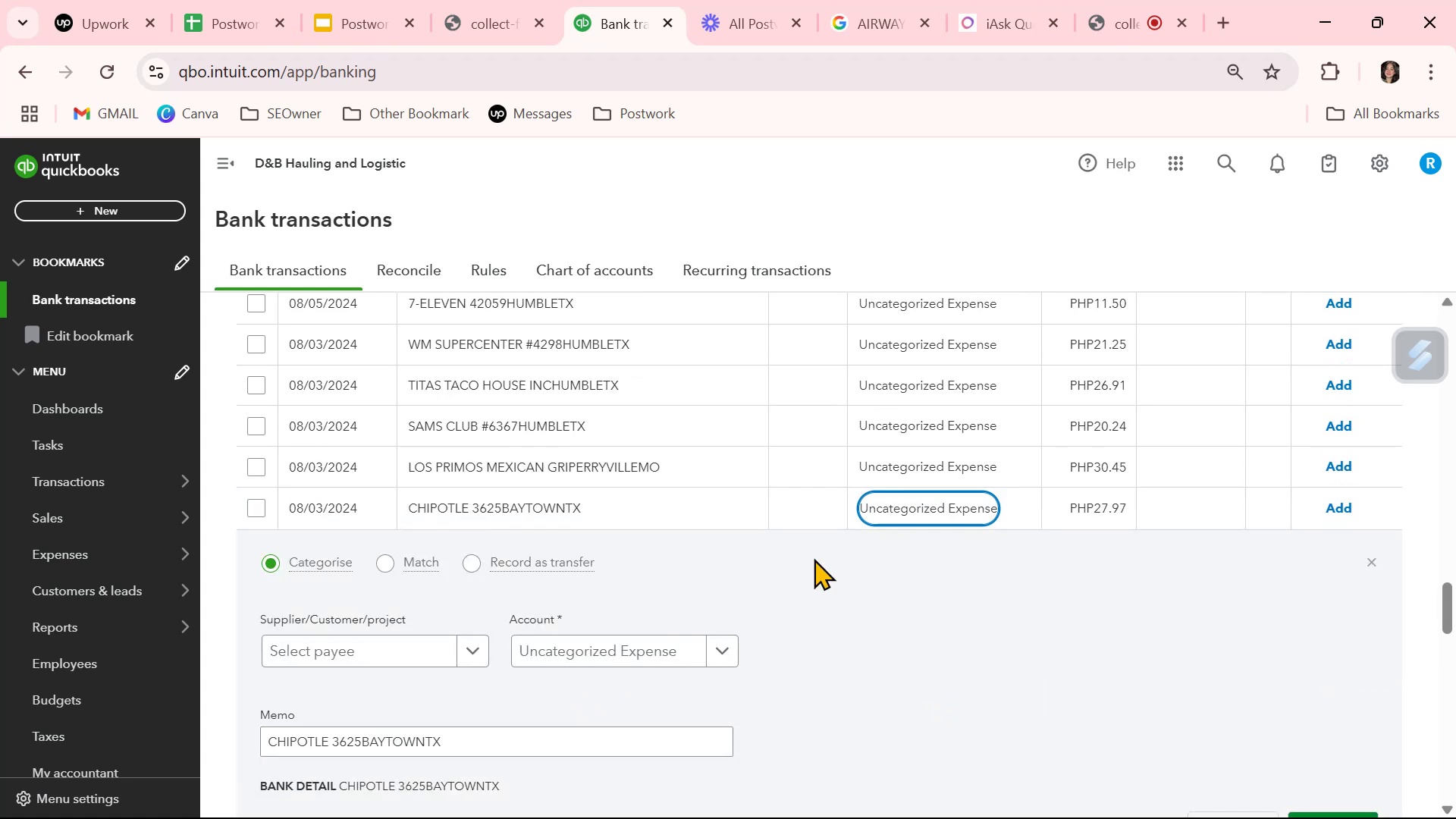 
left_click([588, 655])
 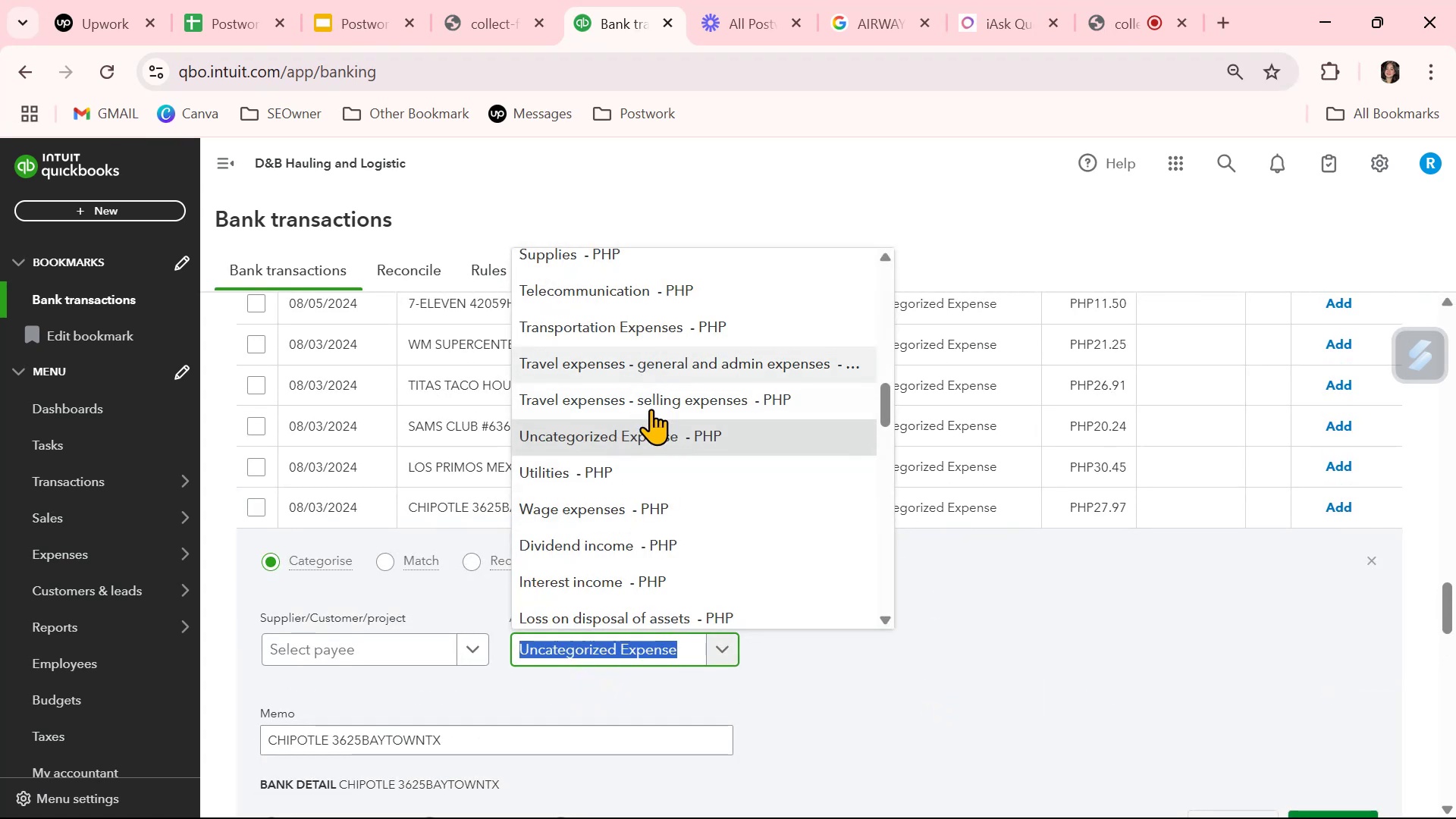 
type(meals)
 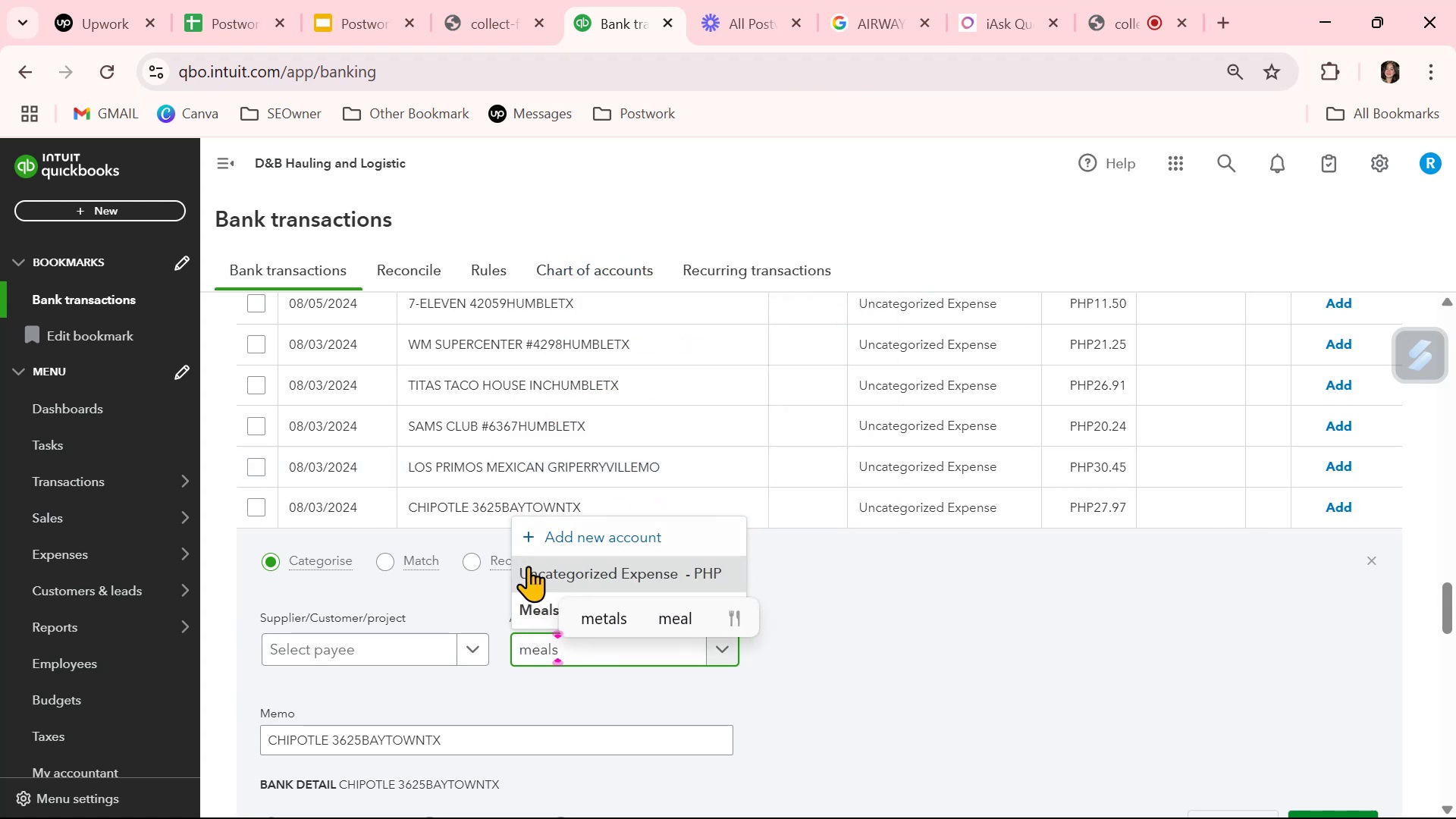 
left_click([533, 610])
 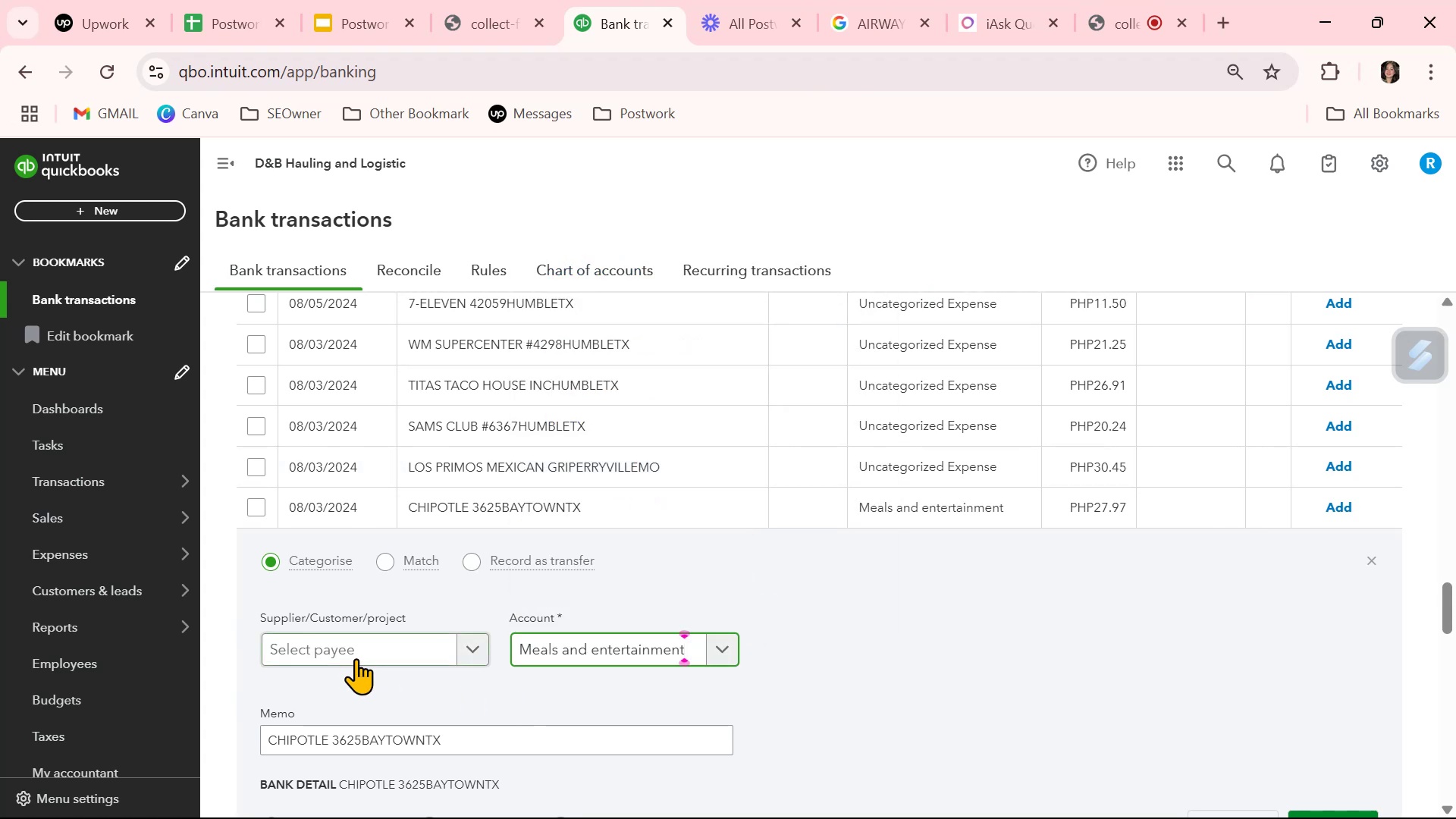 
left_click([372, 648])
 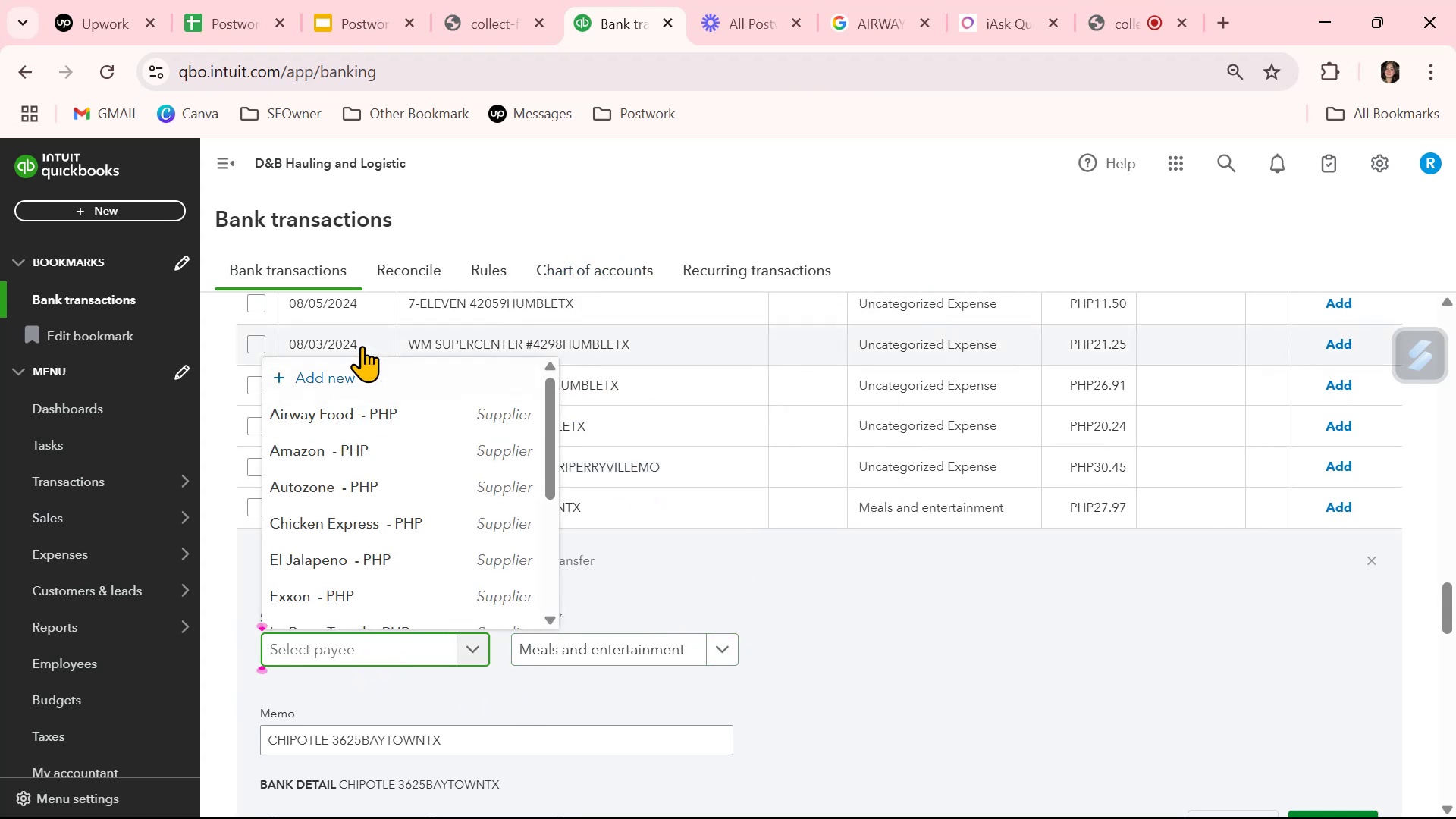 
left_click([344, 372])
 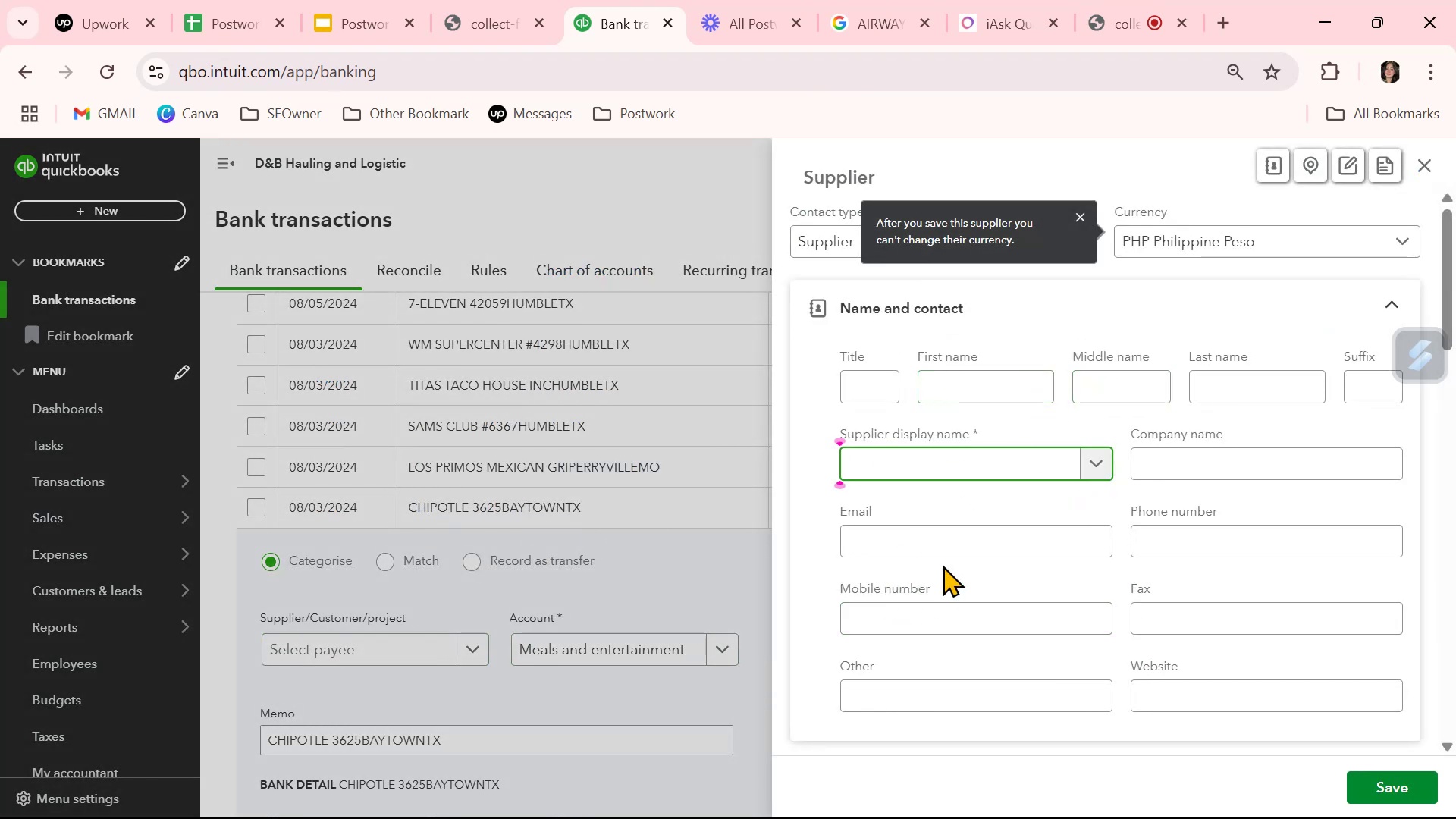 
type(Chipotle)
 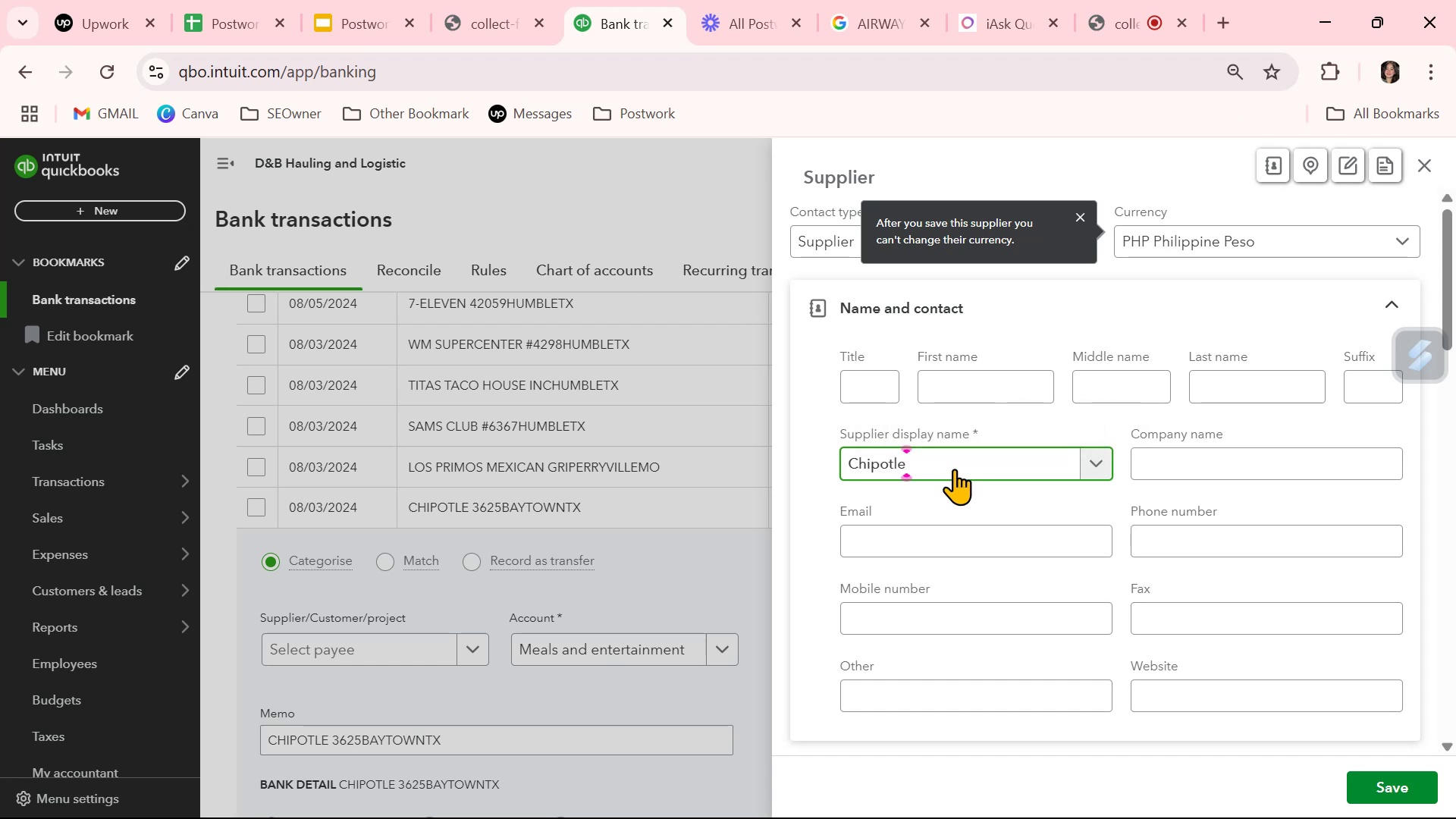 
double_click([956, 469])
 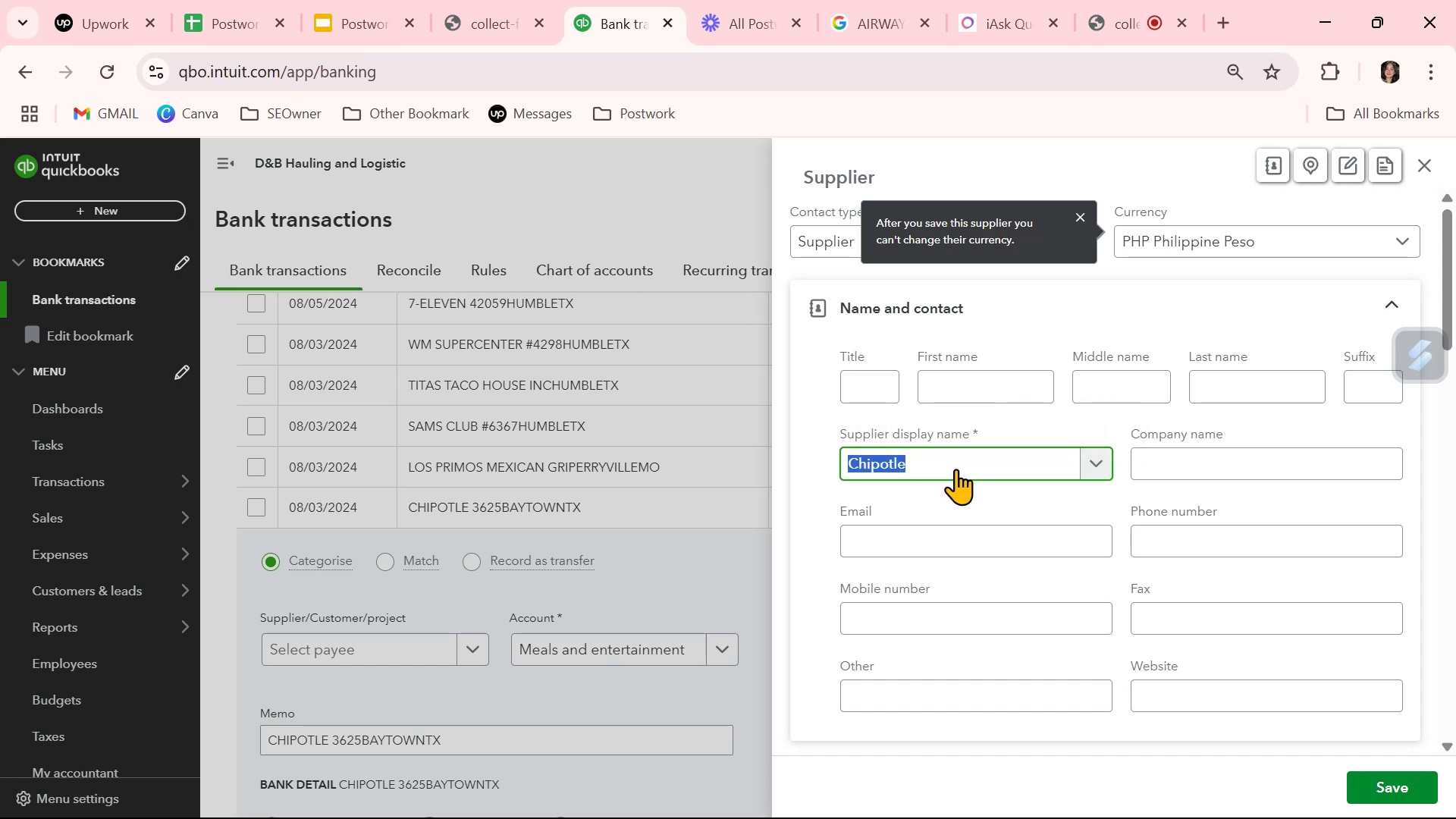 
triple_click([956, 469])
 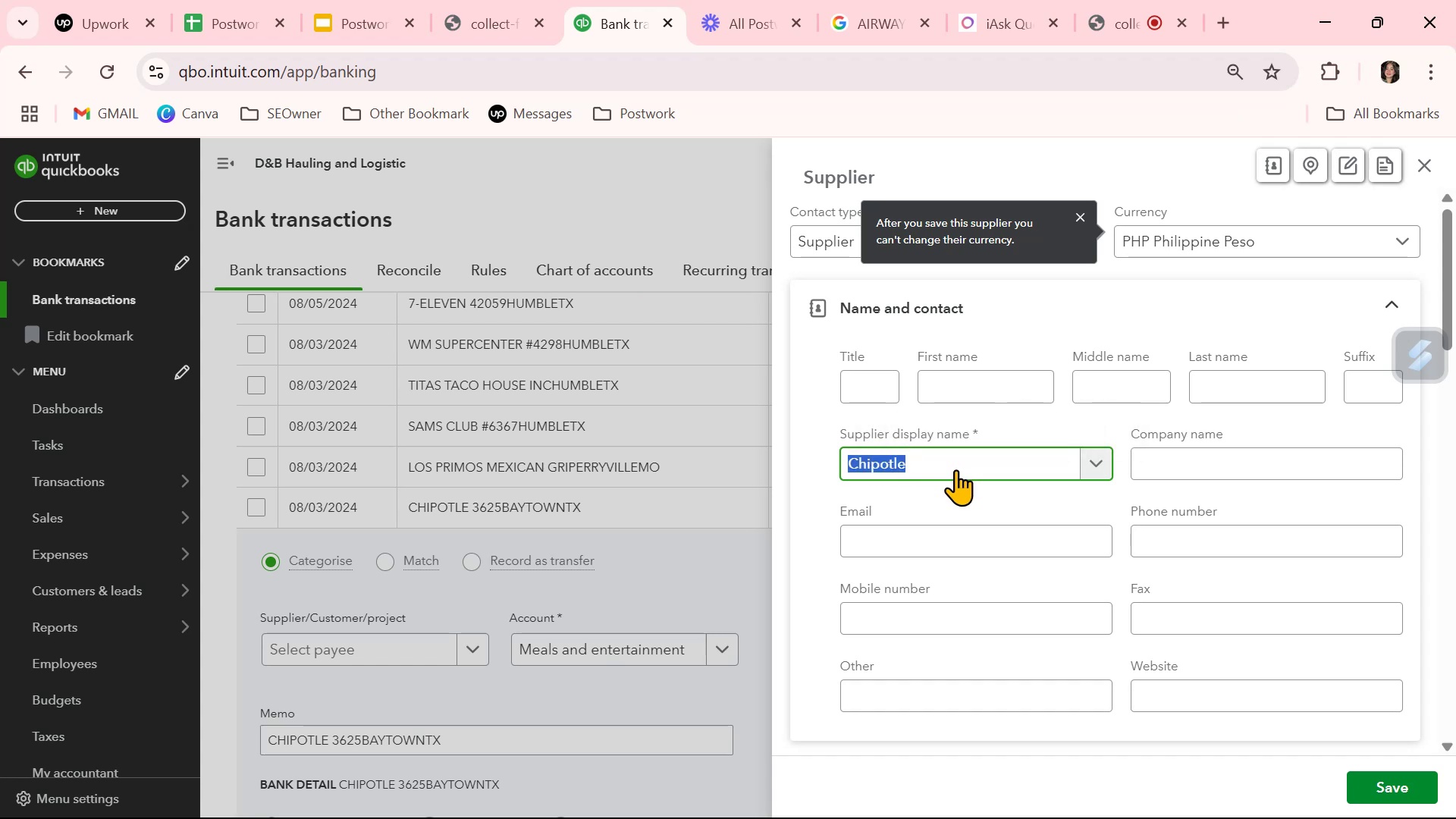 
key(Control+ControlLeft)
 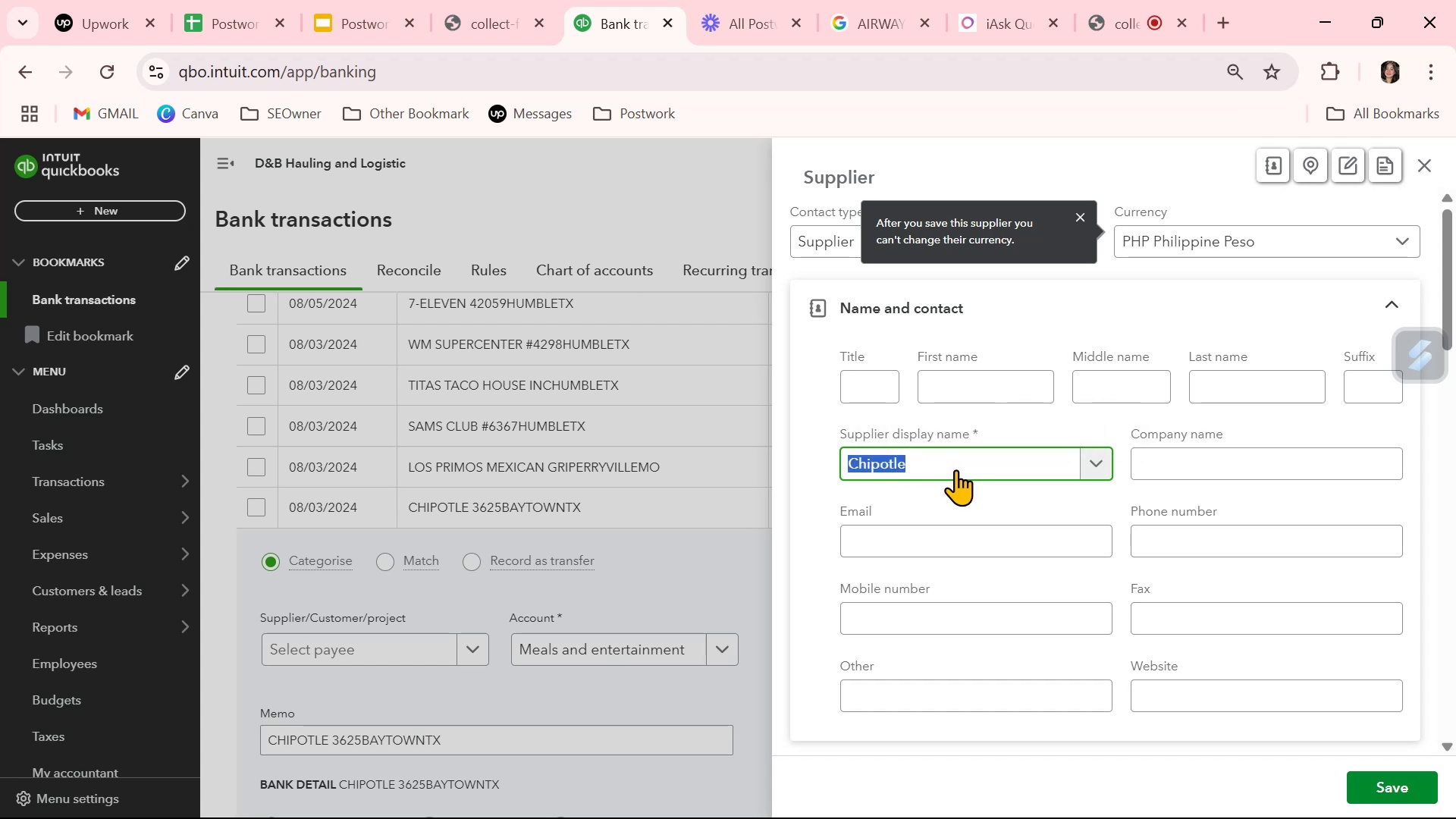 
key(Control+C)
 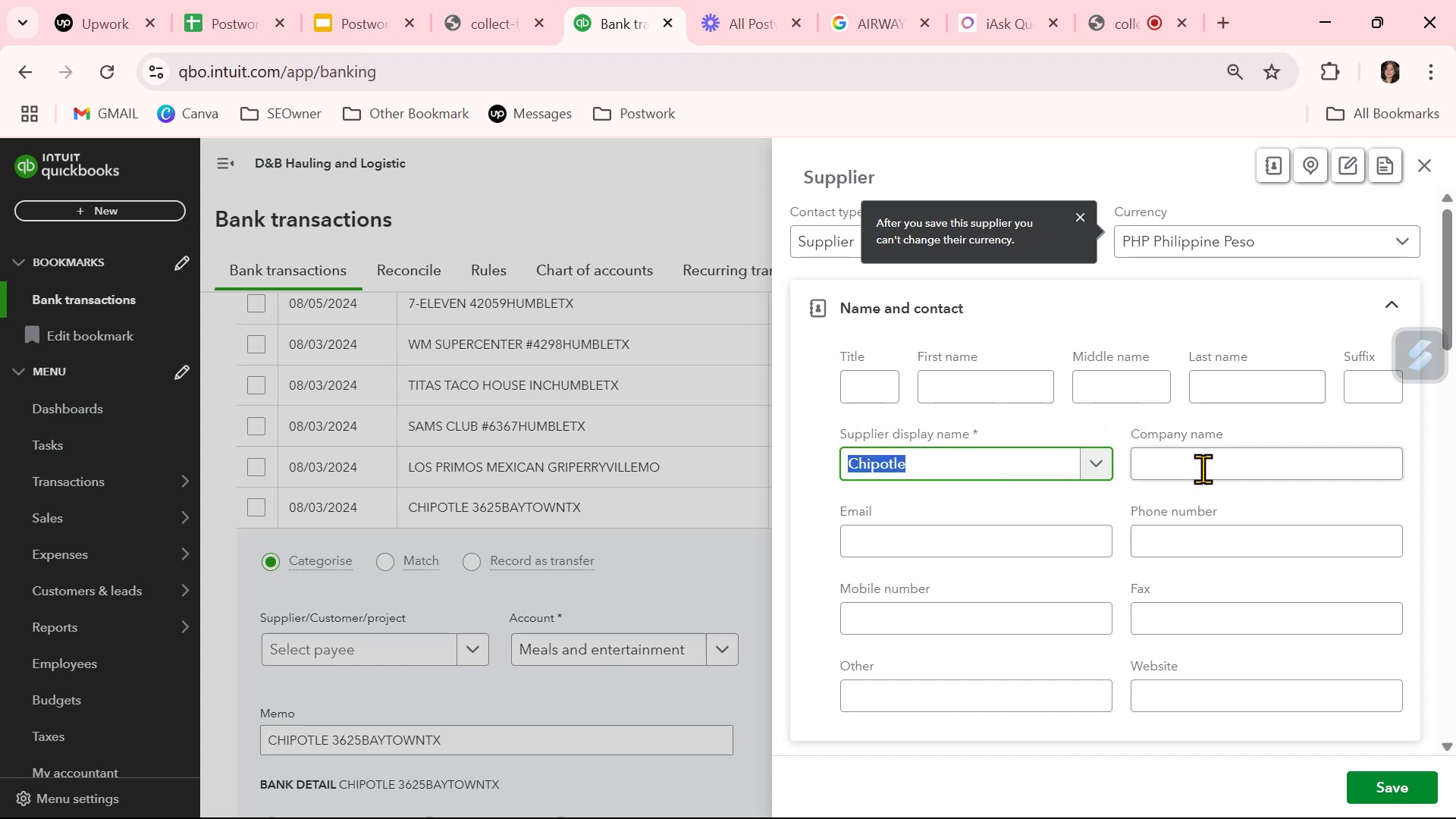 
left_click([1205, 462])
 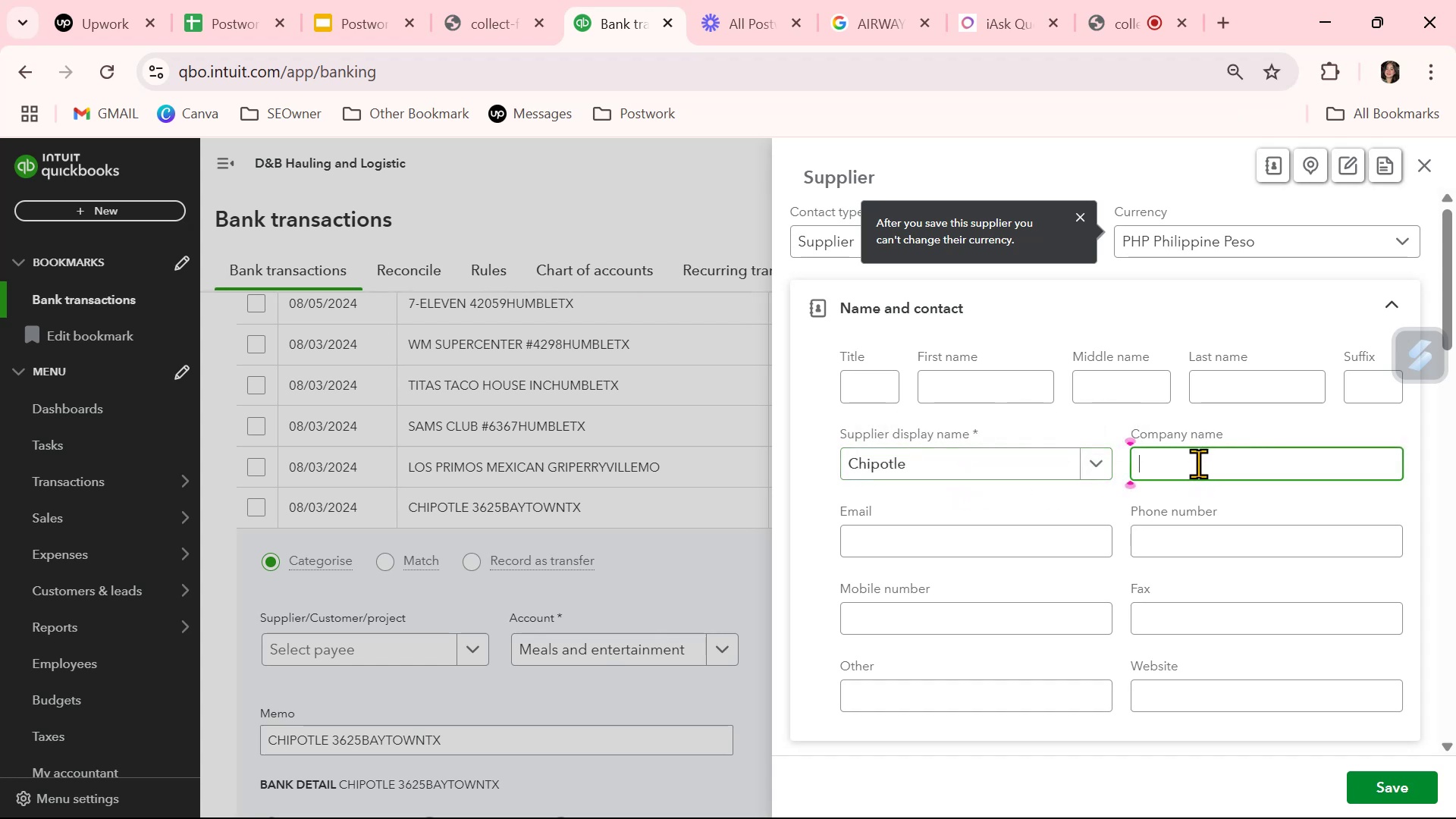 
key(Control+ControlLeft)
 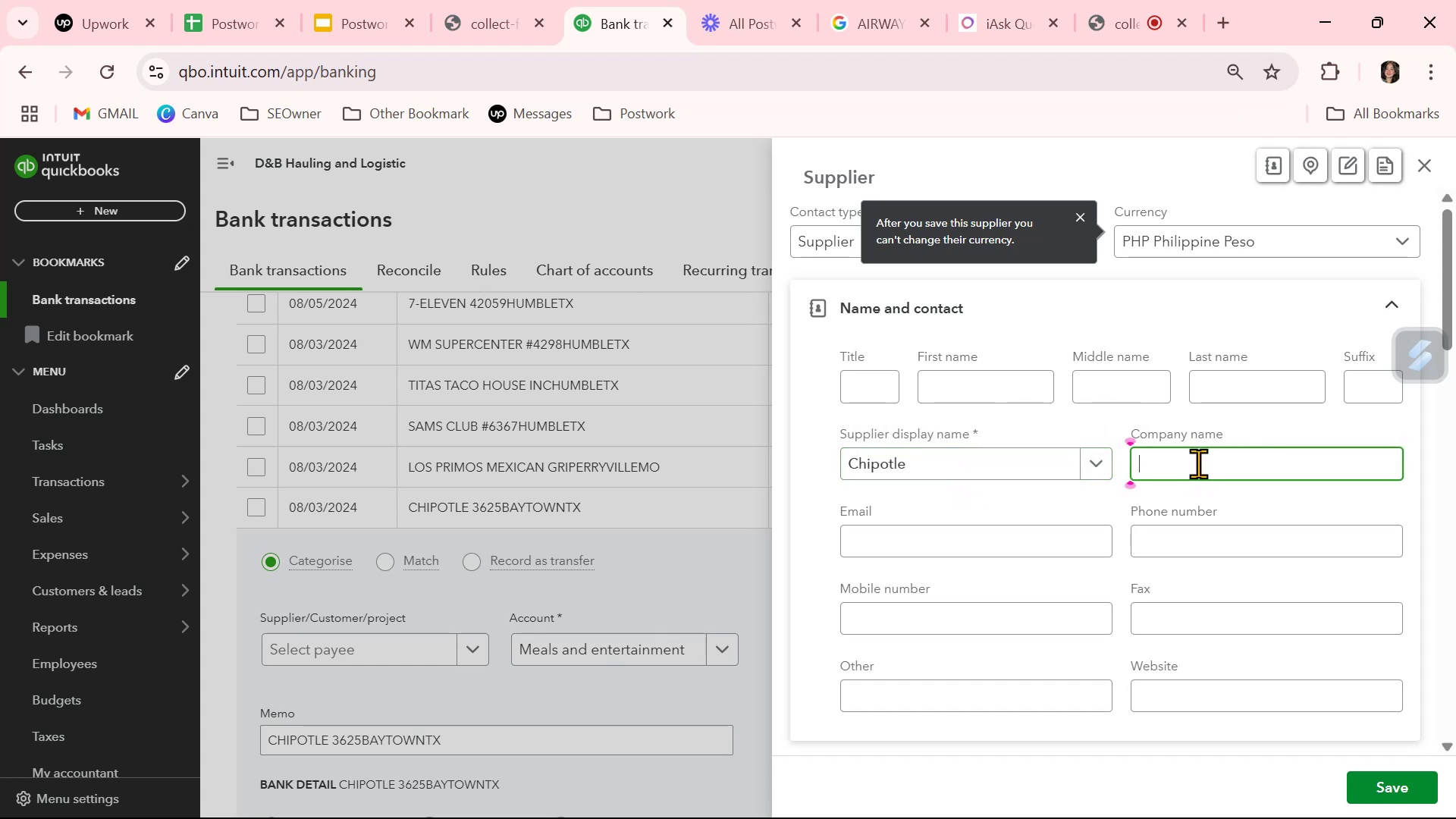 
key(Control+V)
 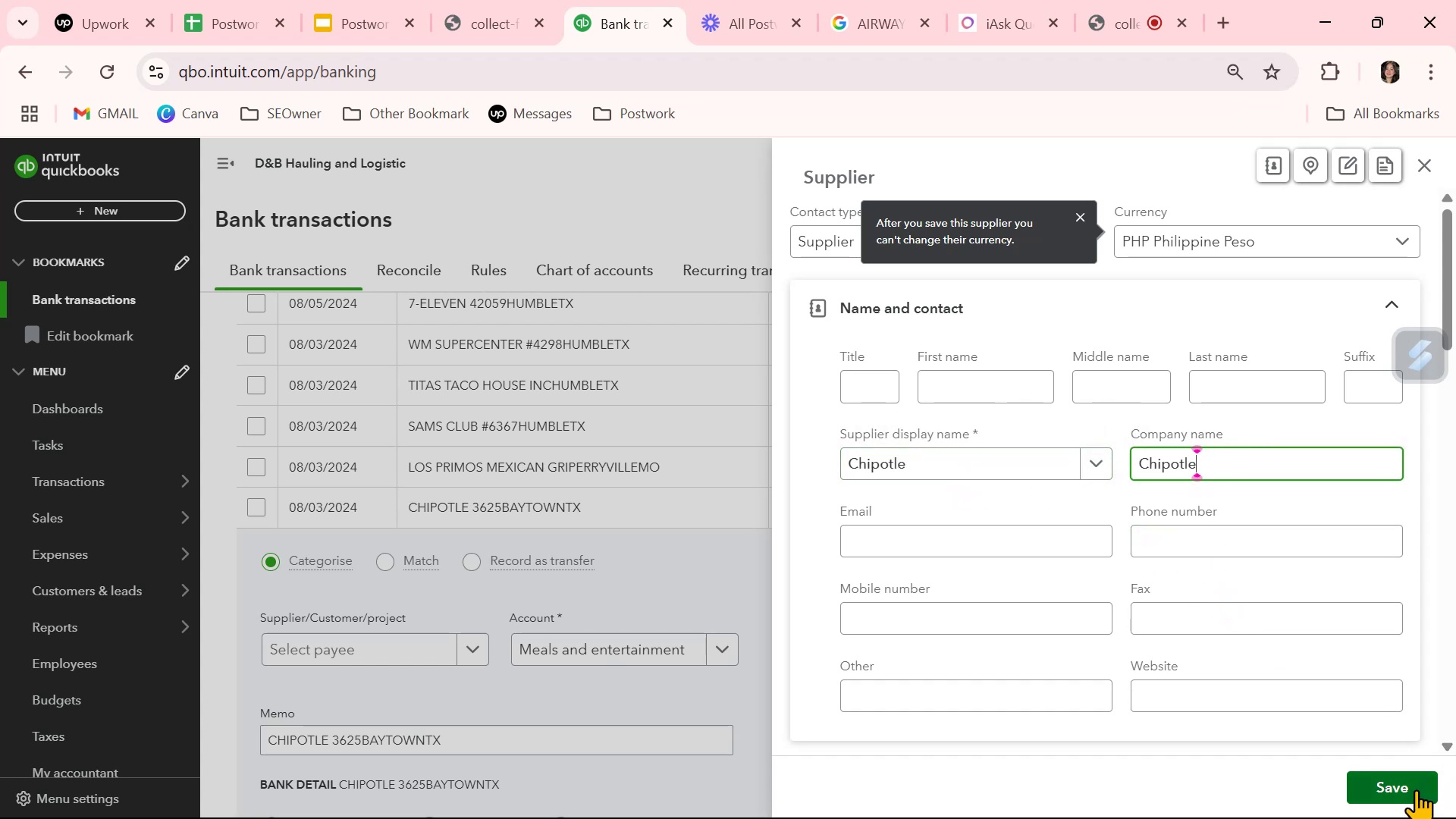 
wait(6.04)
 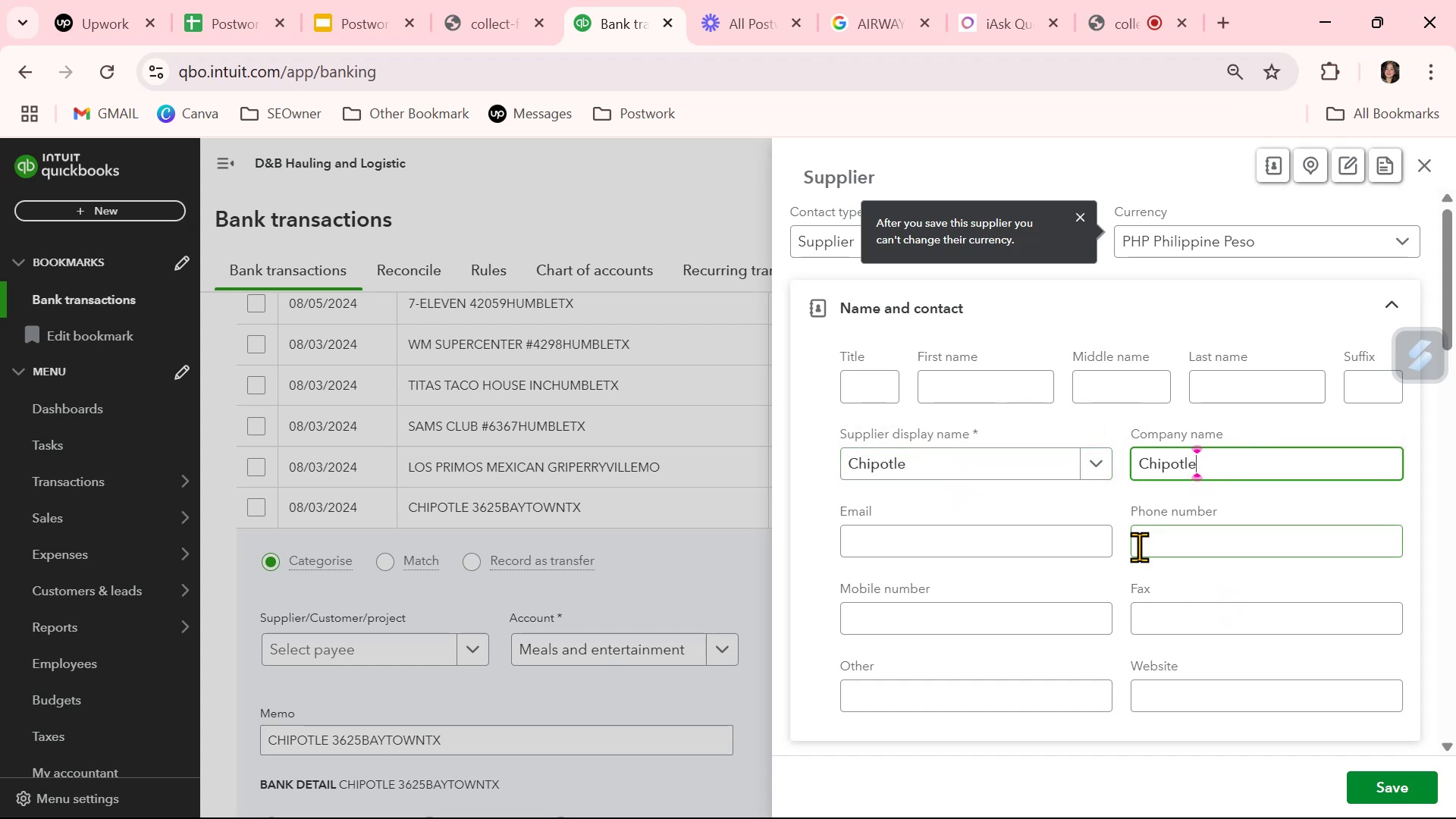 
left_click([1416, 789])
 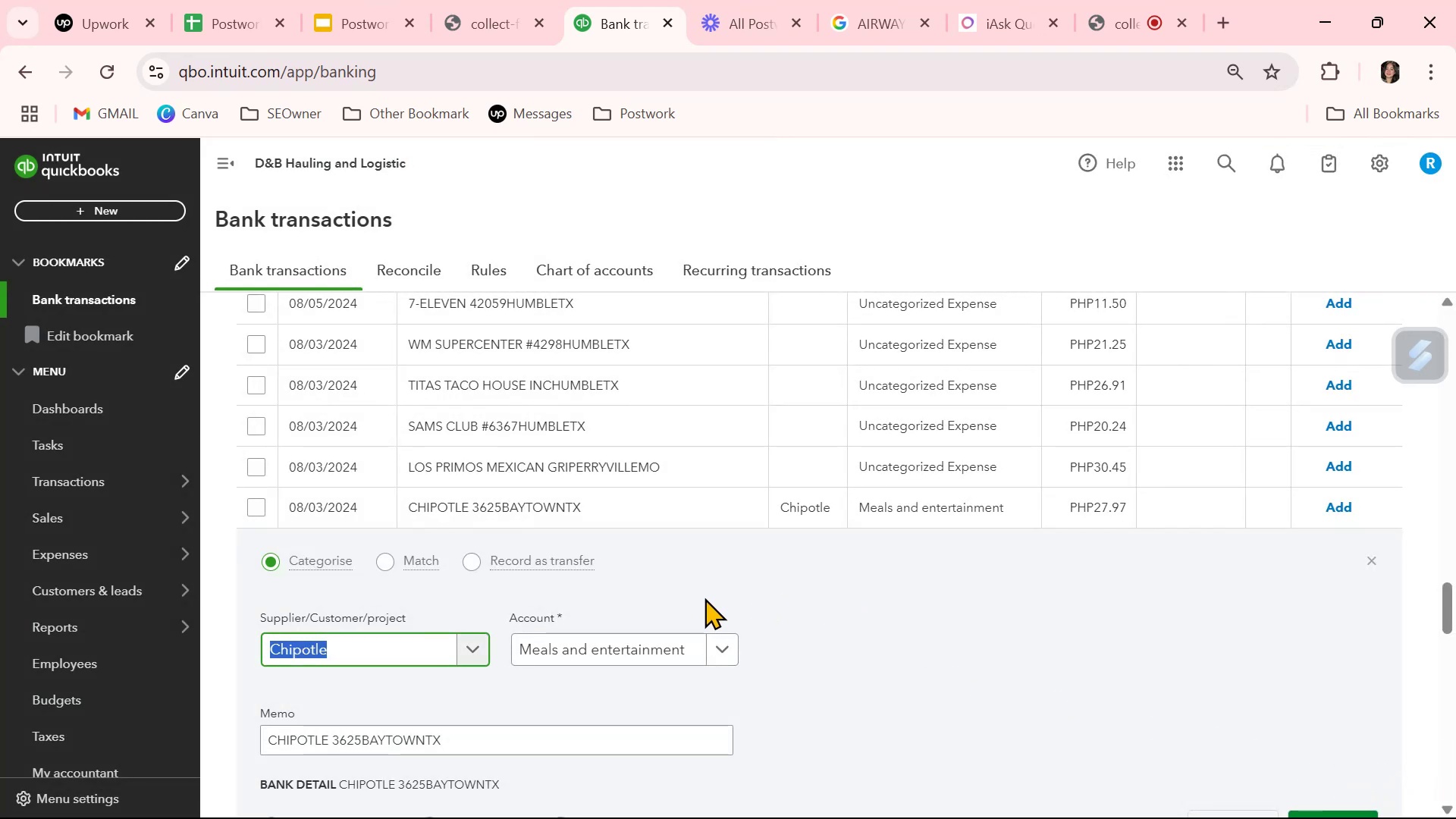 
scroll: coordinate [466, 676], scroll_direction: down, amount: 1.0
 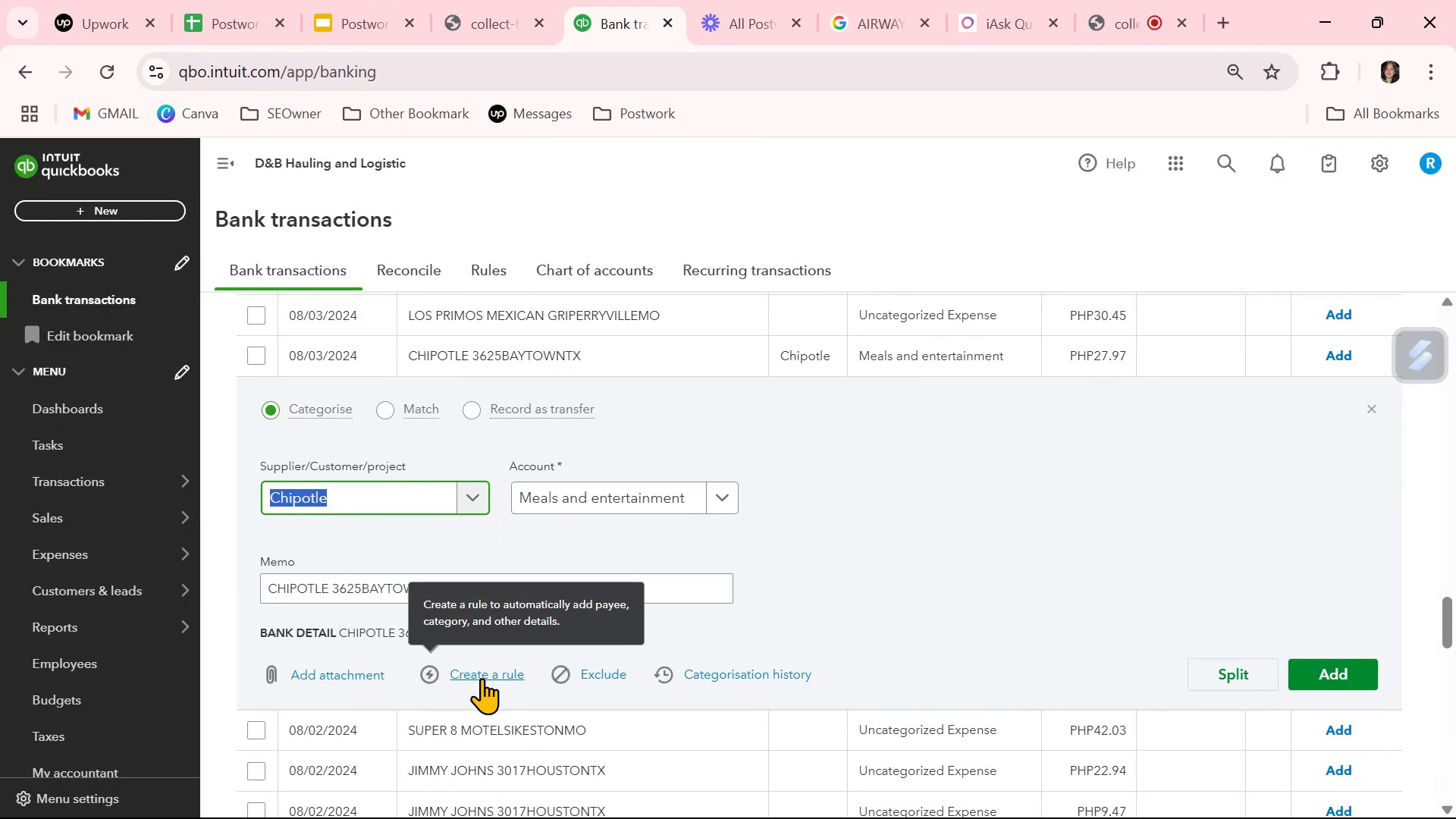 
left_click([482, 678])
 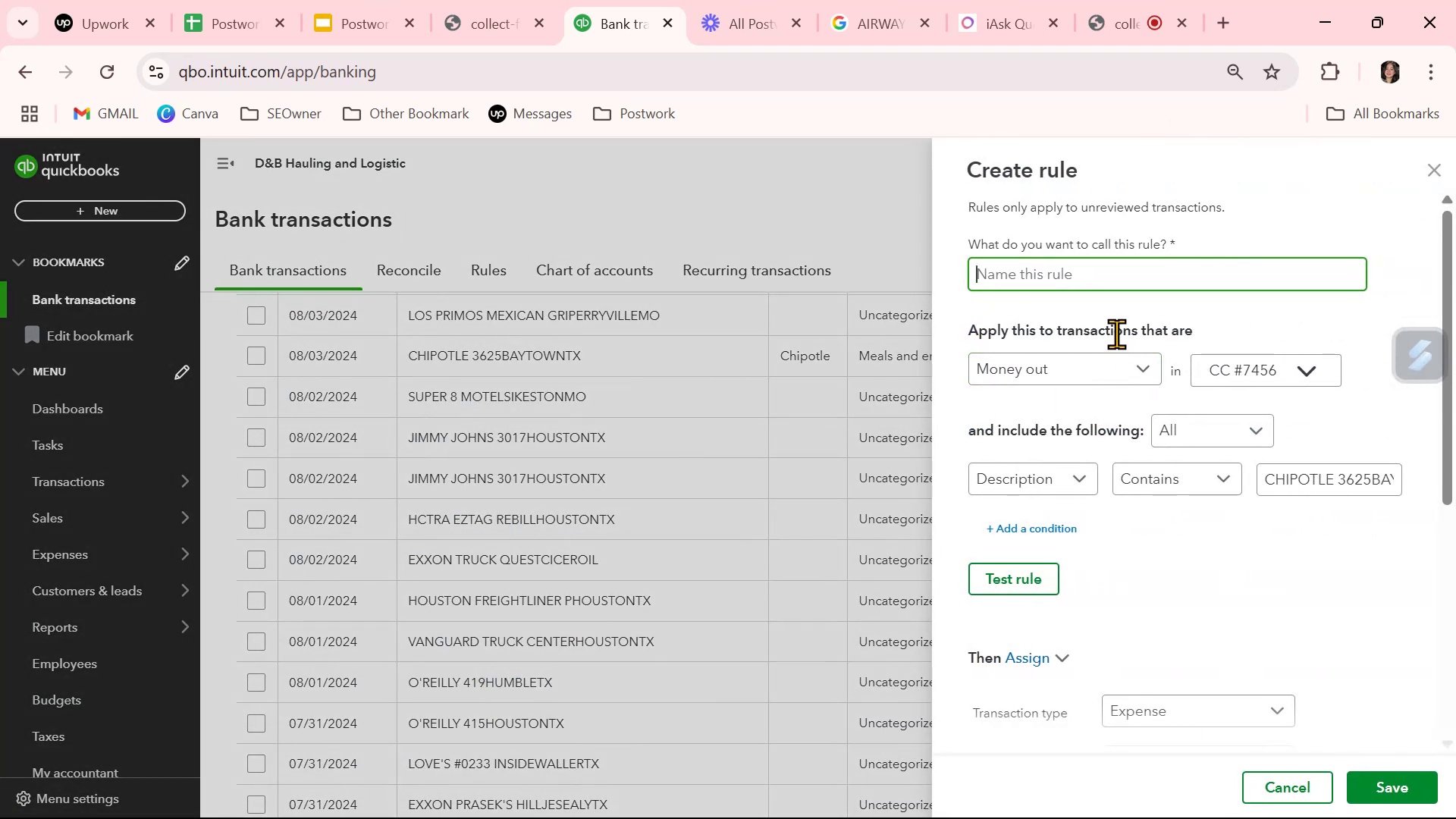 
left_click([1087, 278])
 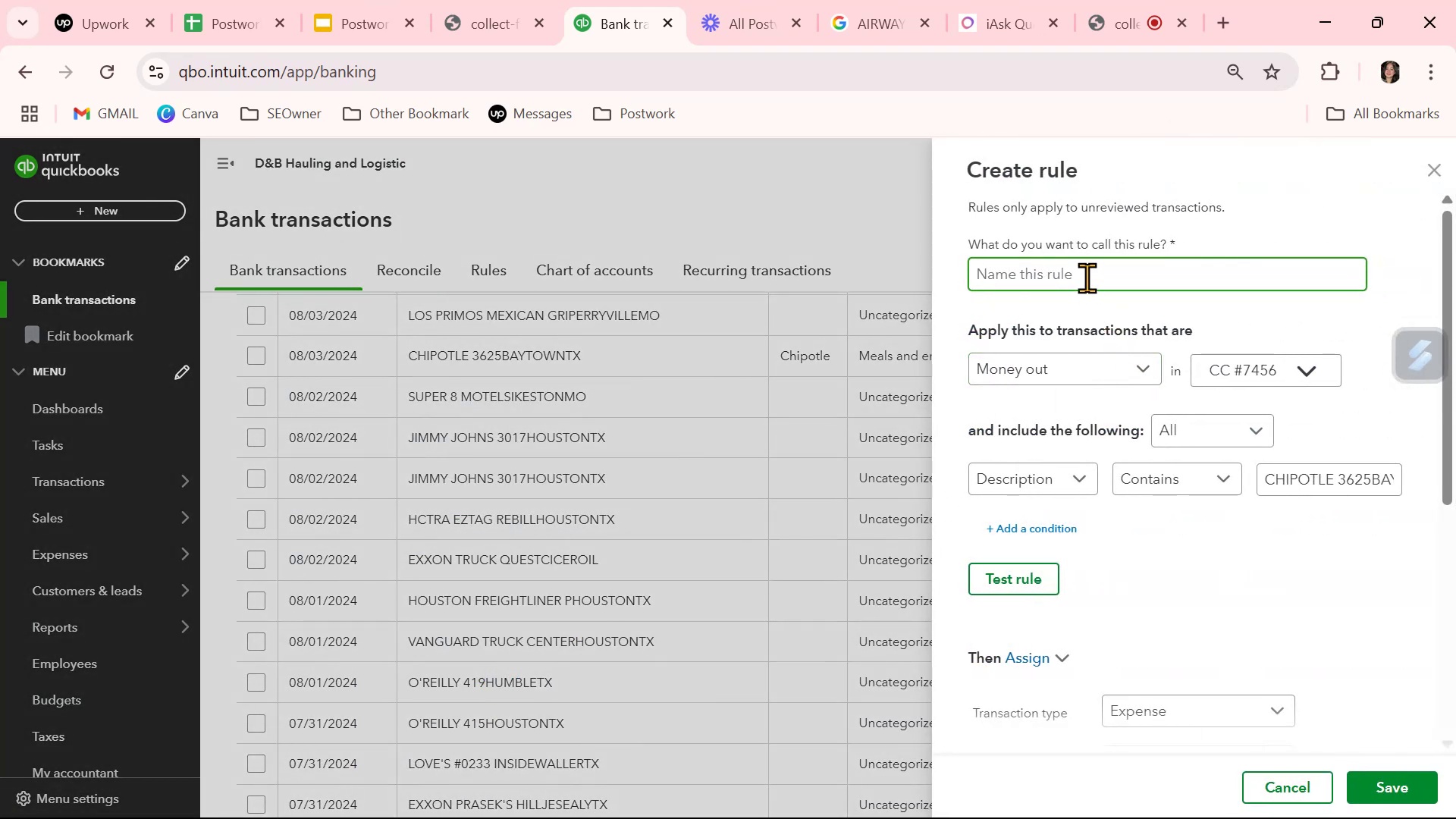 
type(Chipotle)
 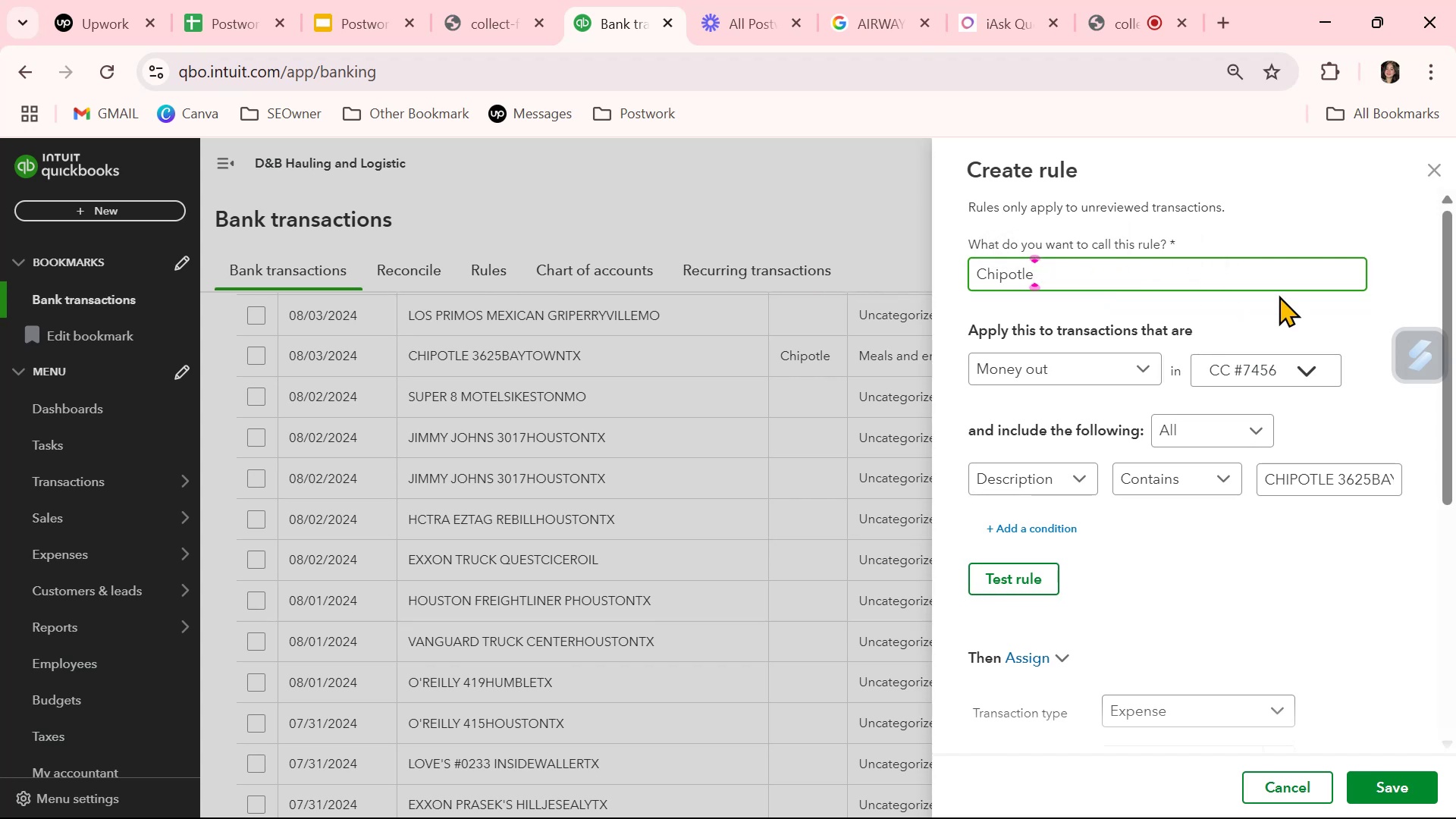 
left_click([1334, 309])
 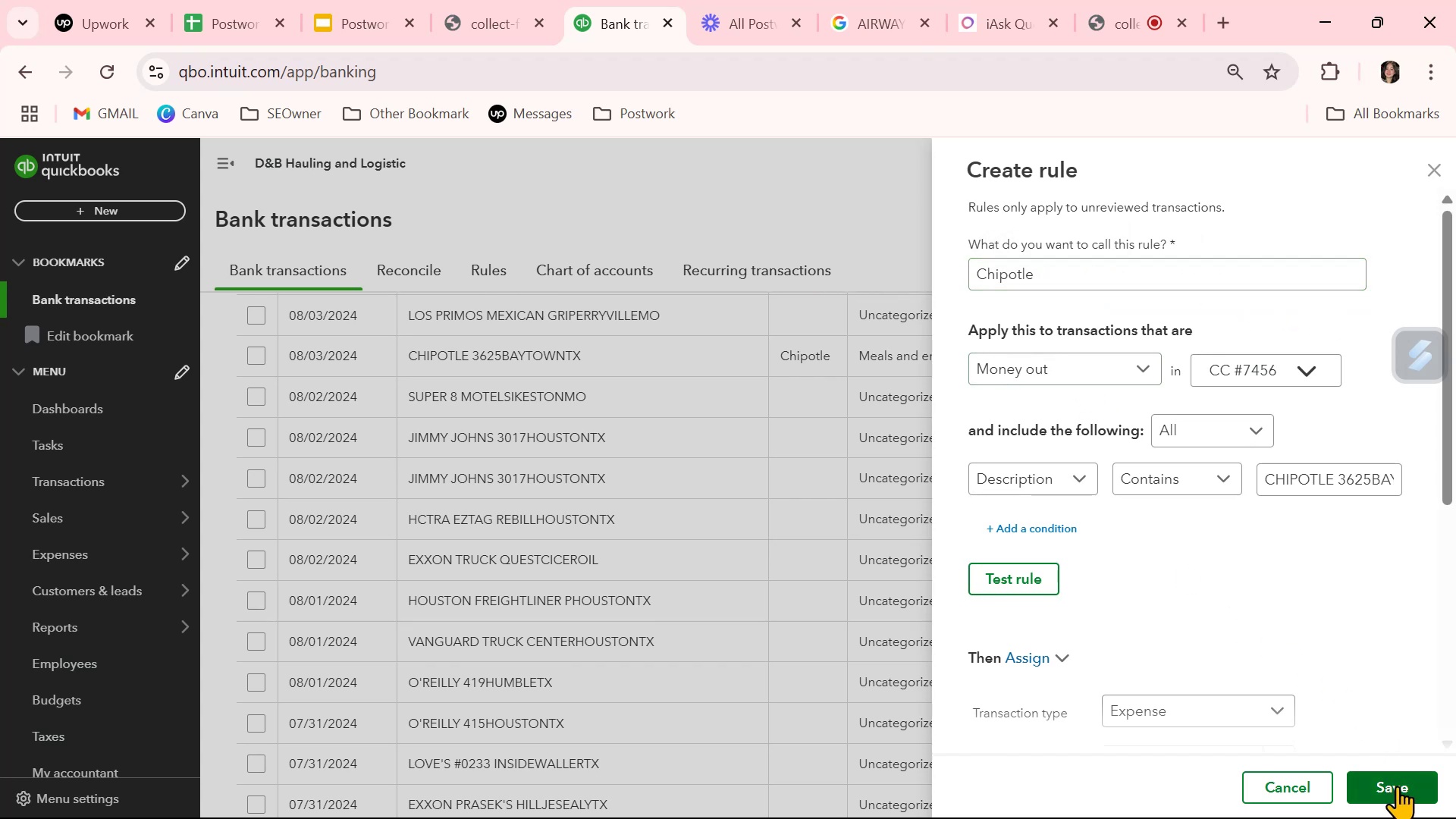 
left_click([1040, 584])
 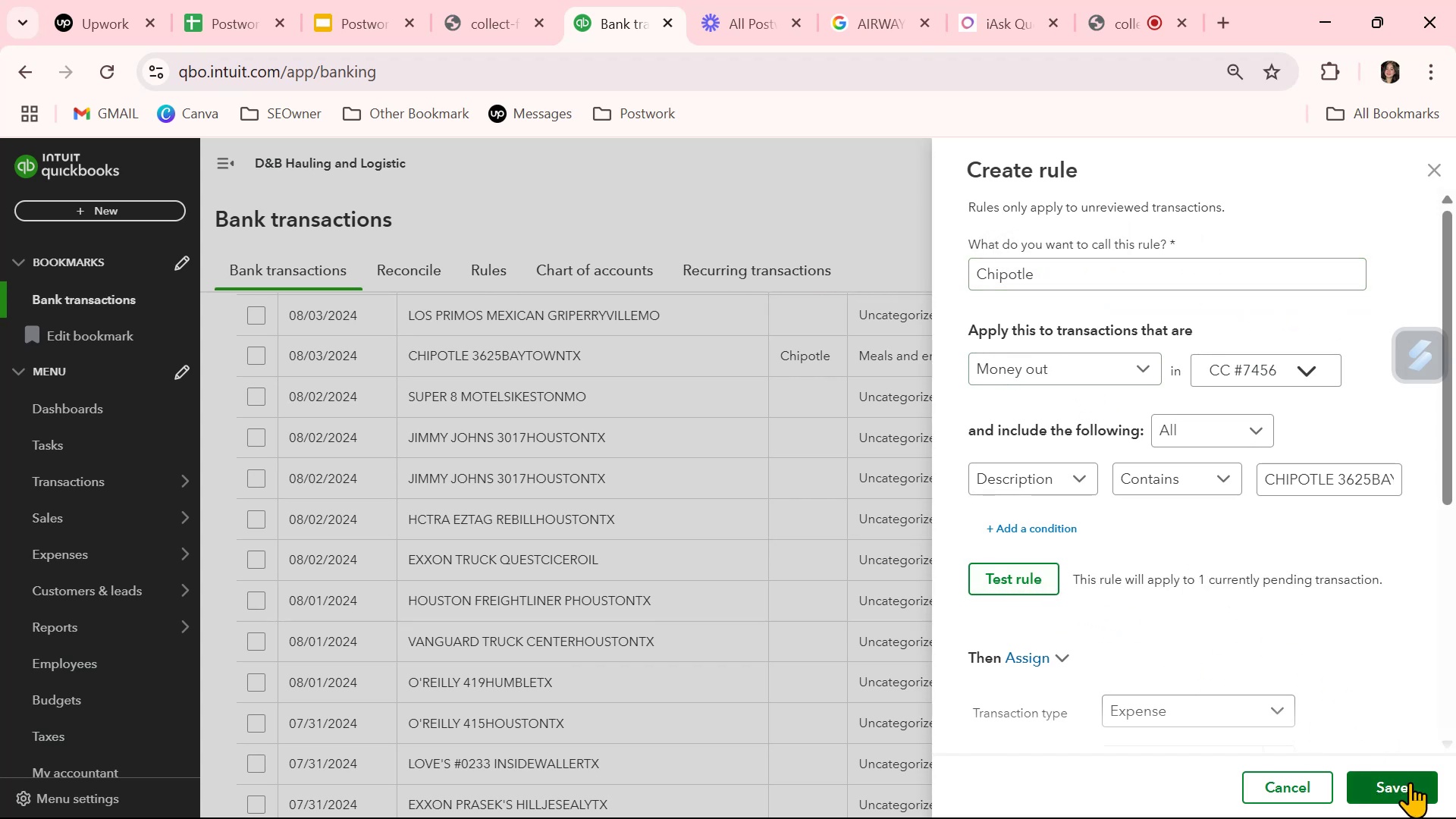 
left_click([1410, 782])
 